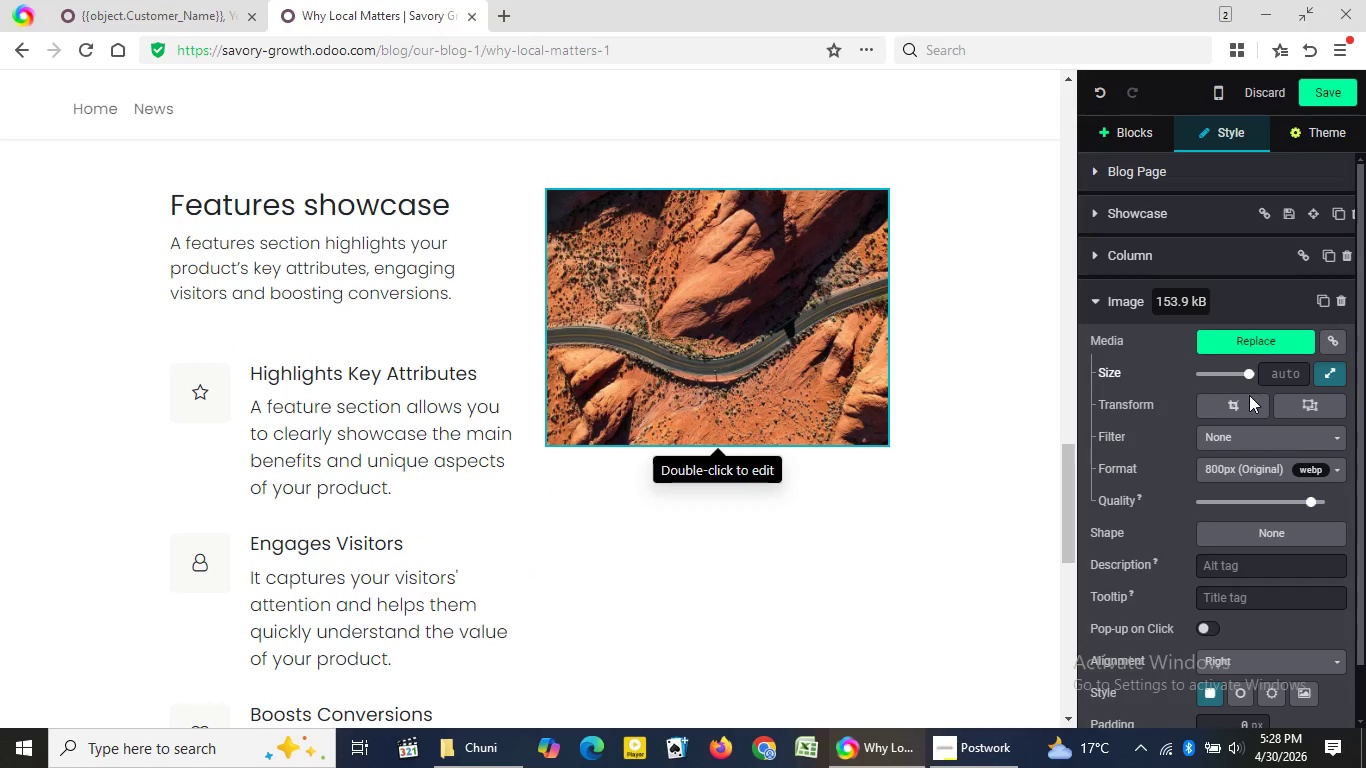 
wait(6.19)
 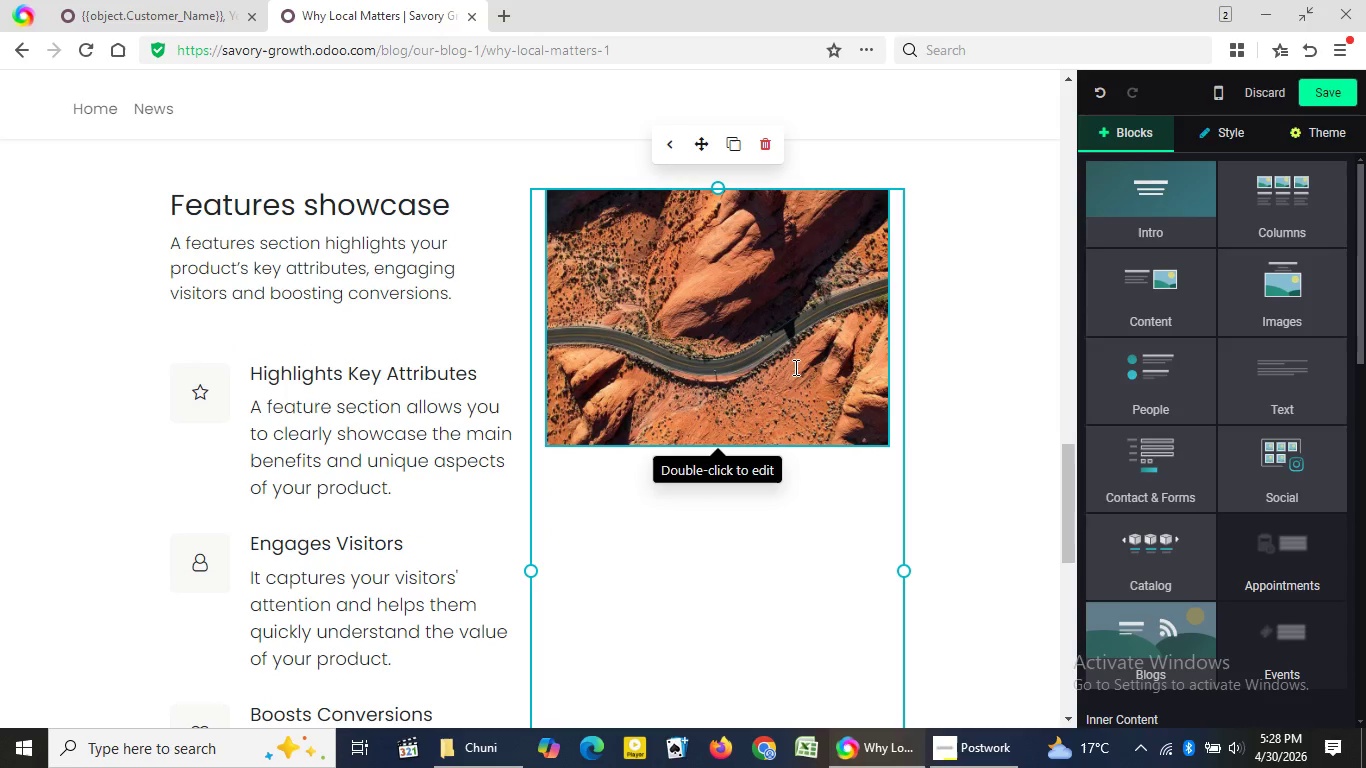 
left_click([1235, 404])
 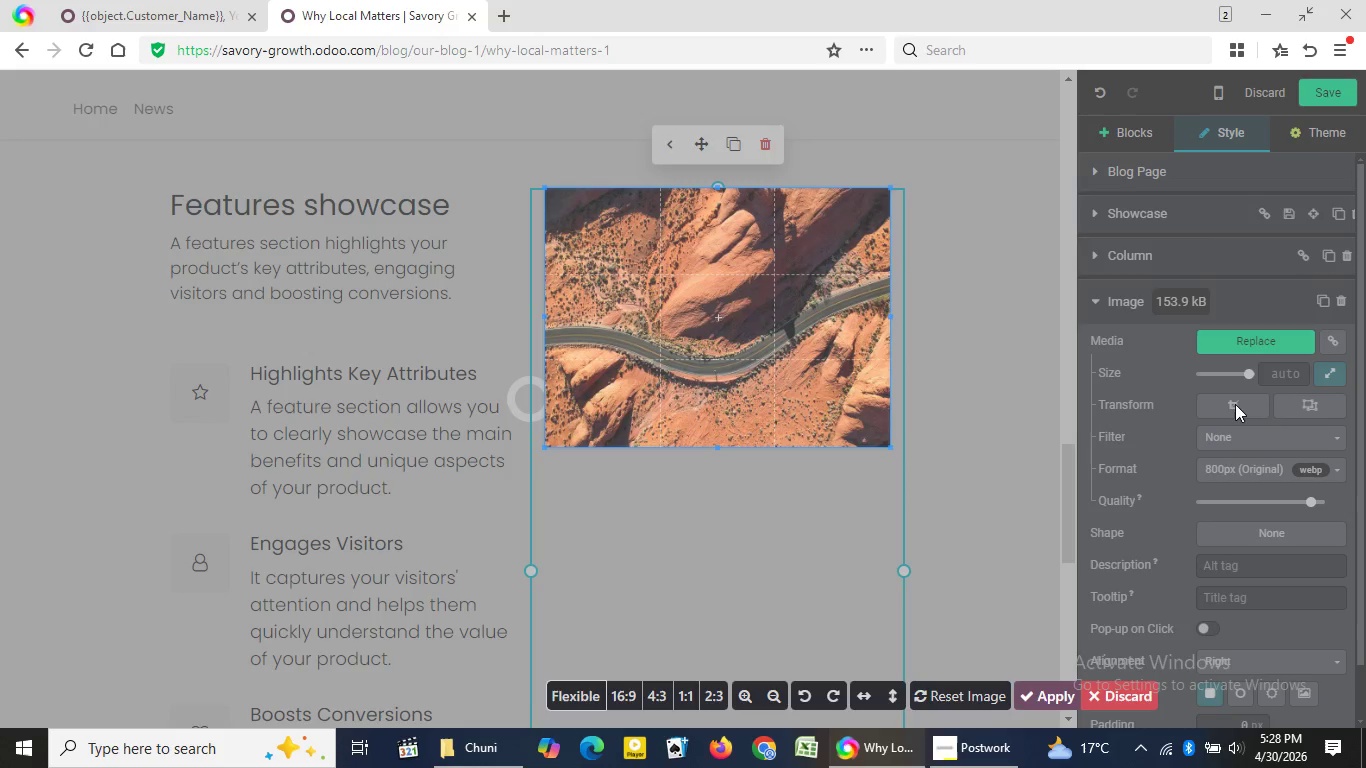 
wait(15.75)
 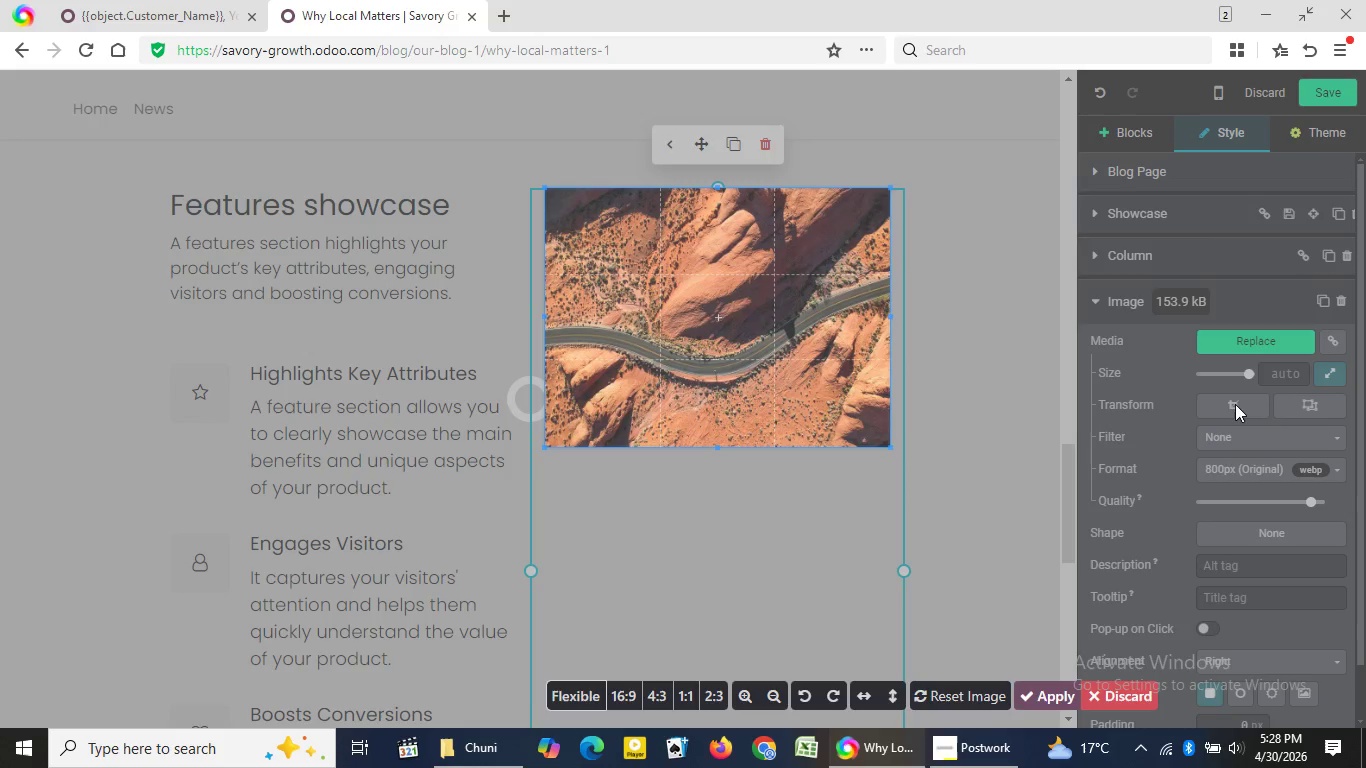 
left_click([713, 687])
 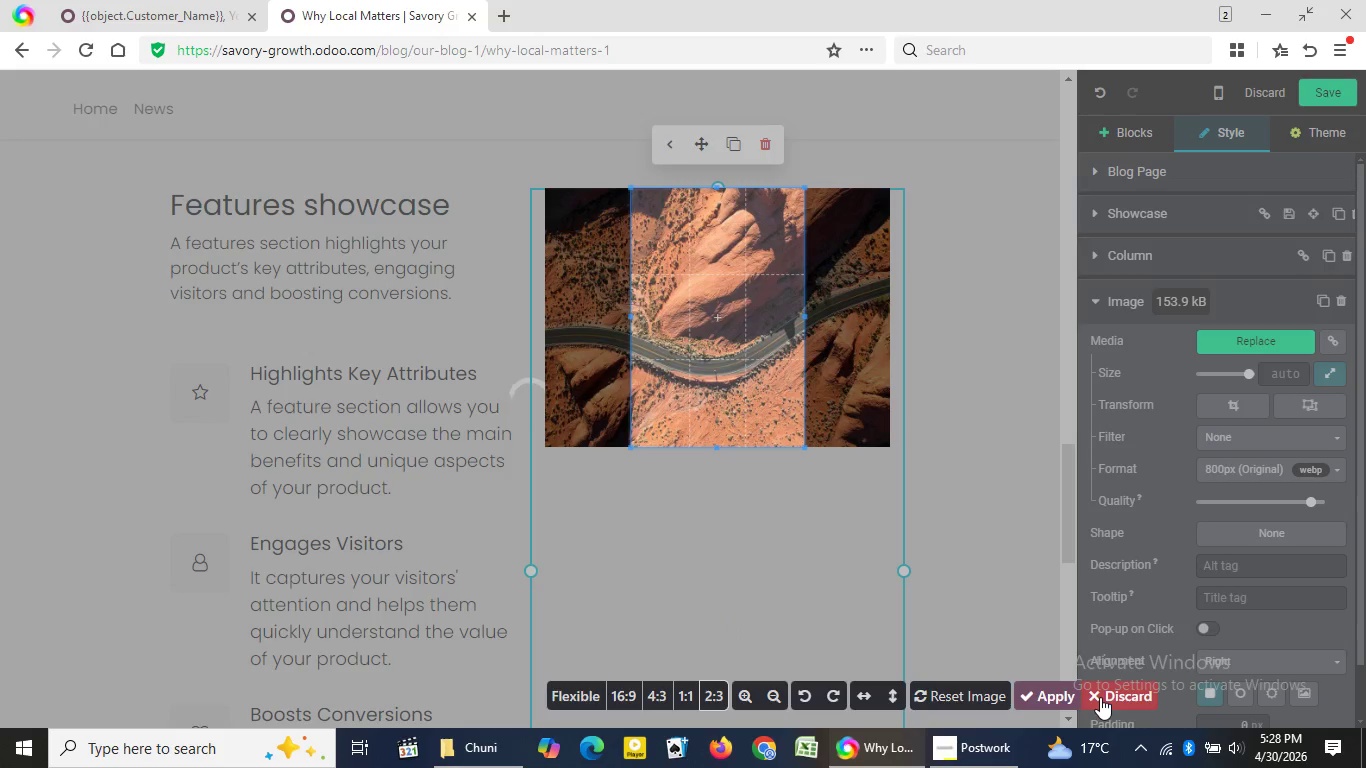 
left_click([1100, 697])
 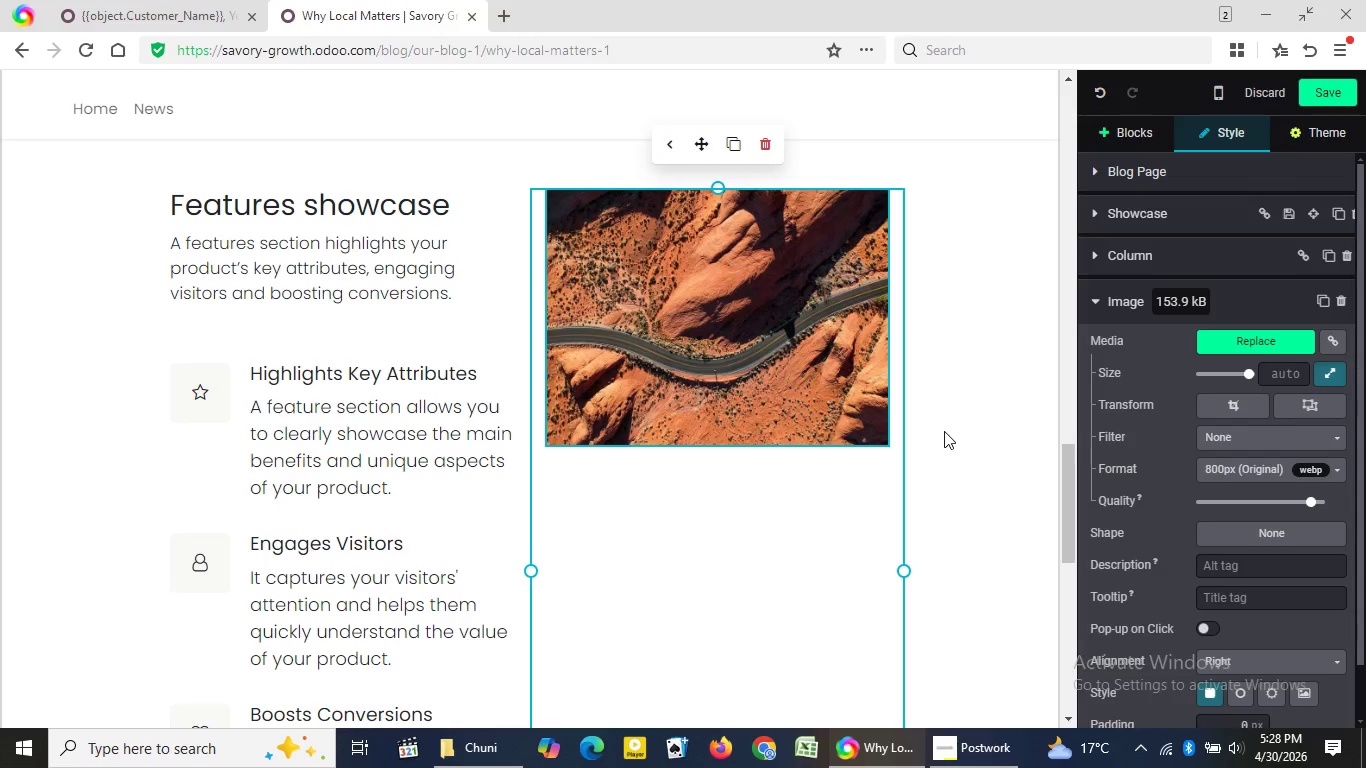 
wait(9.22)
 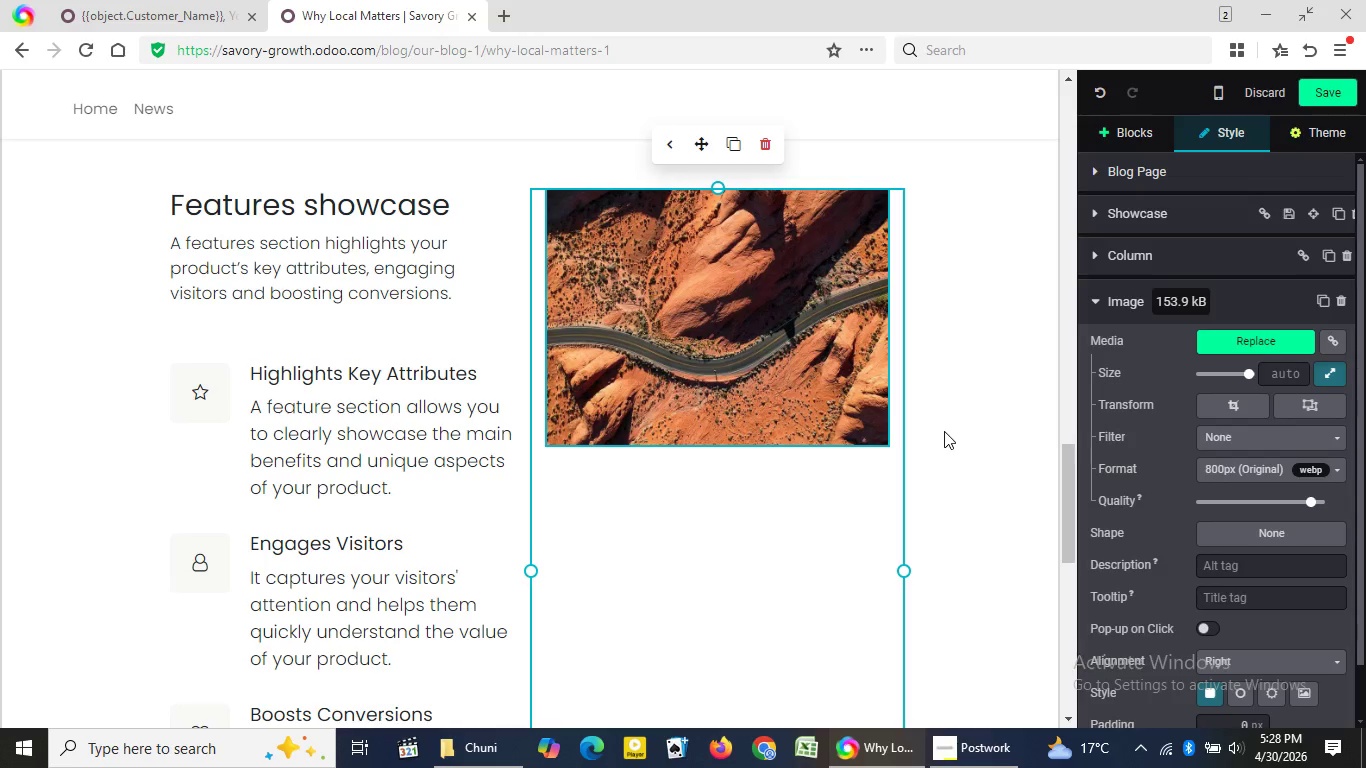 
left_click([464, 209])
 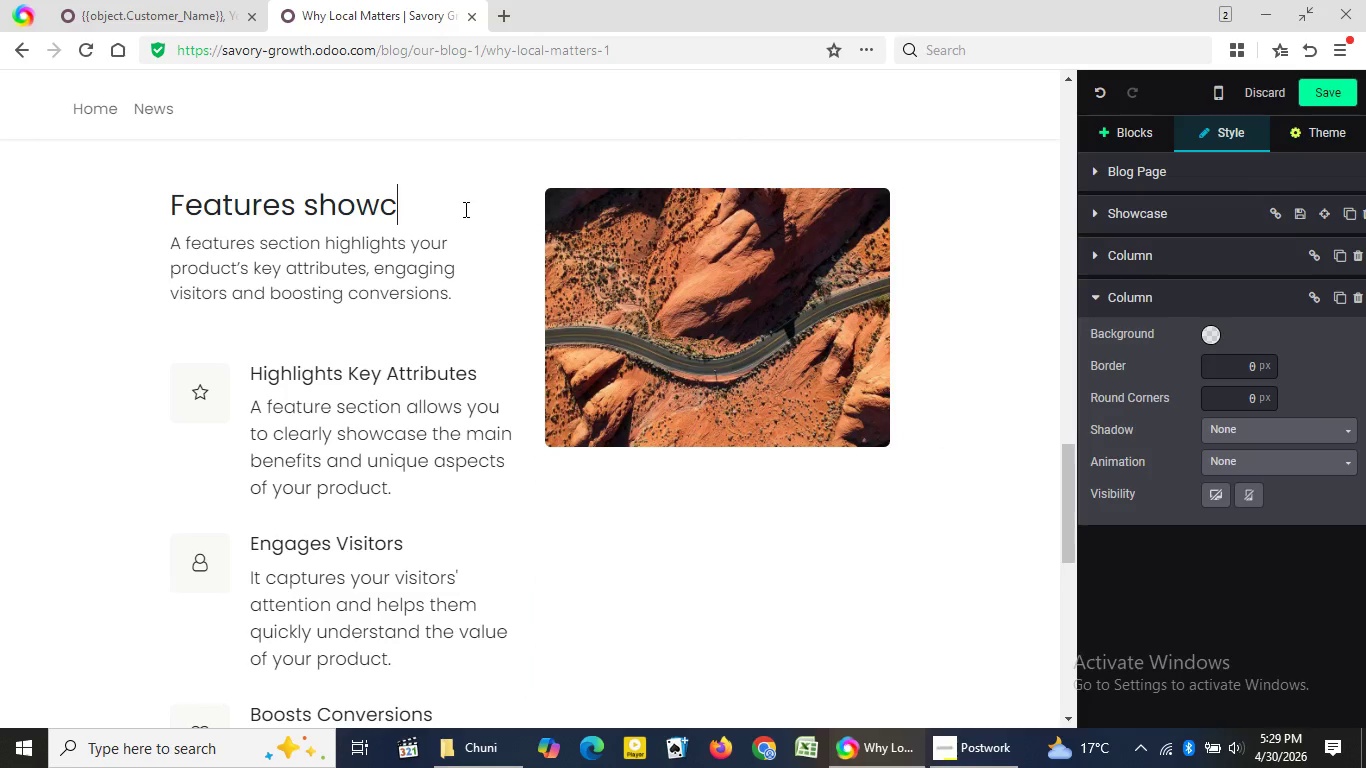 
key(Backspace)
key(Backspace)
key(Backspace)
key(Backspace)
key(Backspace)
key(Backspace)
key(Backspace)
key(Backspace)
key(Backspace)
key(Backspace)
key(Backspace)
key(Backspace)
key(Backspace)
key(Backspace)
key(Backspace)
key(Backspace)
key(Backspace)
type(What This m)
key(Backspace)
type(Means for Your Plate)
 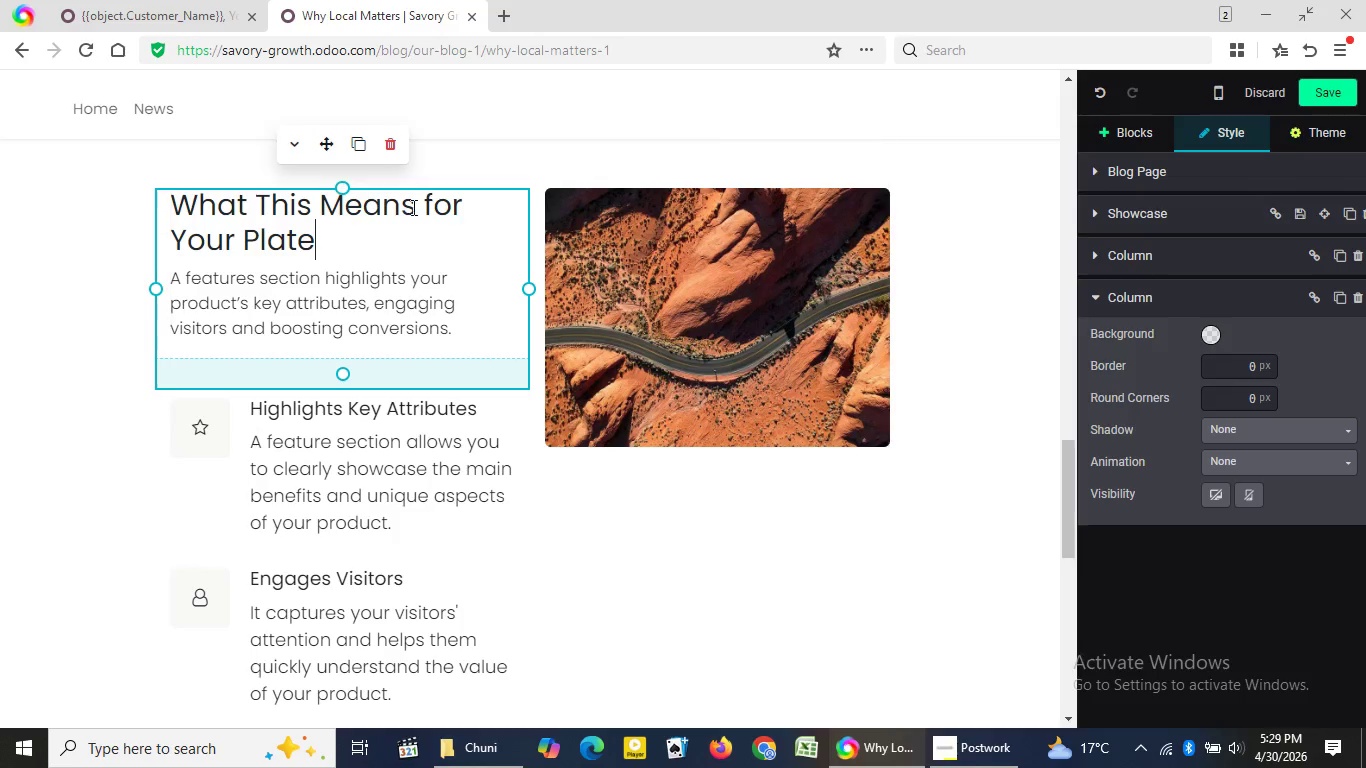 
left_click_drag(start_coordinate=[453, 328], to_coordinate=[170, 282])
 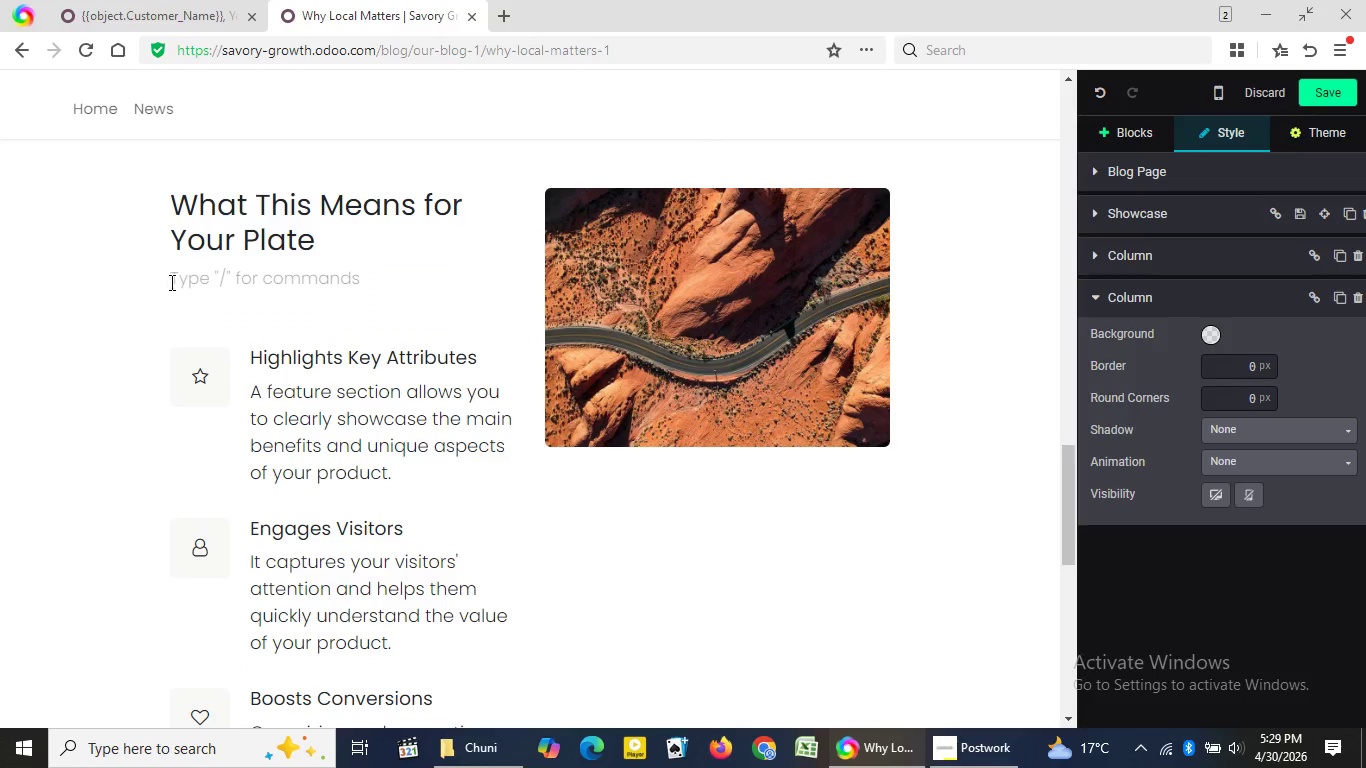 
key(Backspace)
 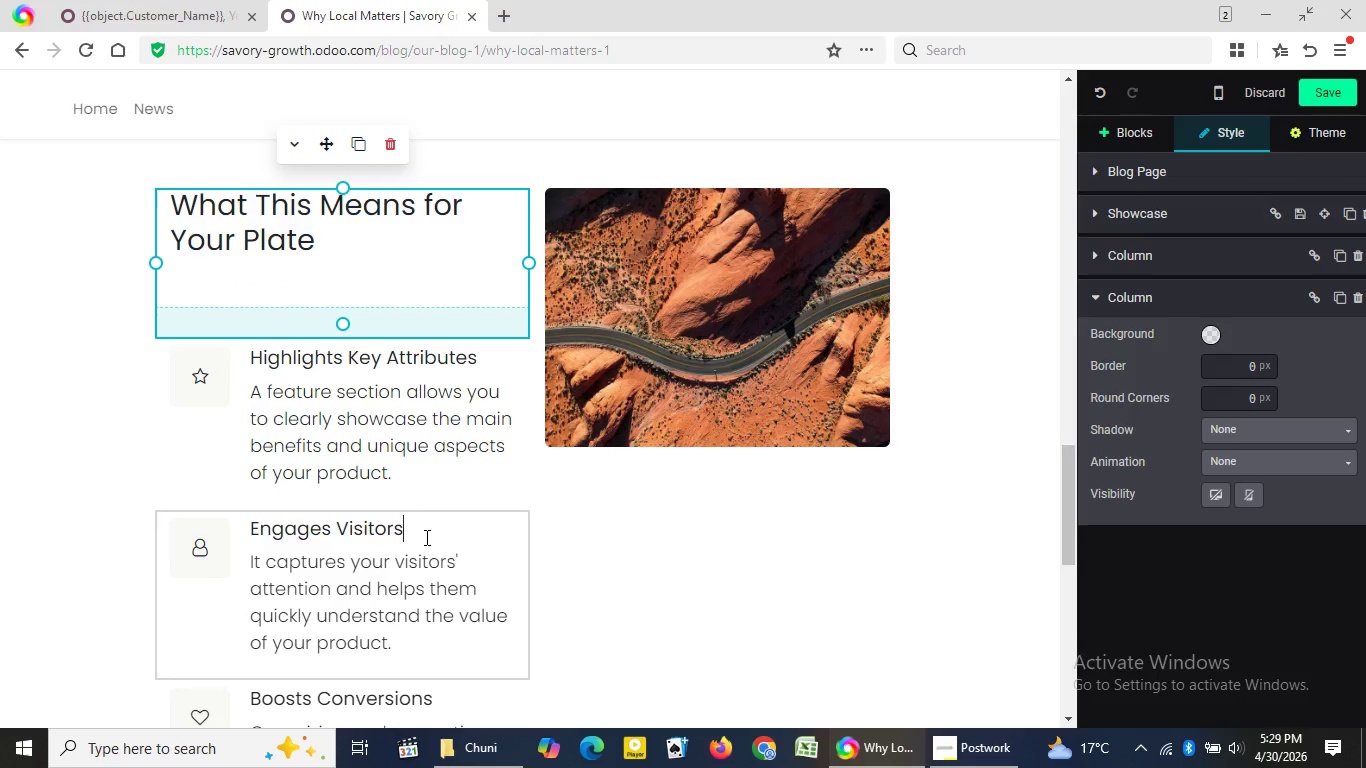 
left_click([425, 537])
 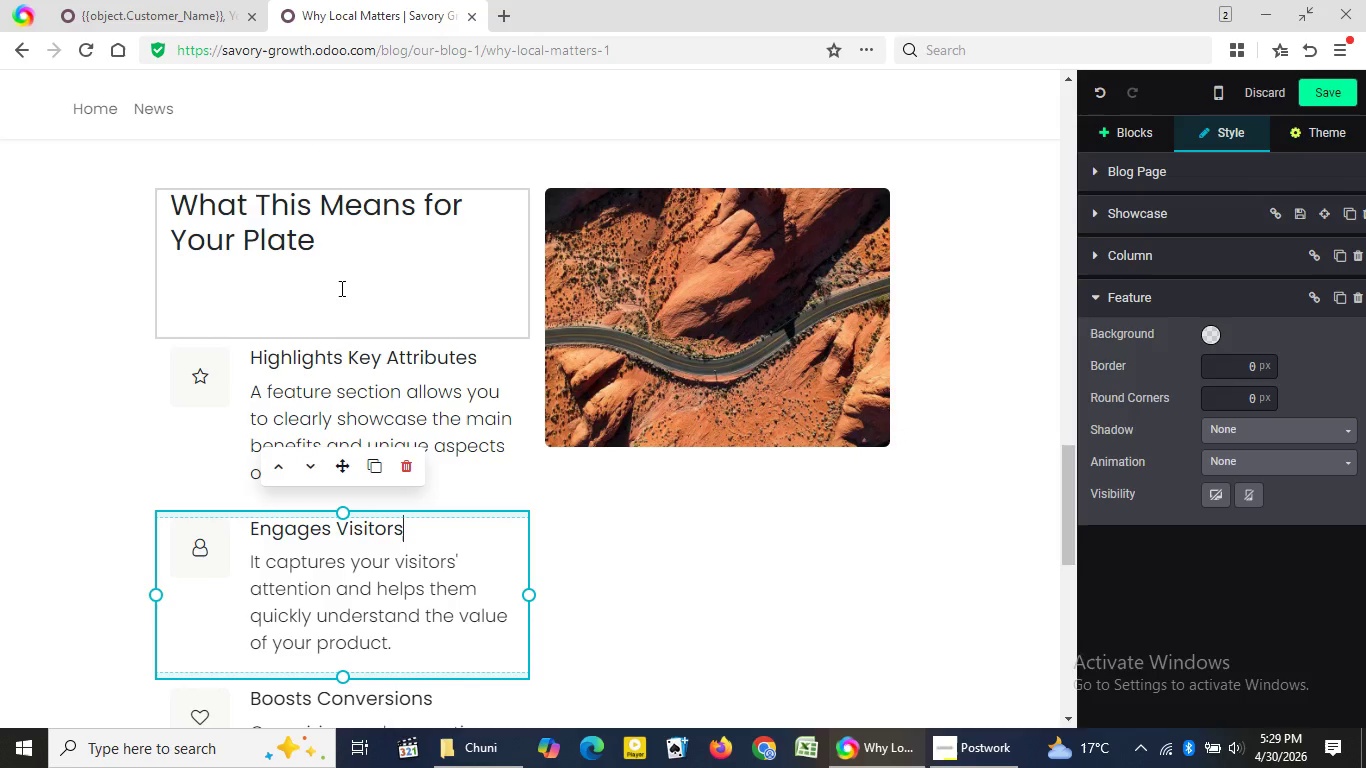 
left_click([340, 288])
 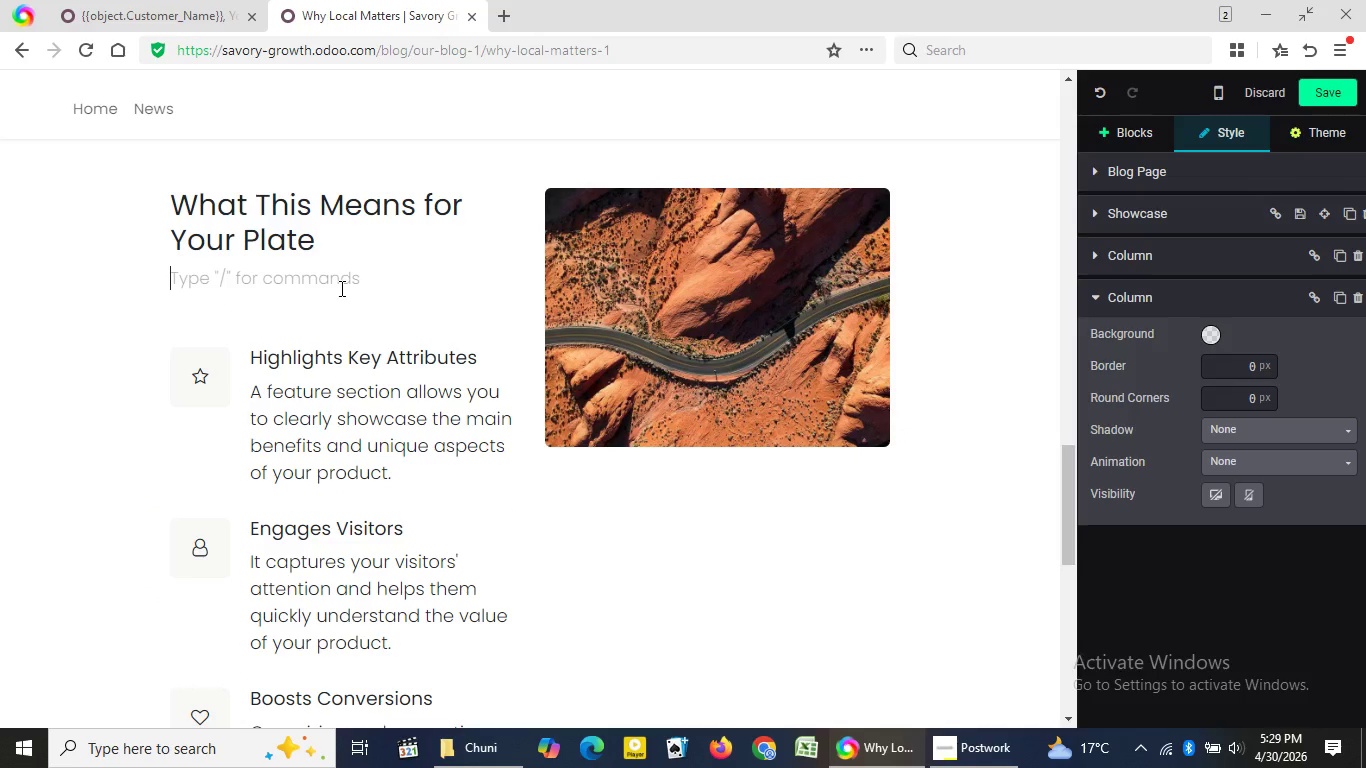 
type(CH)
key(Backspace)
type(hoosing)
 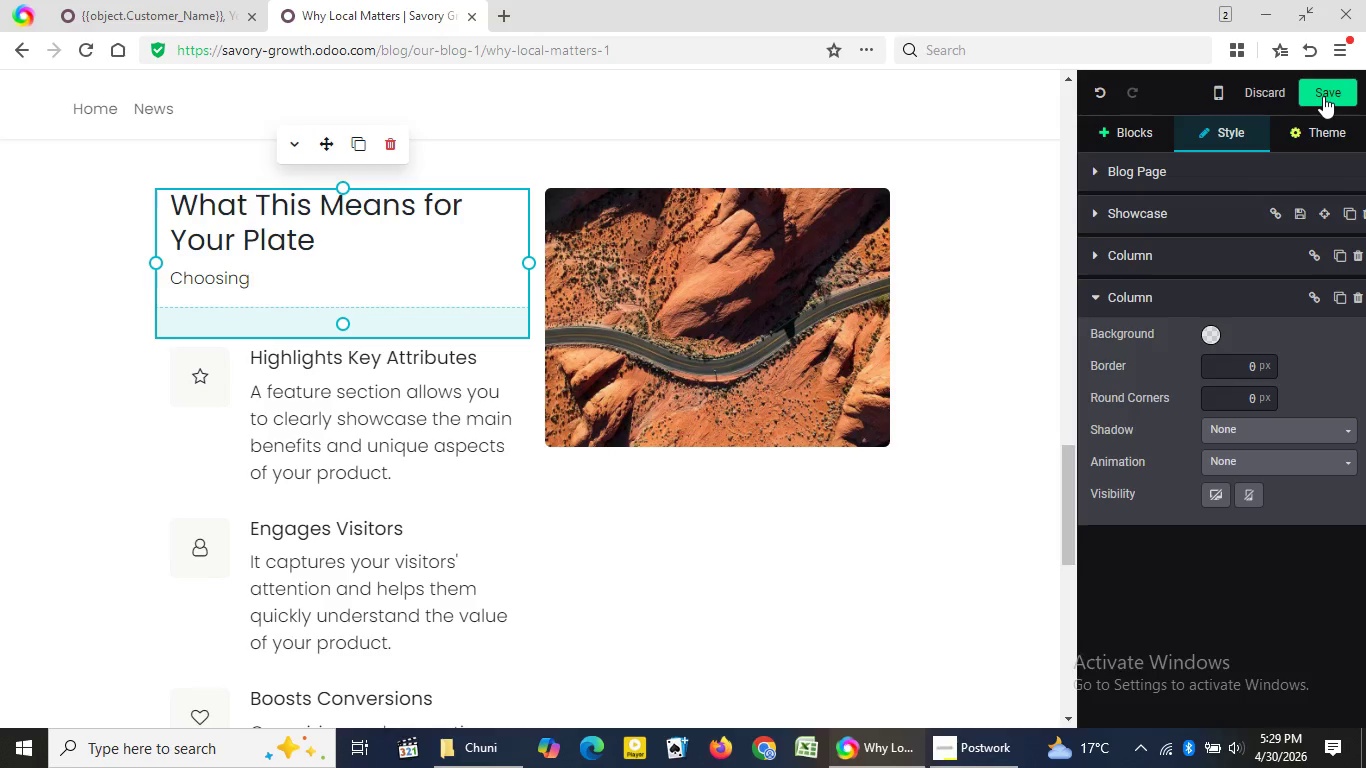 
left_click([1323, 96])
 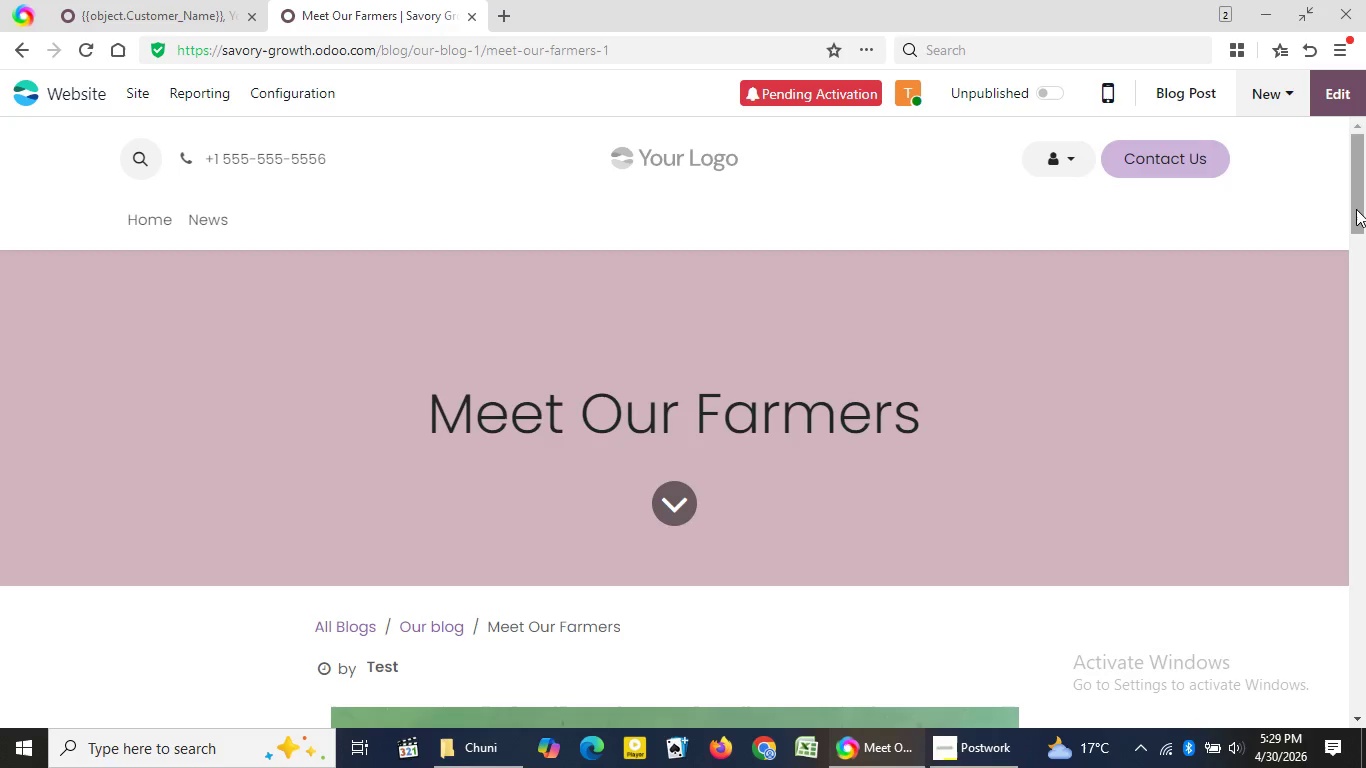 
wait(6.05)
 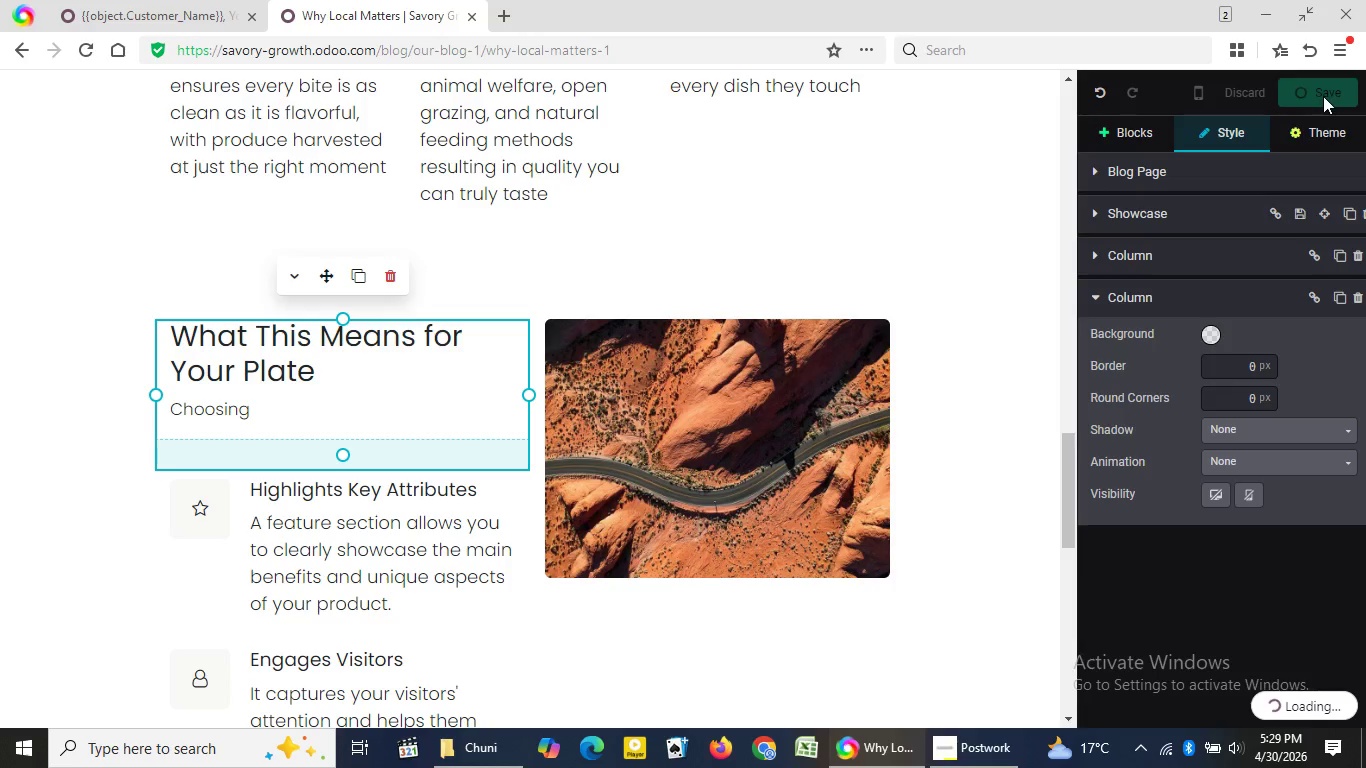 
left_click_drag(start_coordinate=[1361, 195], to_coordinate=[1359, 549])
 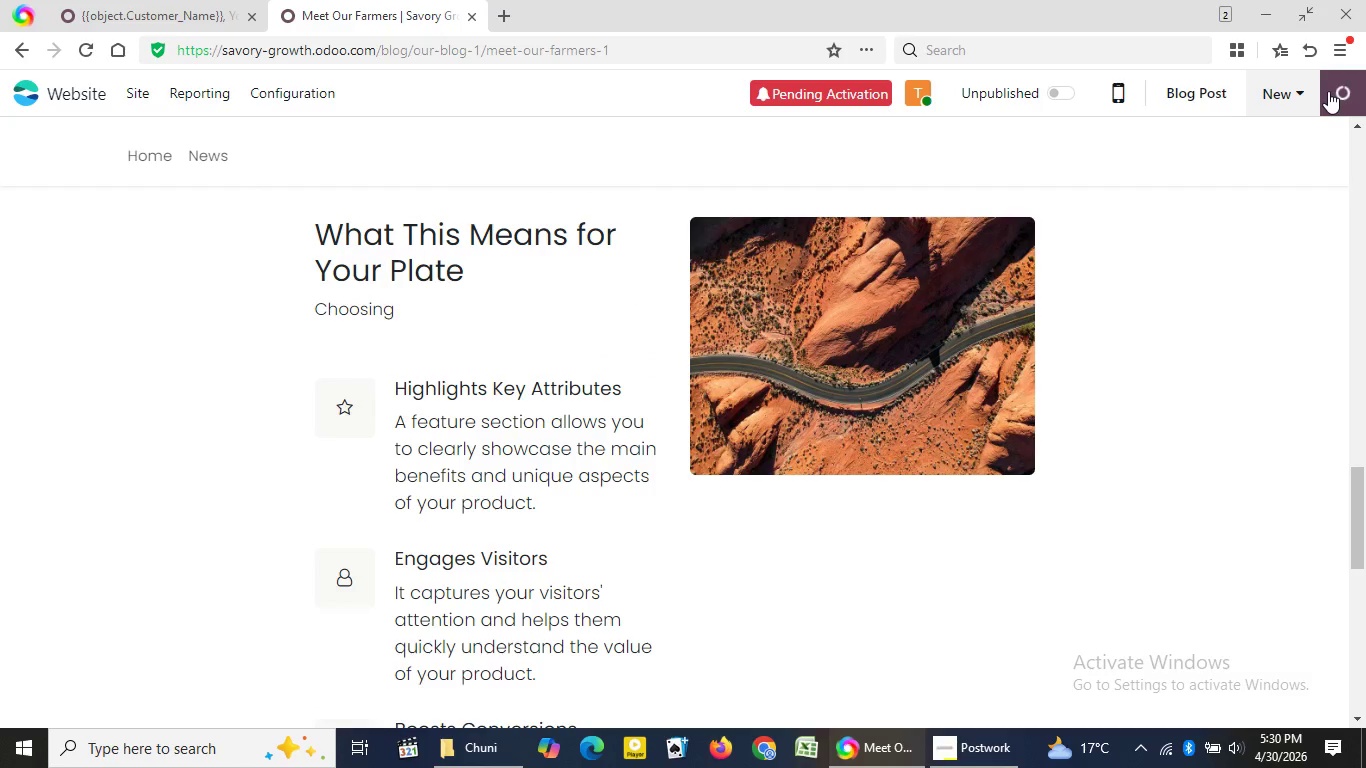 
left_click([1328, 91])
 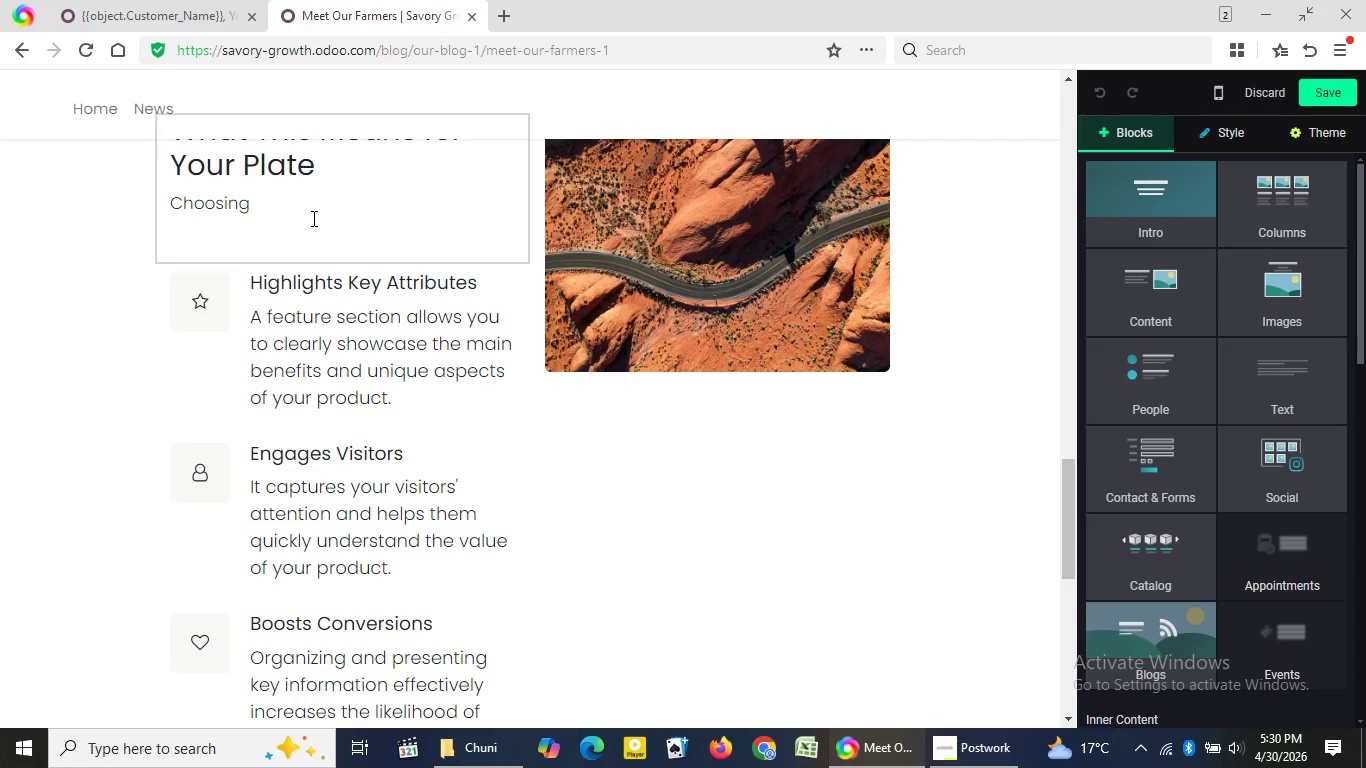 
left_click([310, 217])
 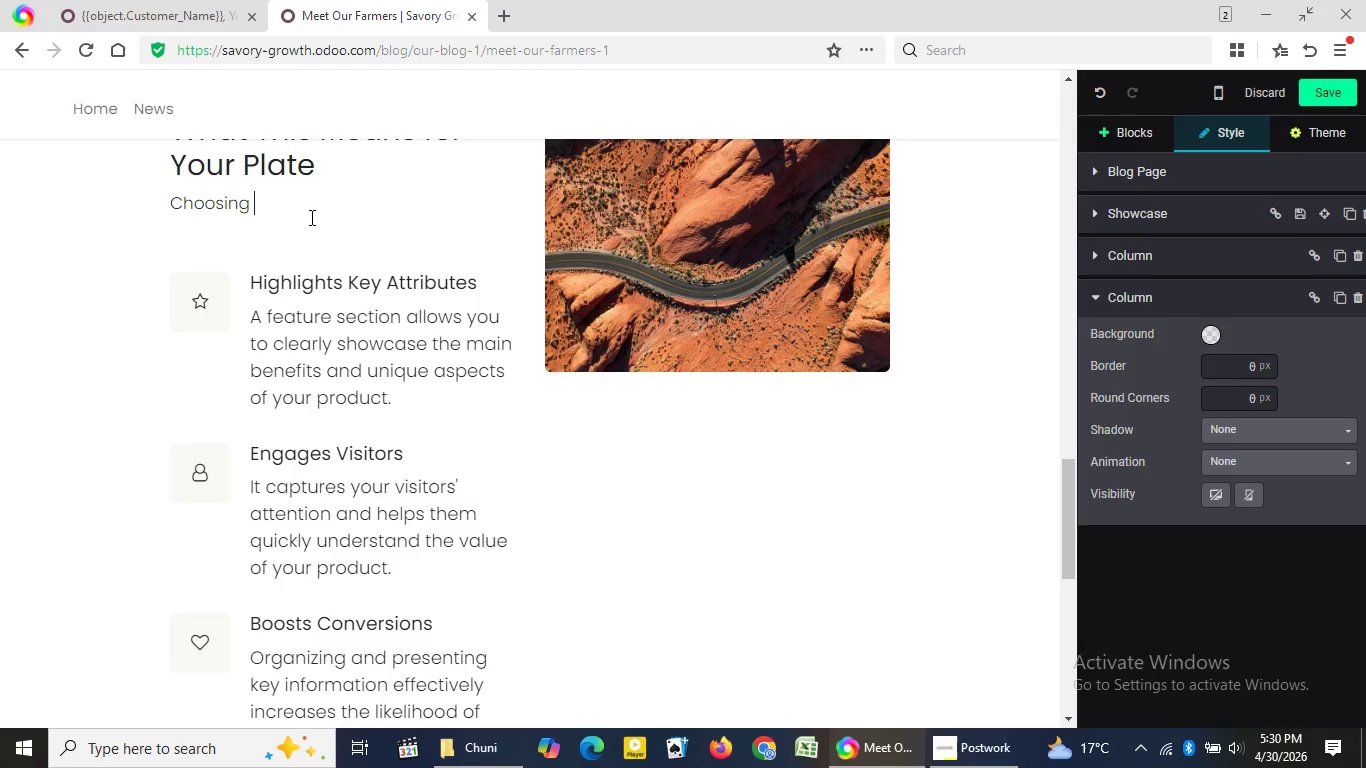 
type( local ingredients )
 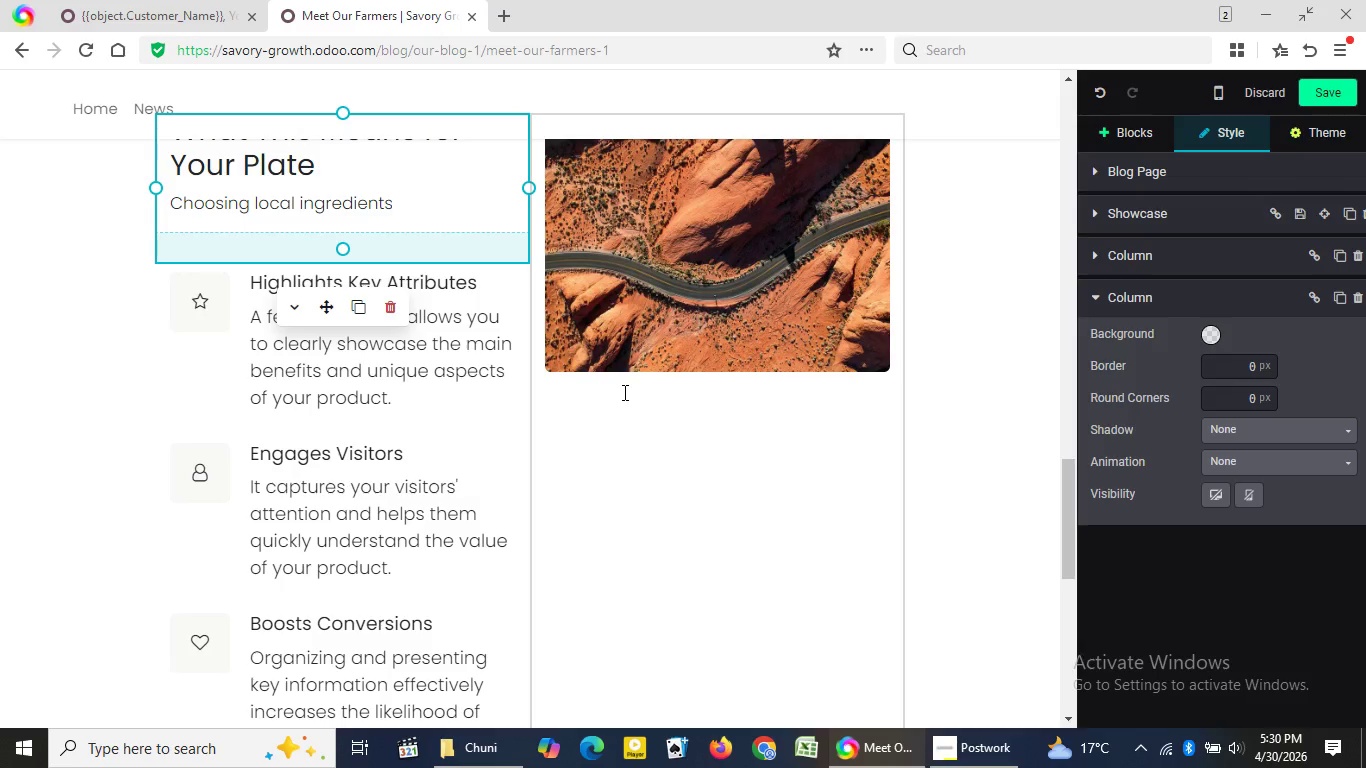 
left_click([623, 392])
 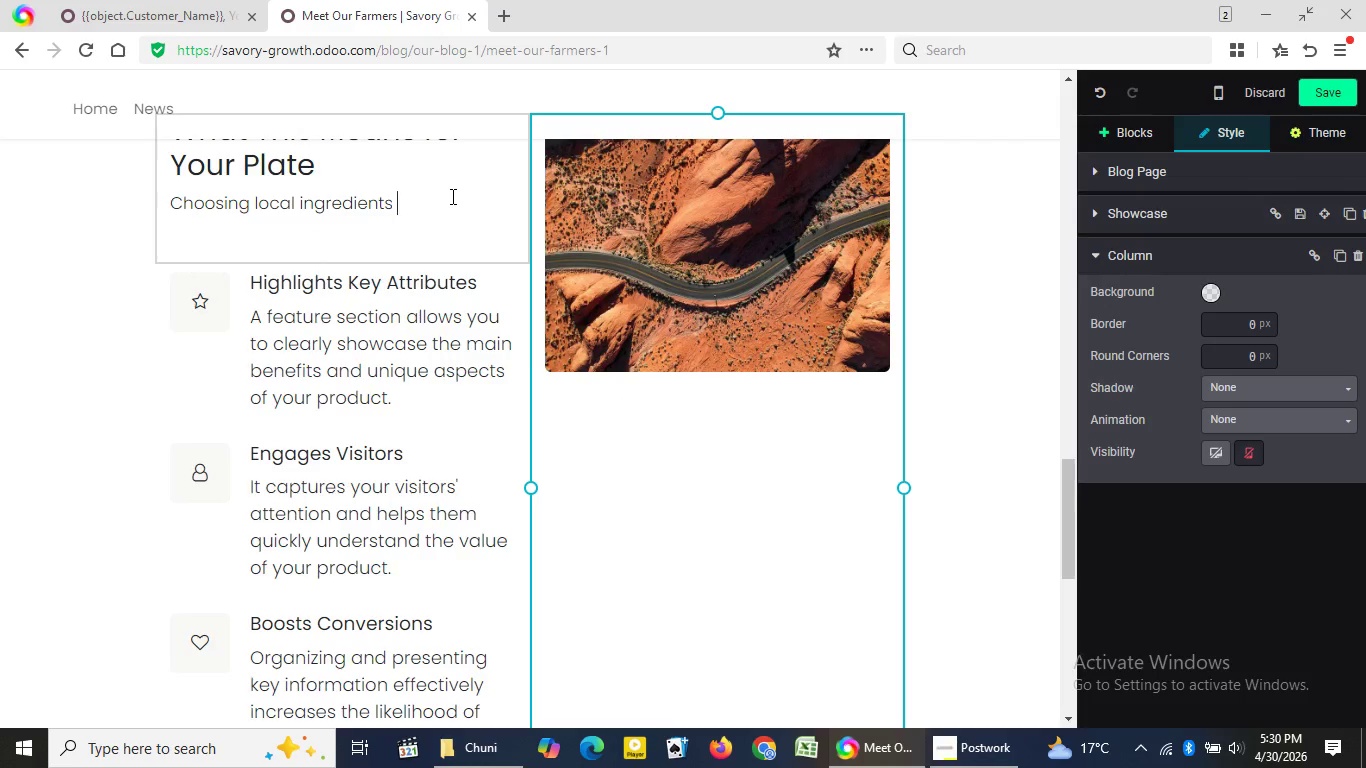 
left_click([451, 196])
 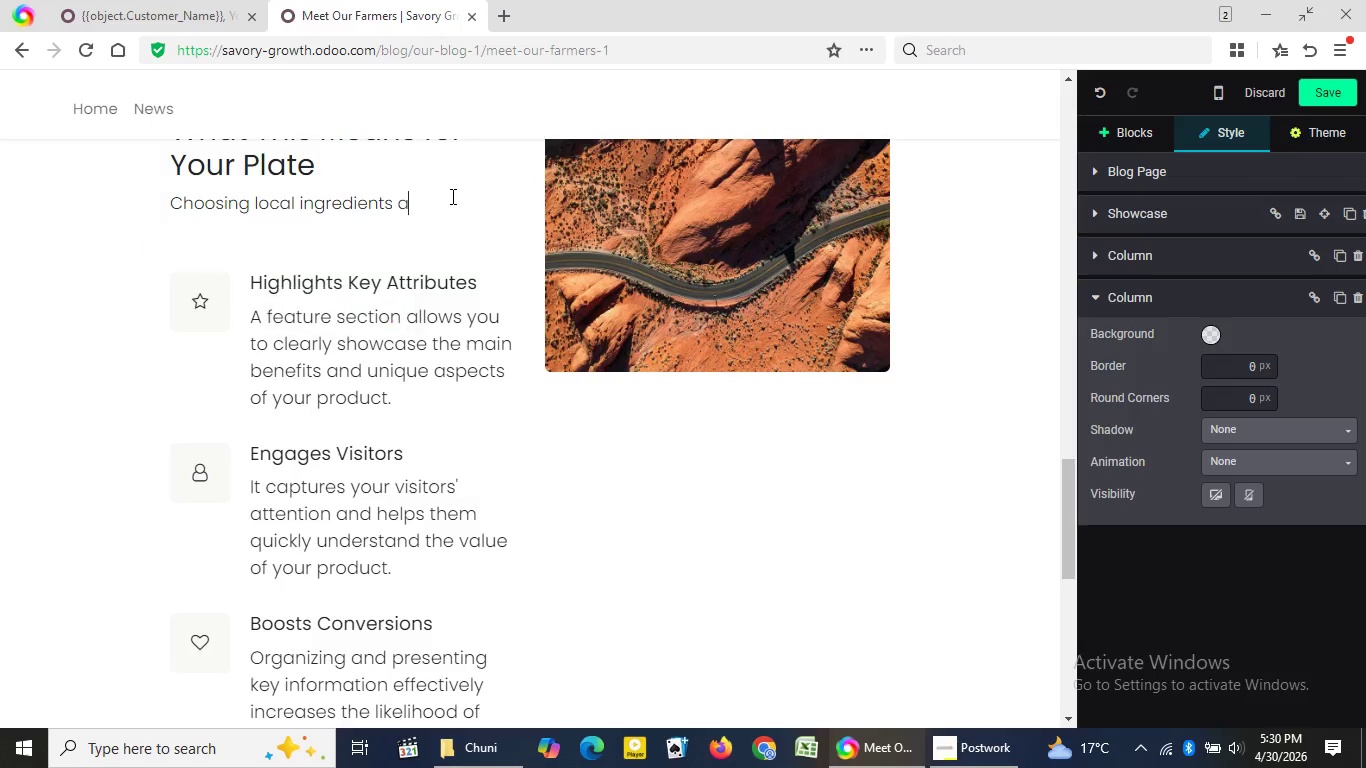 
type(allows our )
 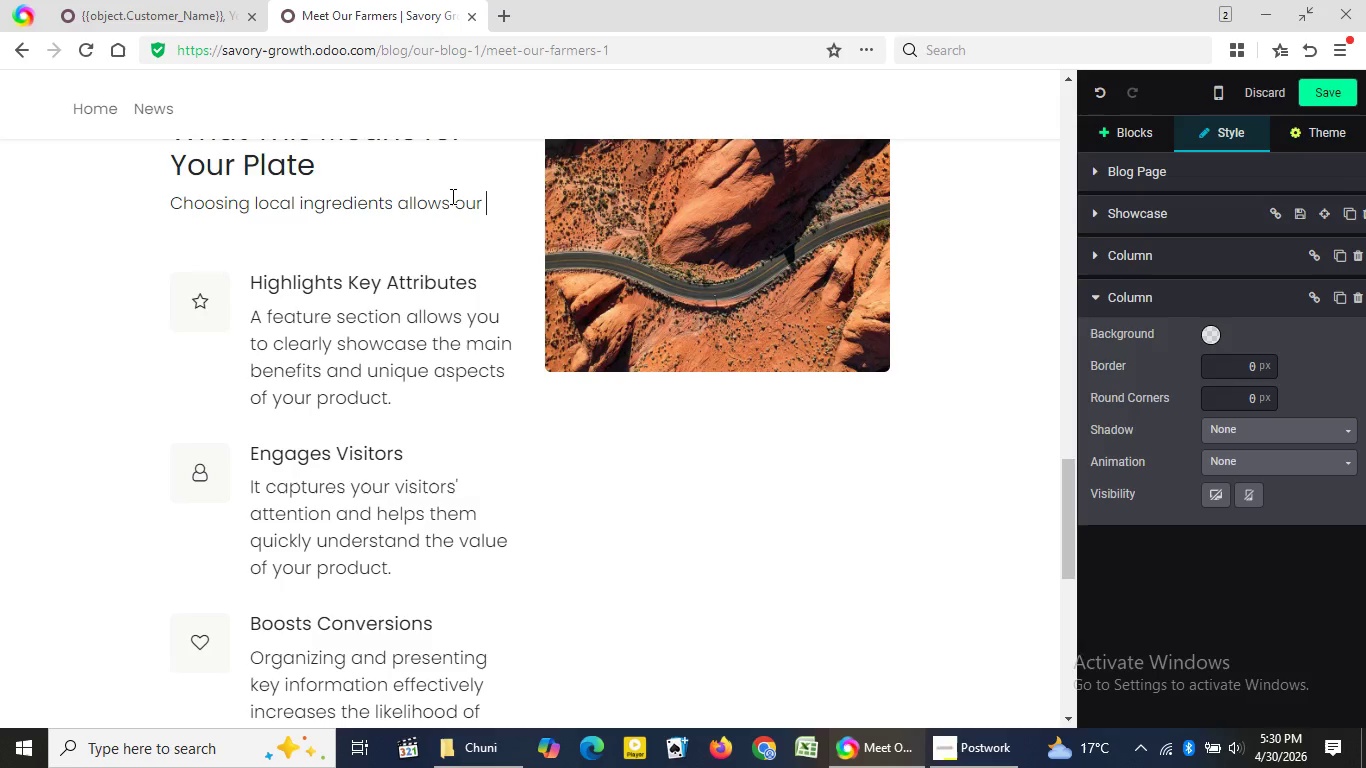 
wait(15.12)
 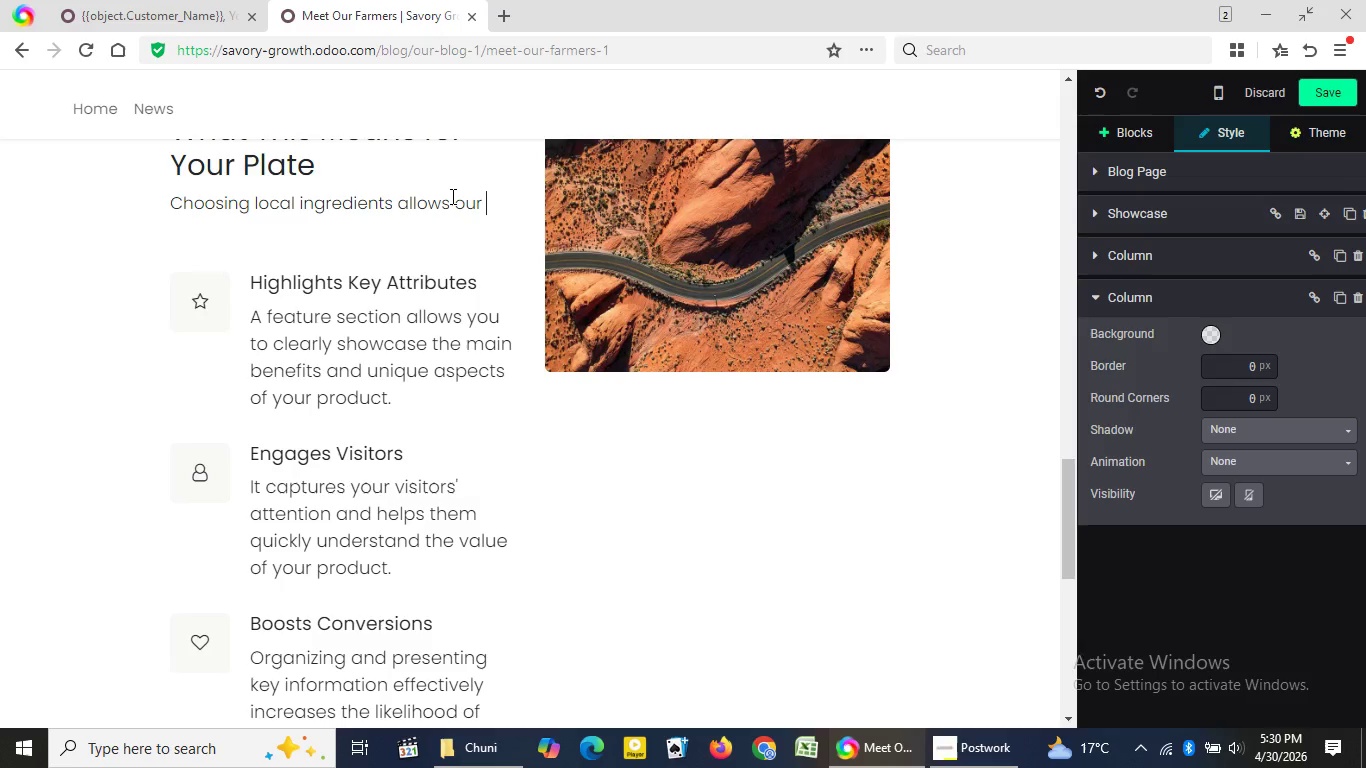 
type(kitchen to create dishes that are both simple and expressive. Instead of masking flavors, we highlight them letting each componnent shine in its pur)
 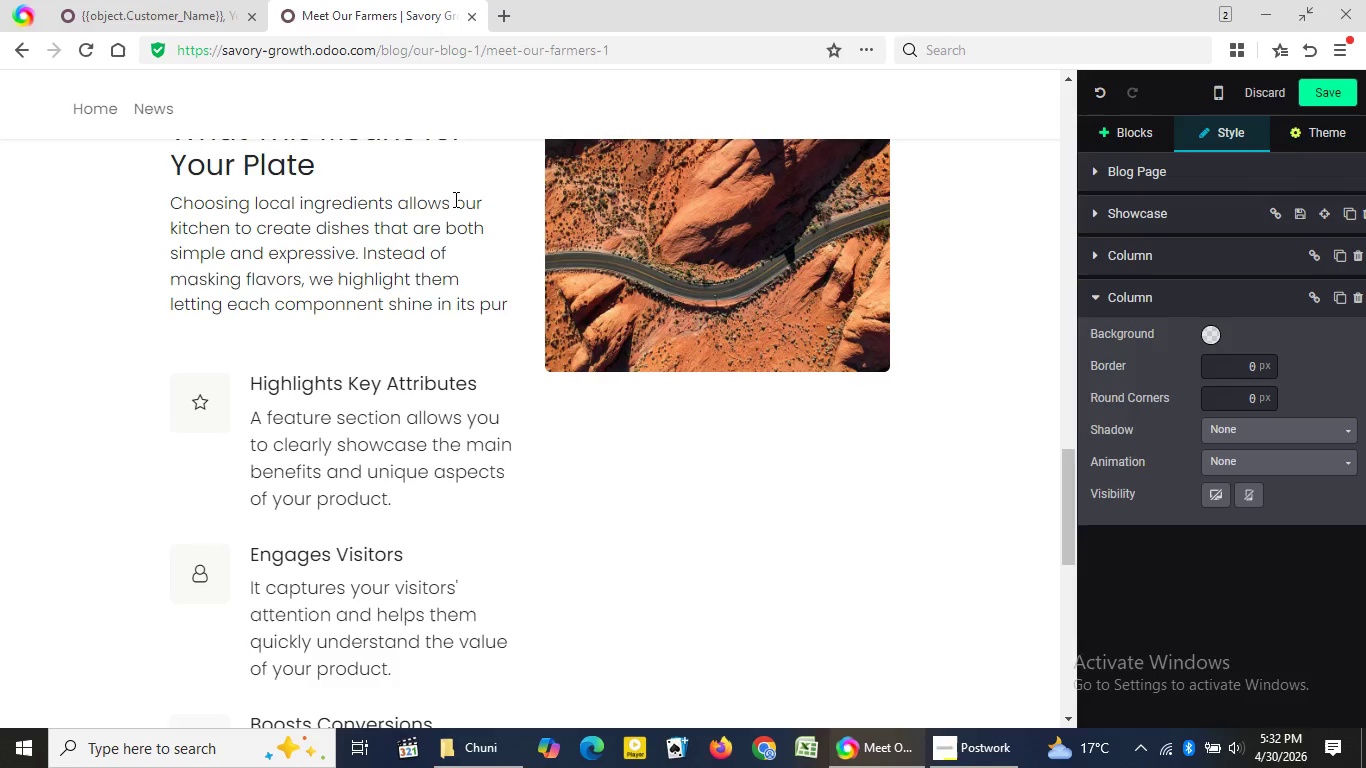 
type(est form)
 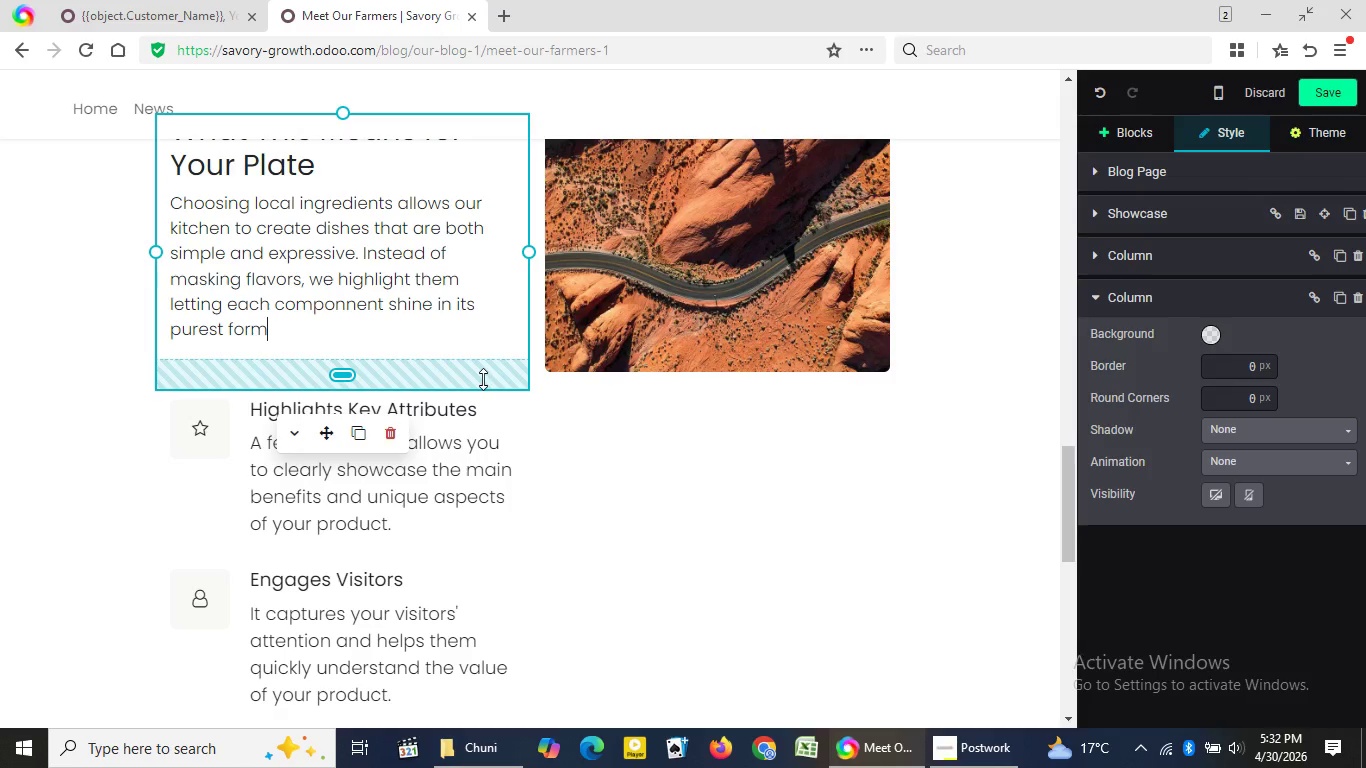 
wait(6.2)
 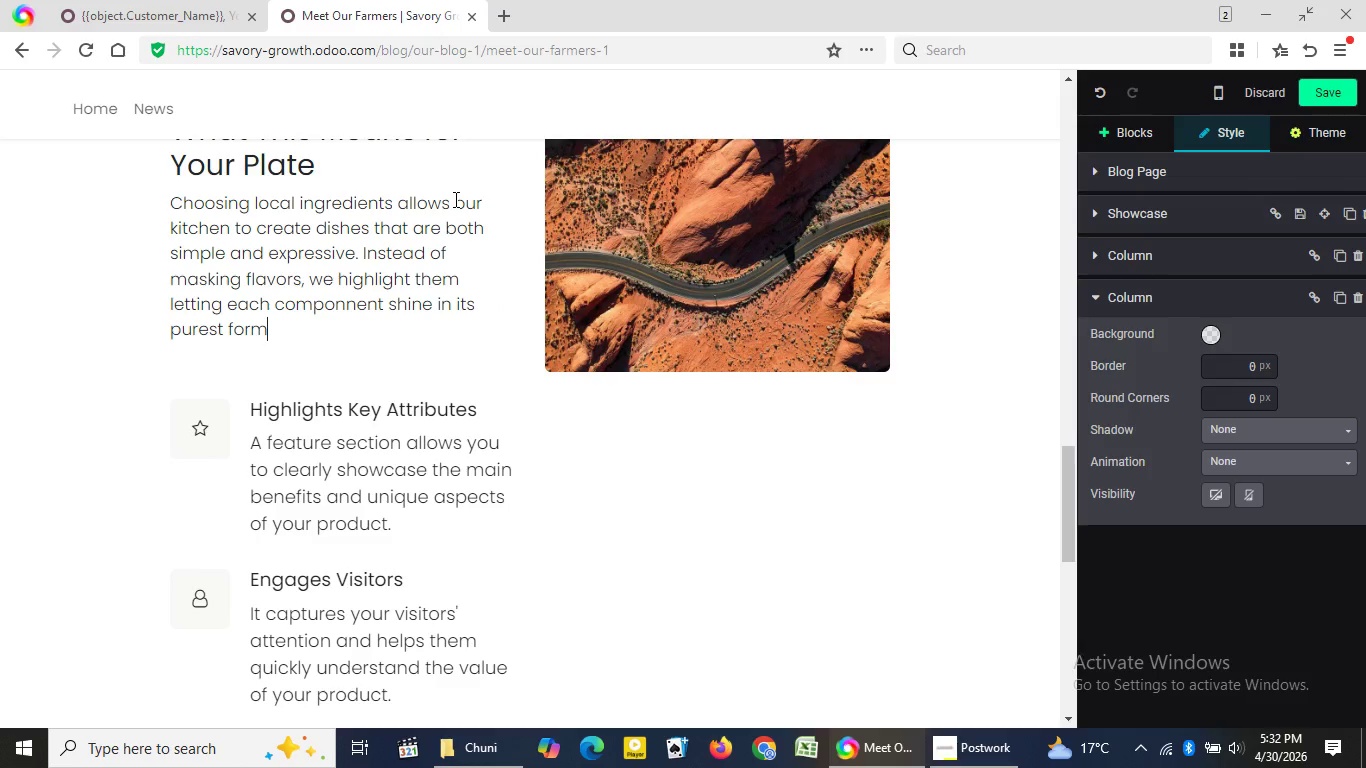 
left_click([483, 418])
 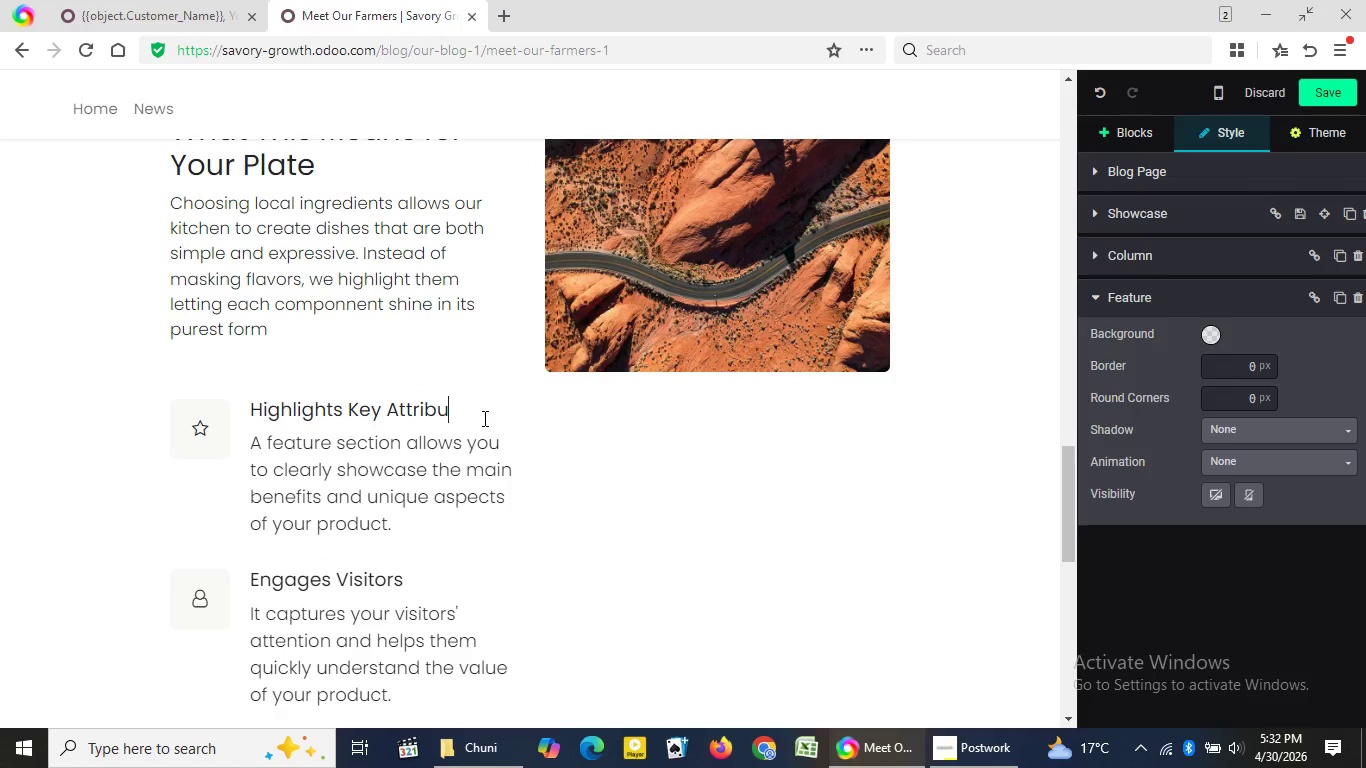 
key(Backspace)
key(Backspace)
key(Backspace)
key(Backspace)
key(Backspace)
key(Backspace)
key(Backspace)
key(Backspace)
key(Backspace)
key(Backspace)
key(Backspace)
key(Backspace)
key(Backspace)
key(Backspace)
key(Backspace)
key(Backspace)
key(Backspace)
key(Backspace)
key(Backspace)
key(Backspace)
key(Backspace)
key(Backspace)
key(Backspace)
key(Backspace)
key(Backspace)
type(Peak Freshness)
 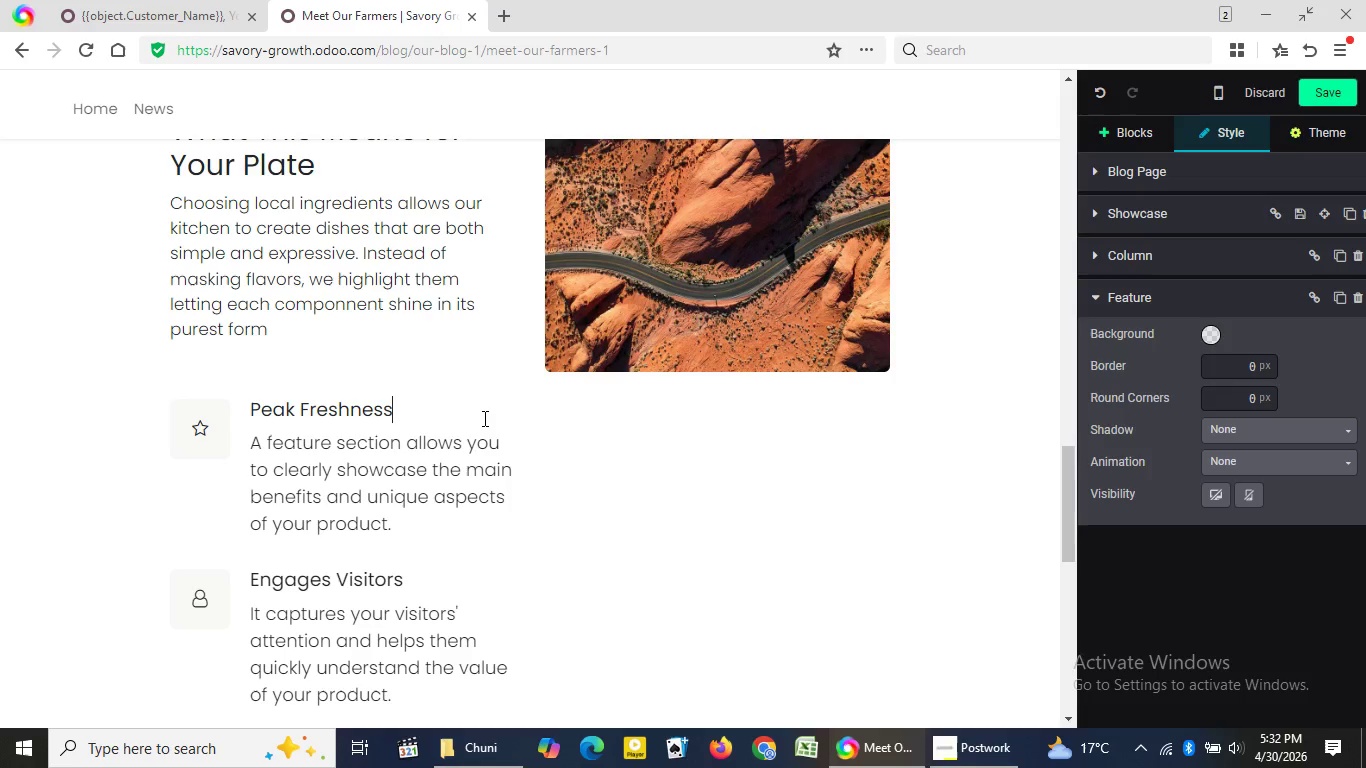 
left_click_drag(start_coordinate=[408, 535], to_coordinate=[267, 450])
 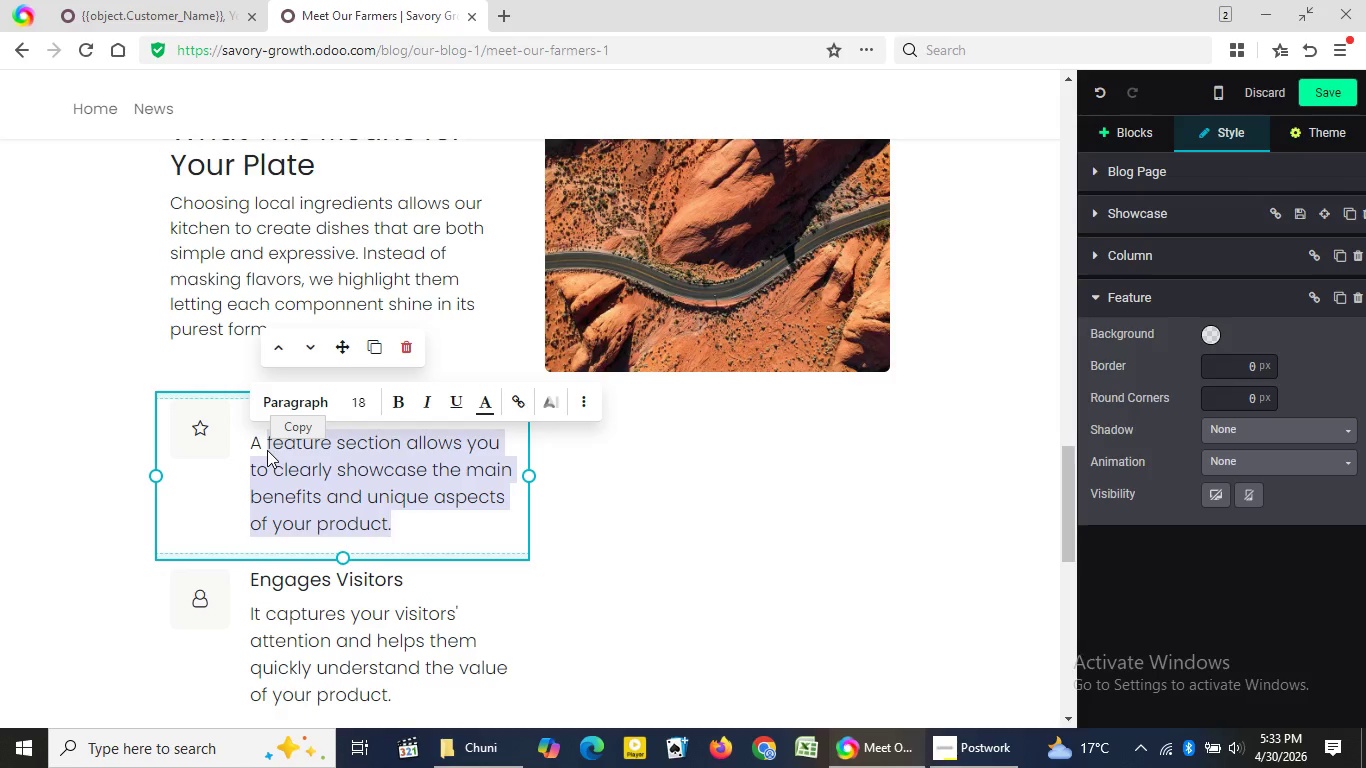 
key(Backspace)
 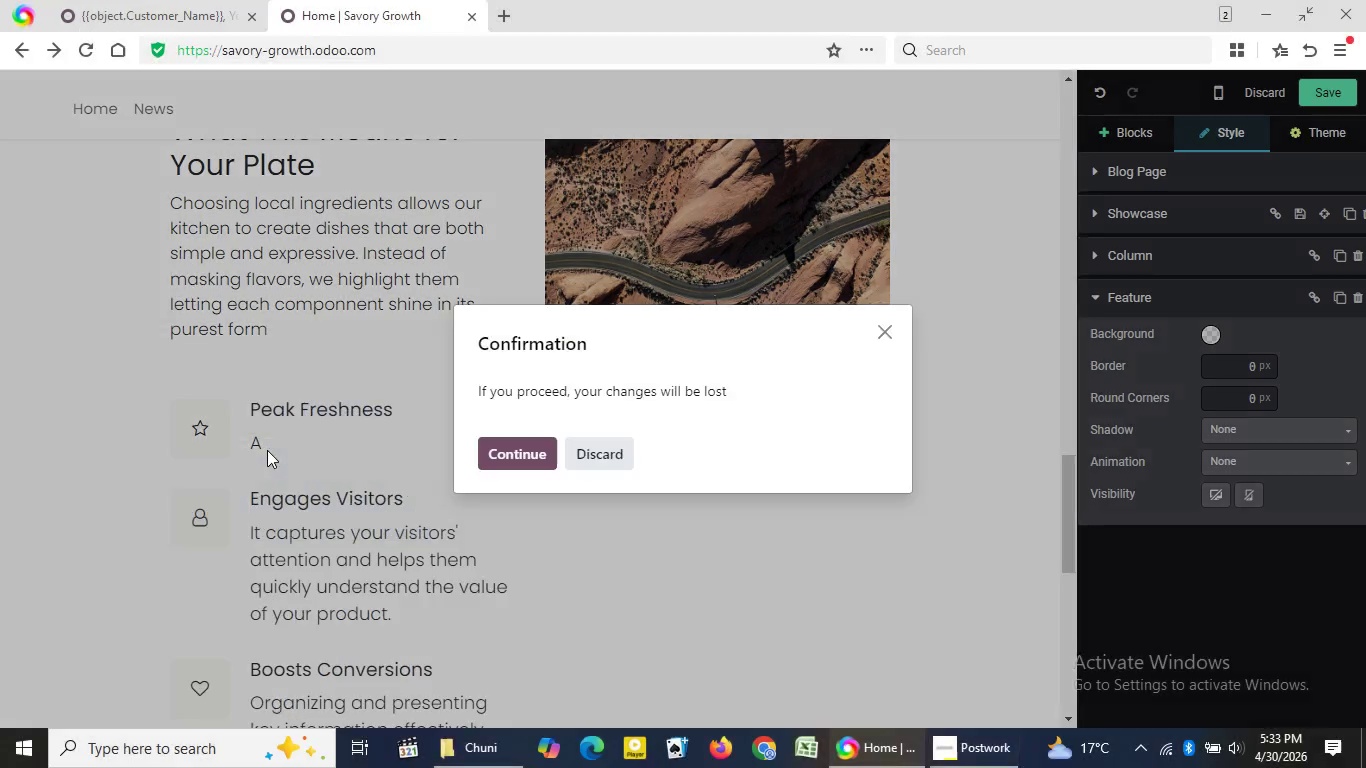 
key(Backspace)
 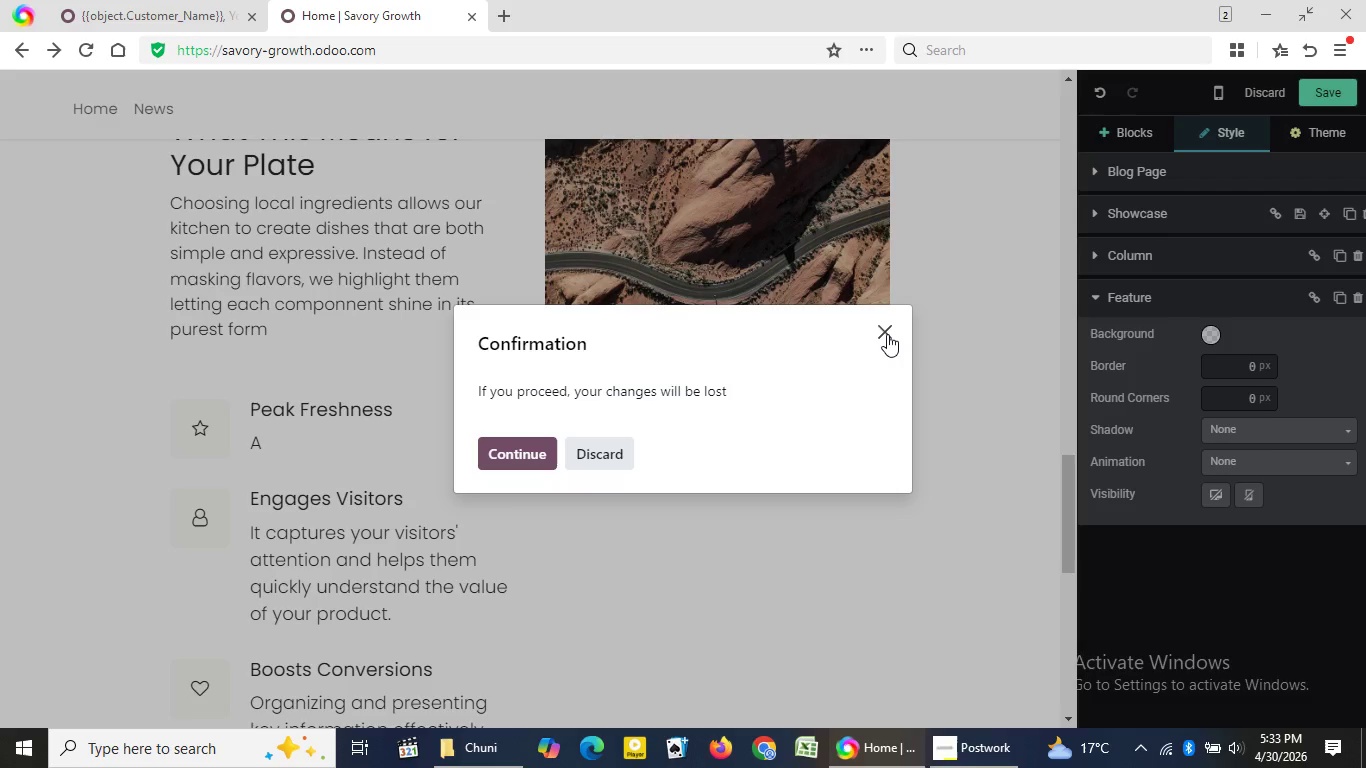 
left_click([887, 336])
 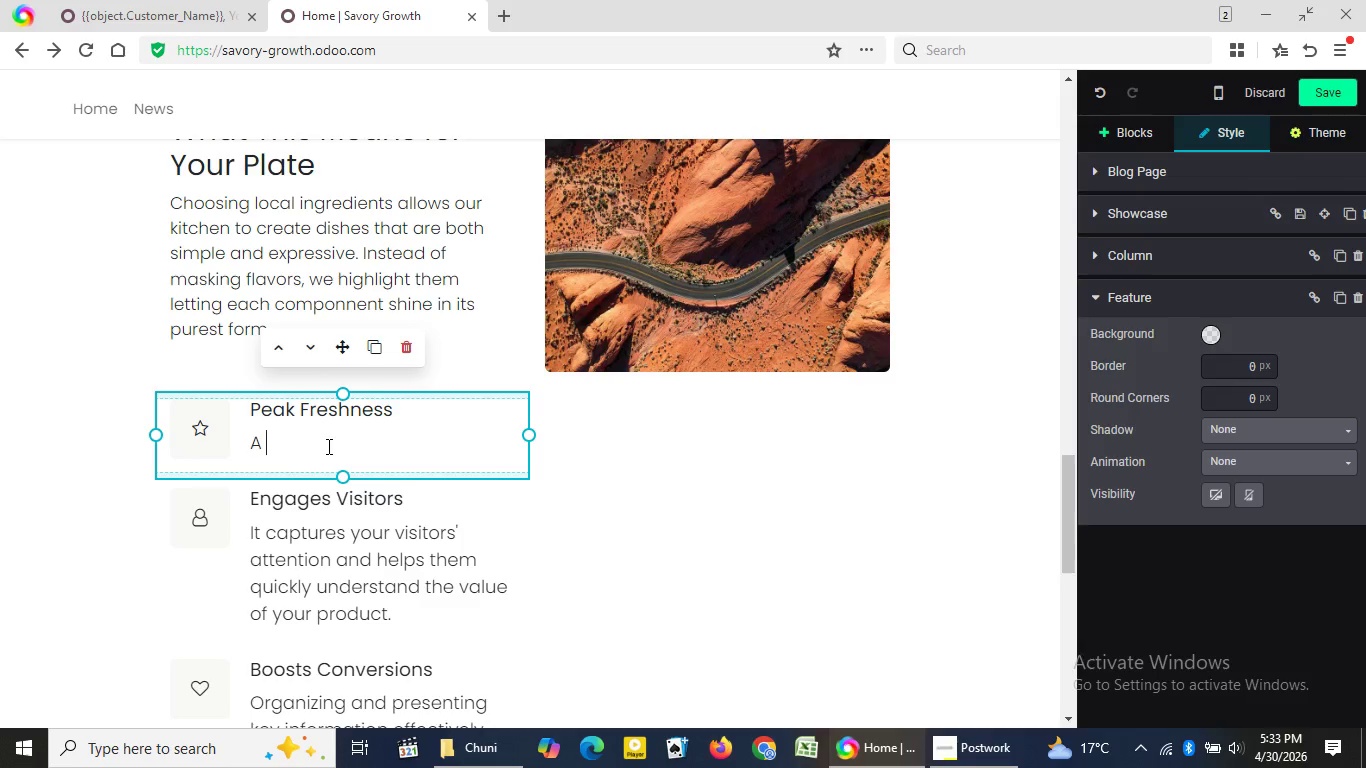 
left_click([327, 446])
 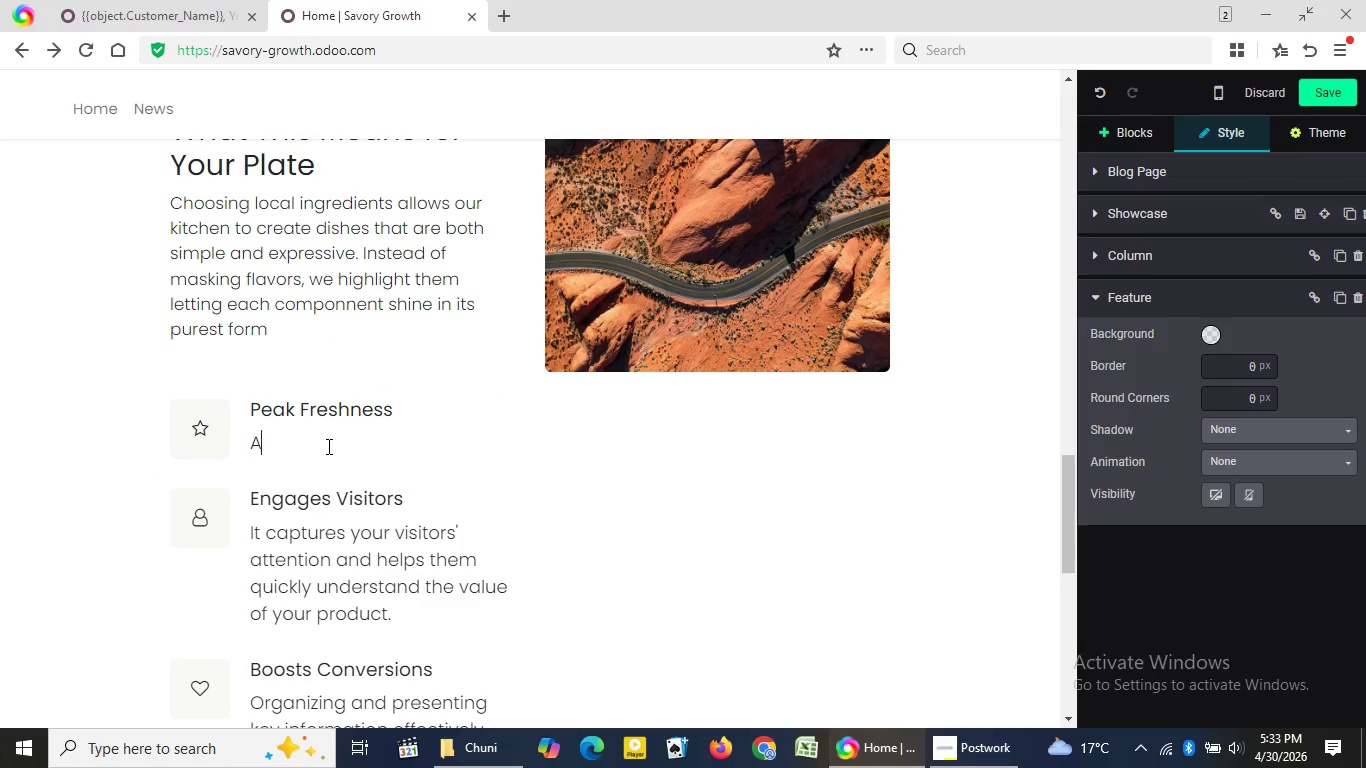 
key(Backspace)
key(Backspace)
type(Ingredients)
 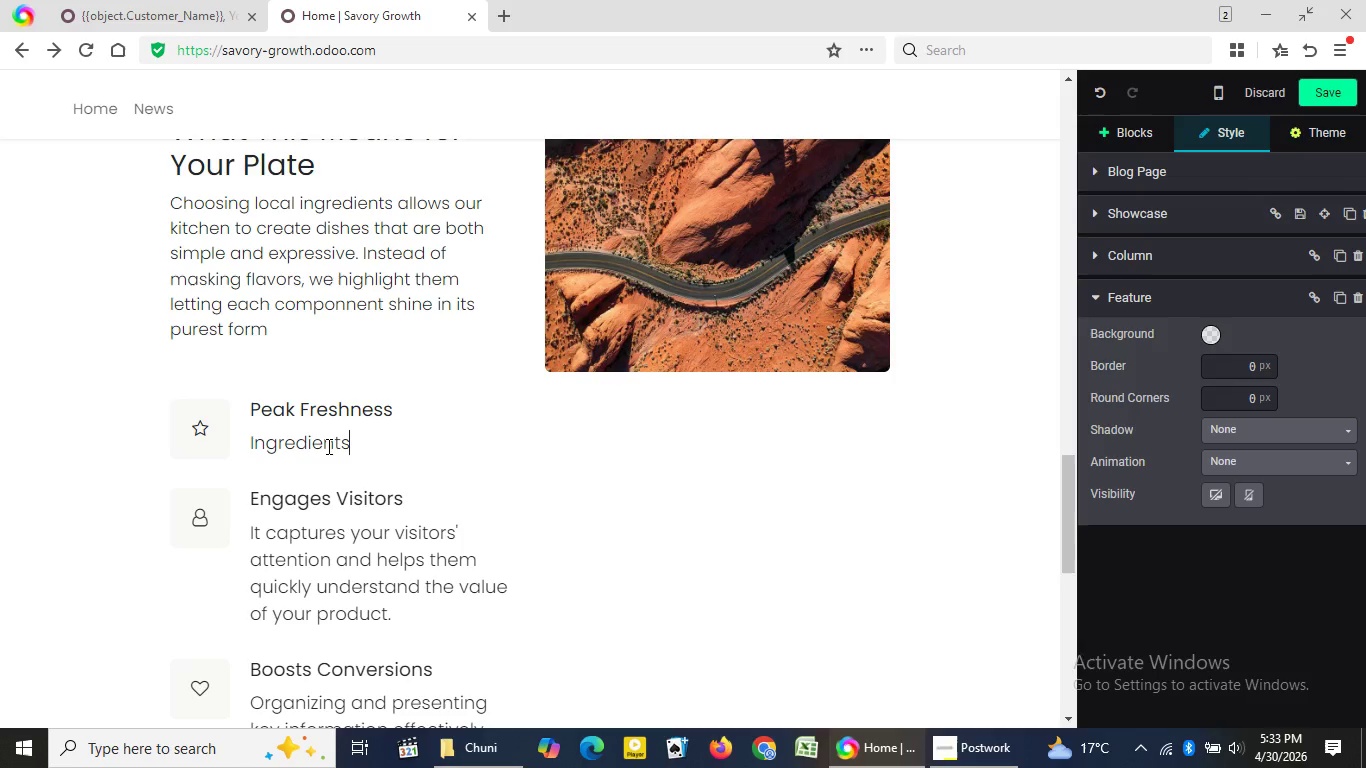 
type( harvested at the right moment)
 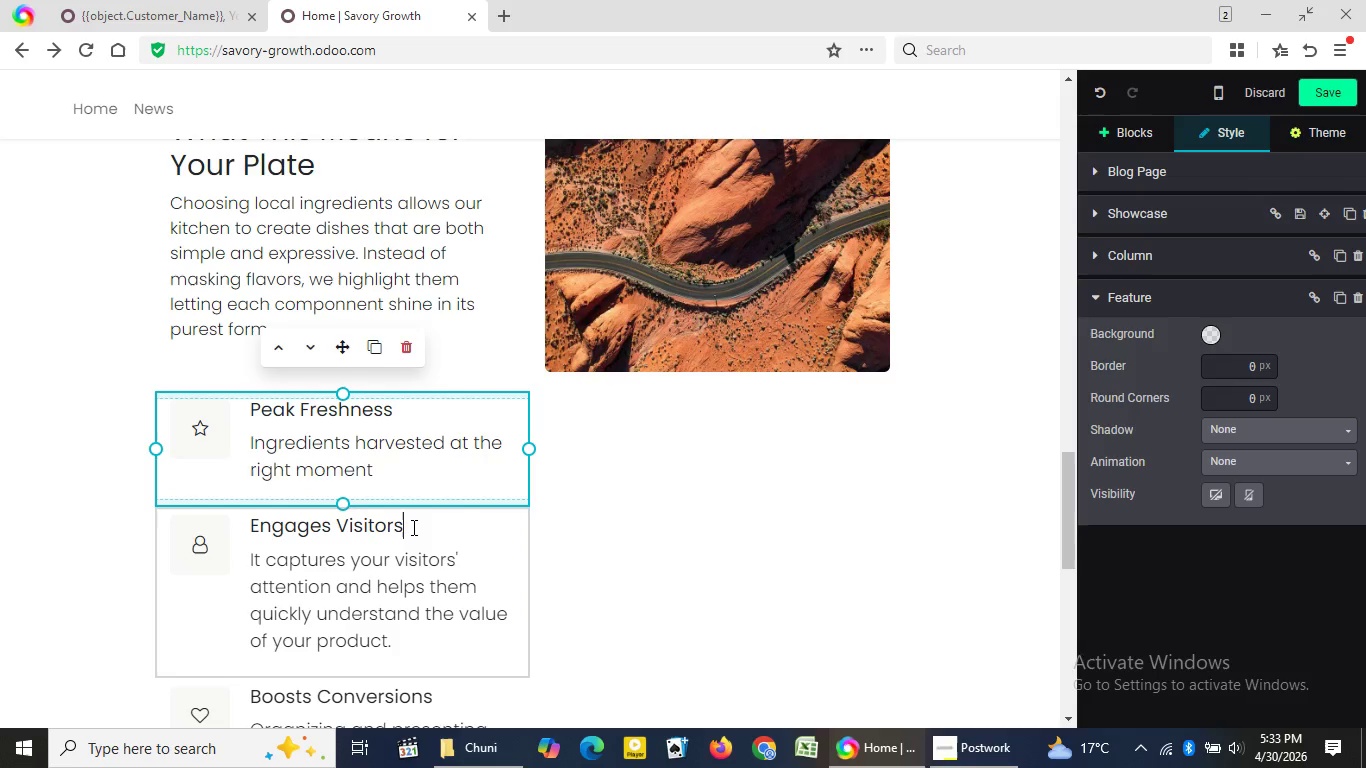 
left_click([412, 527])
 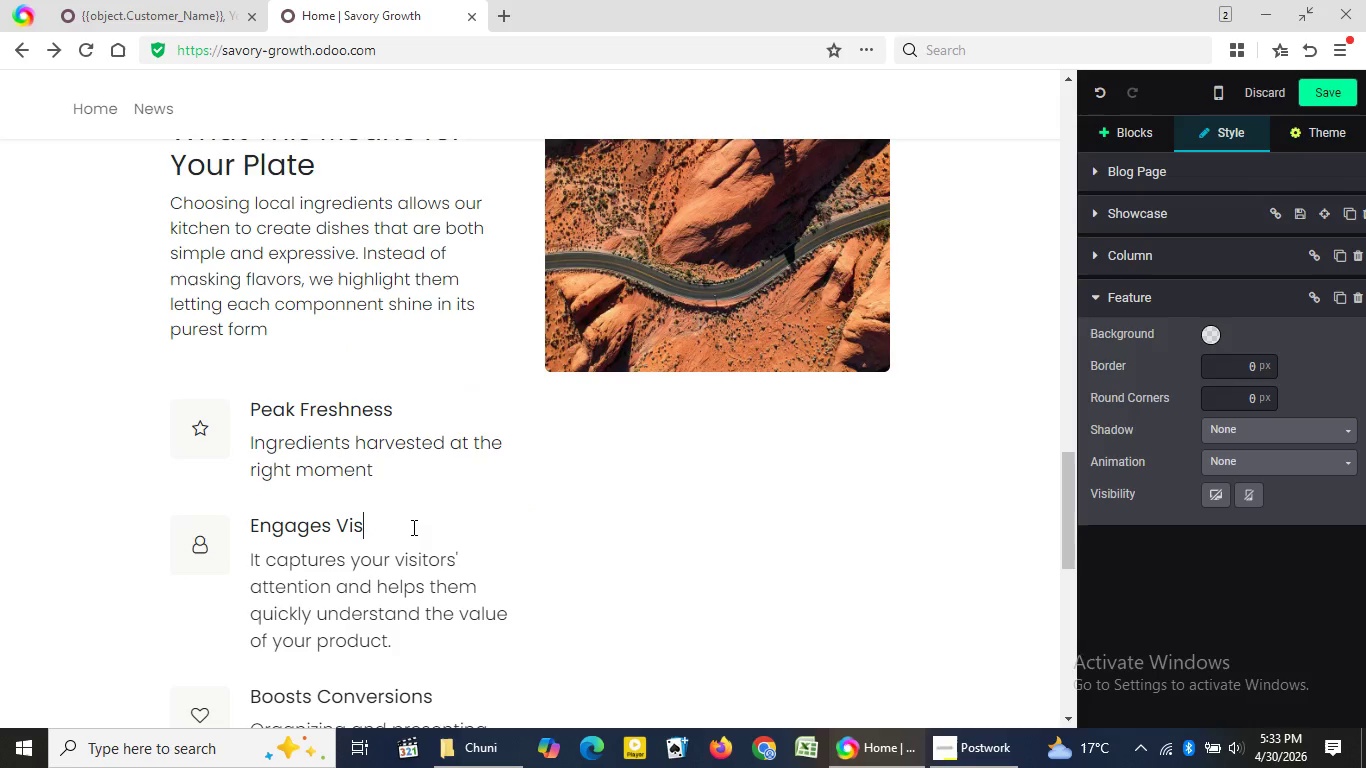 
key(Backspace)
key(Backspace)
key(Backspace)
key(Backspace)
key(Backspace)
key(Backspace)
key(Backspace)
key(Backspace)
key(Backspace)
key(Backspace)
key(Backspace)
key(Backspace)
key(Backspace)
key(Backspace)
key(Backspace)
key(Backspace)
type(Seasonal Varie)
 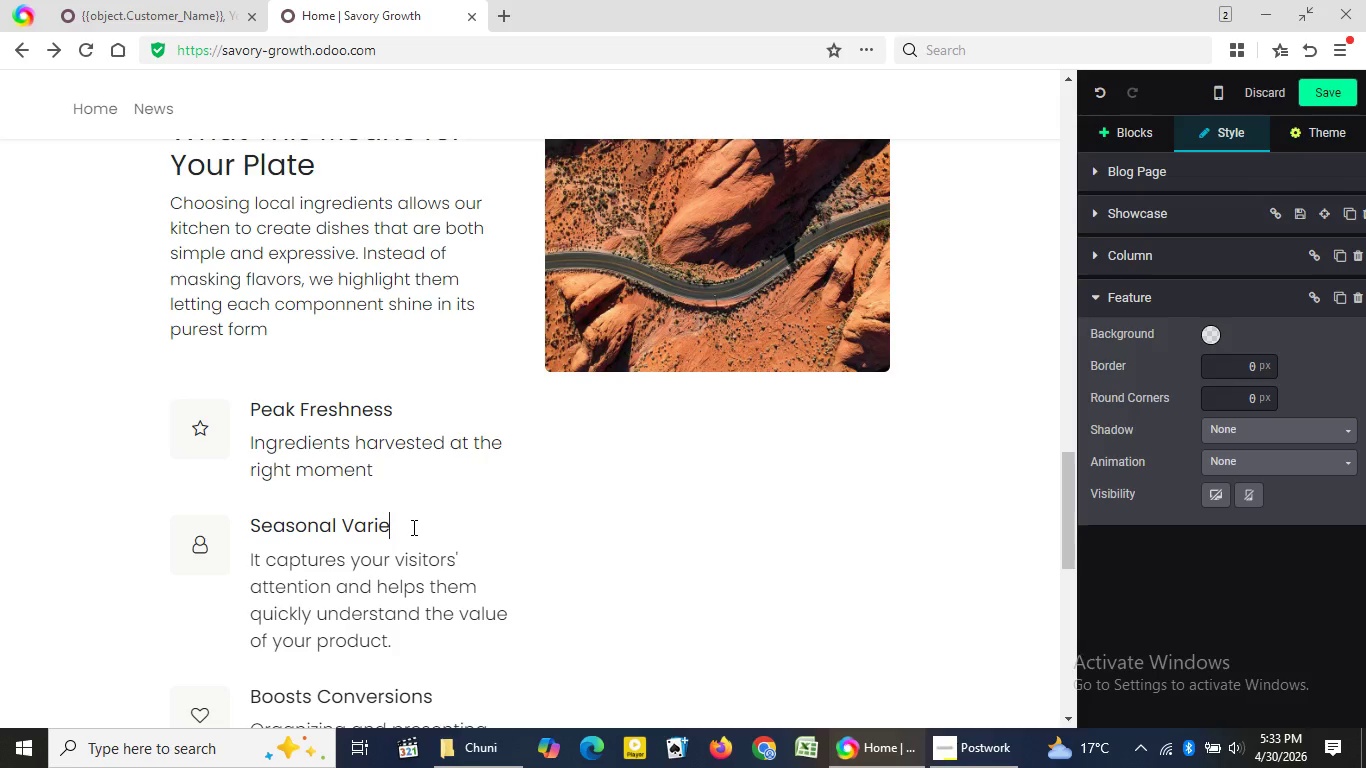 
wait(5.42)
 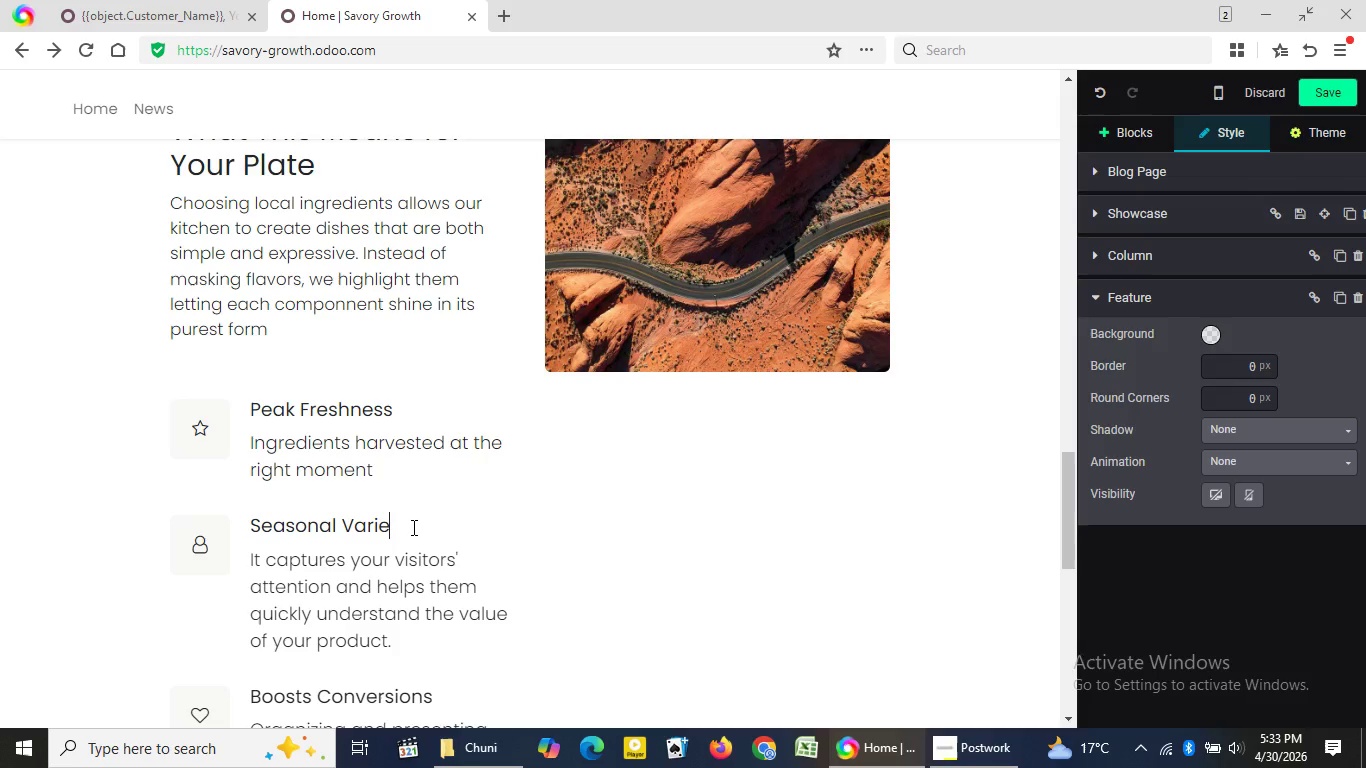 
type(ty)
 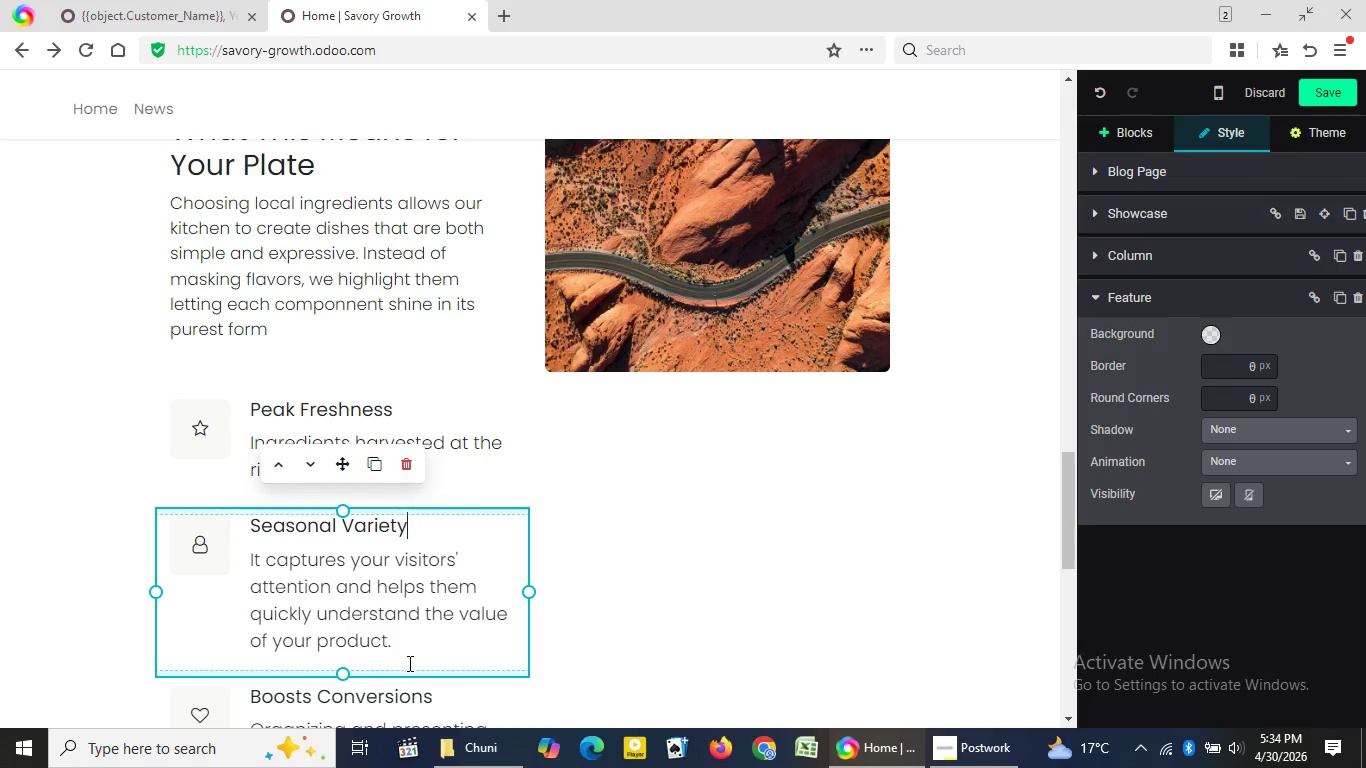 
wait(6.58)
 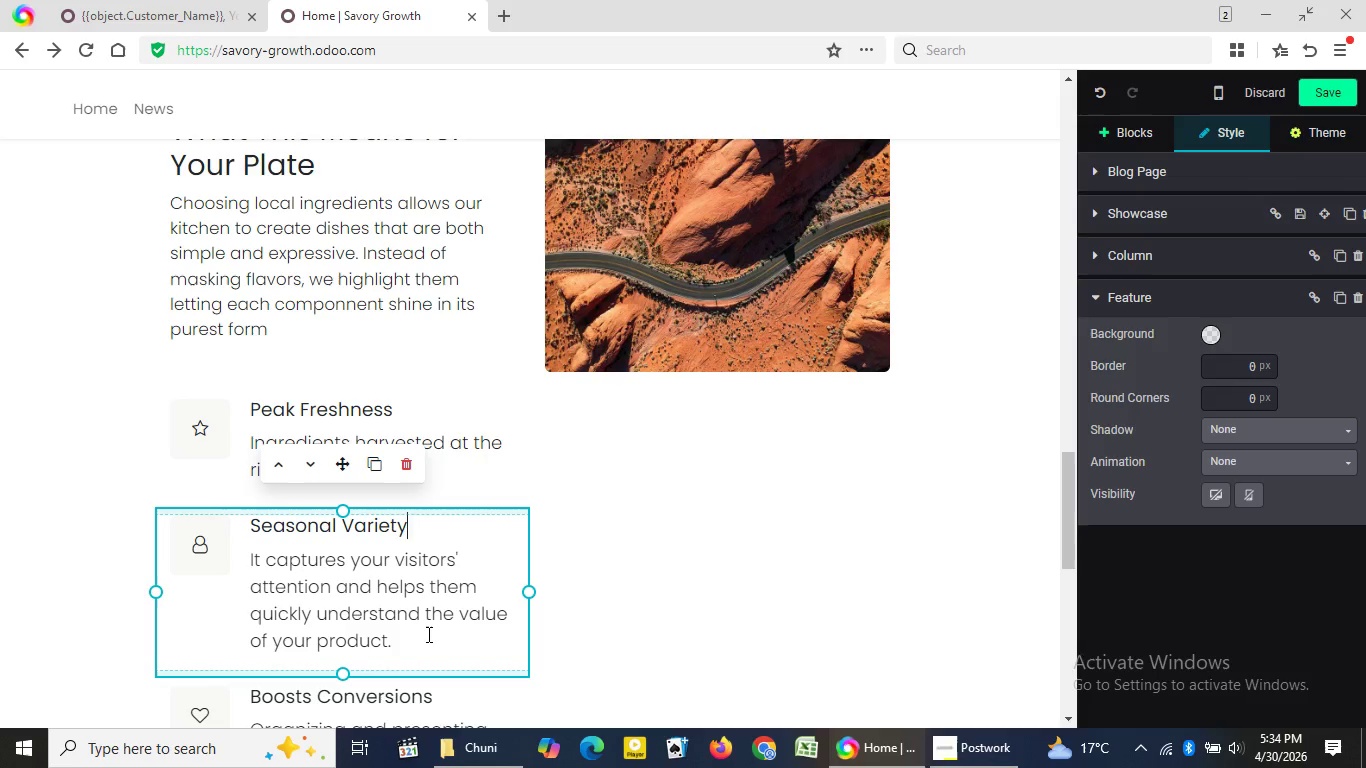 
left_click_drag(start_coordinate=[396, 645], to_coordinate=[254, 563])
 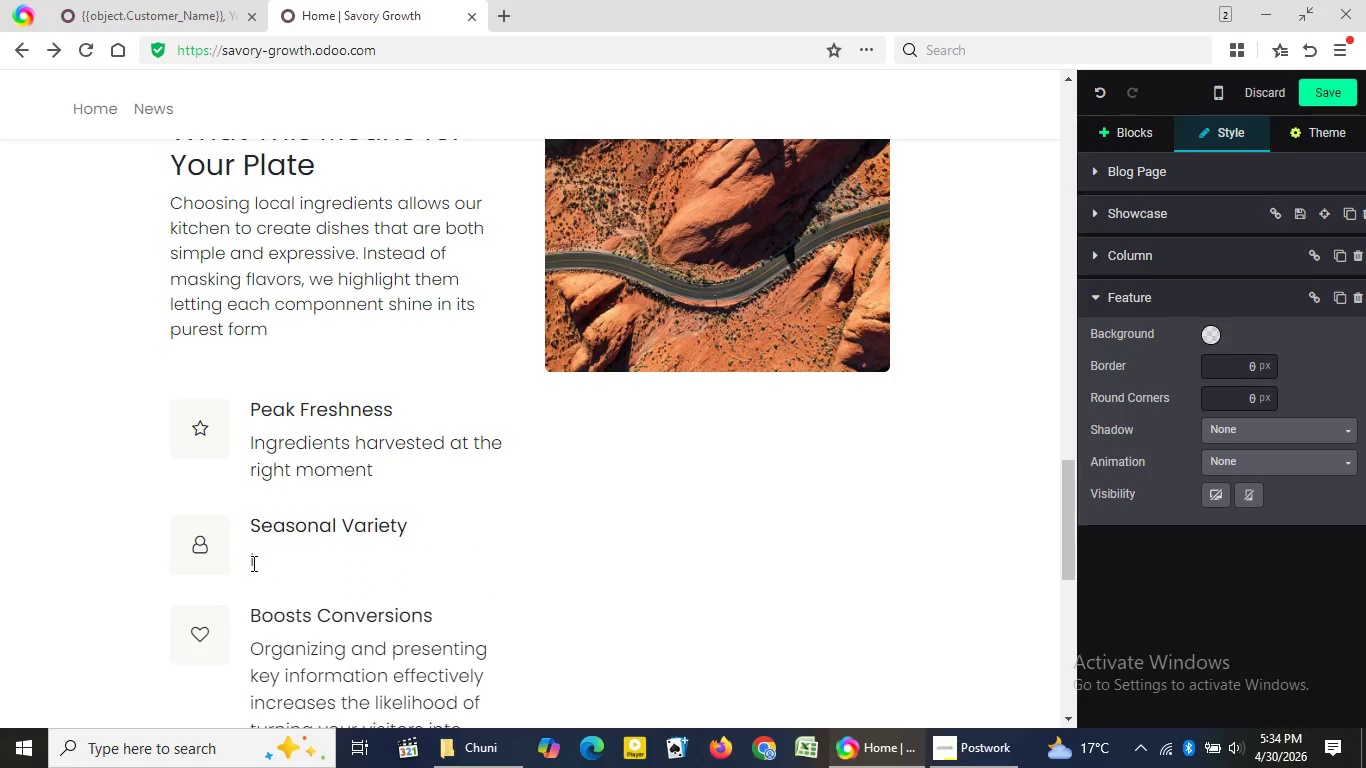 
key(Backspace)
key(Backspace)
type(A menu that ec)
key(Backspace)
type(volves naturally with the land)
 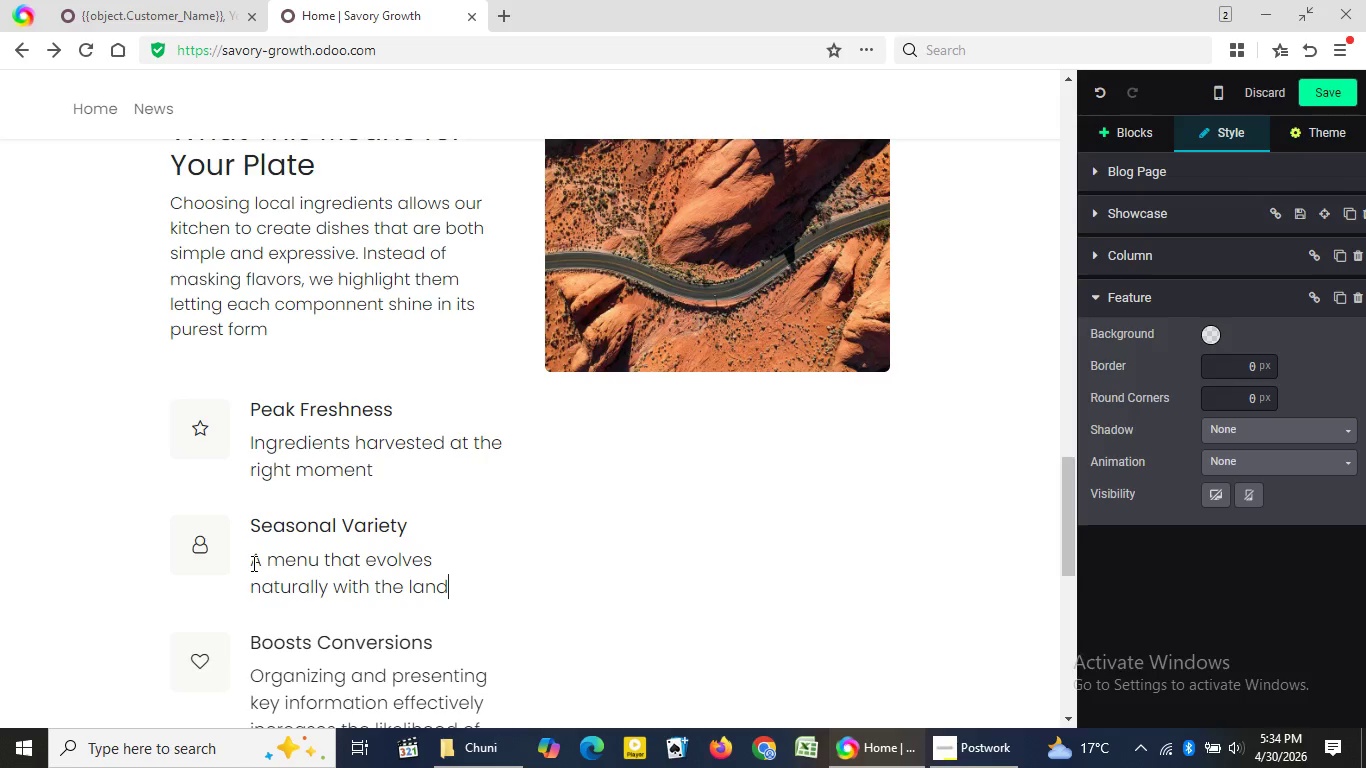 
left_click([438, 638])
 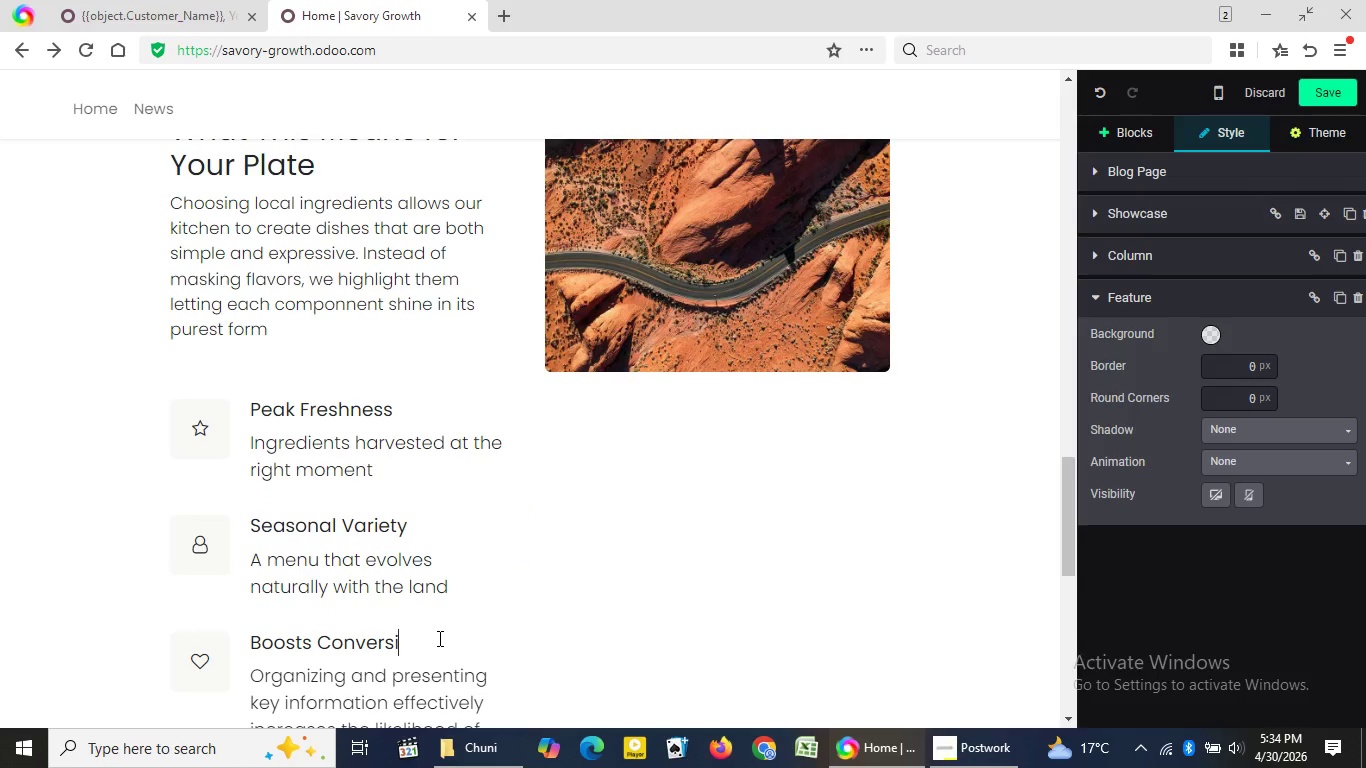 
key(Backspace)
 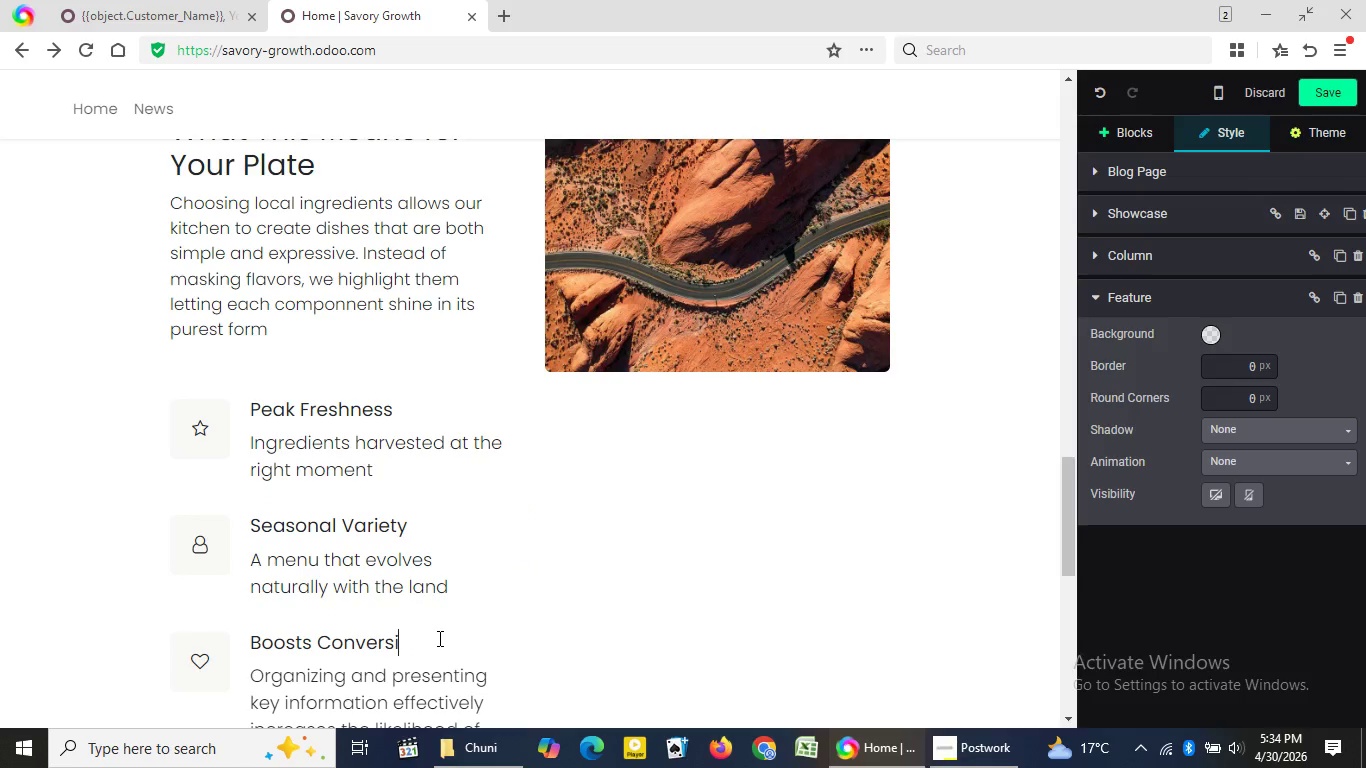 
key(Backspace)
 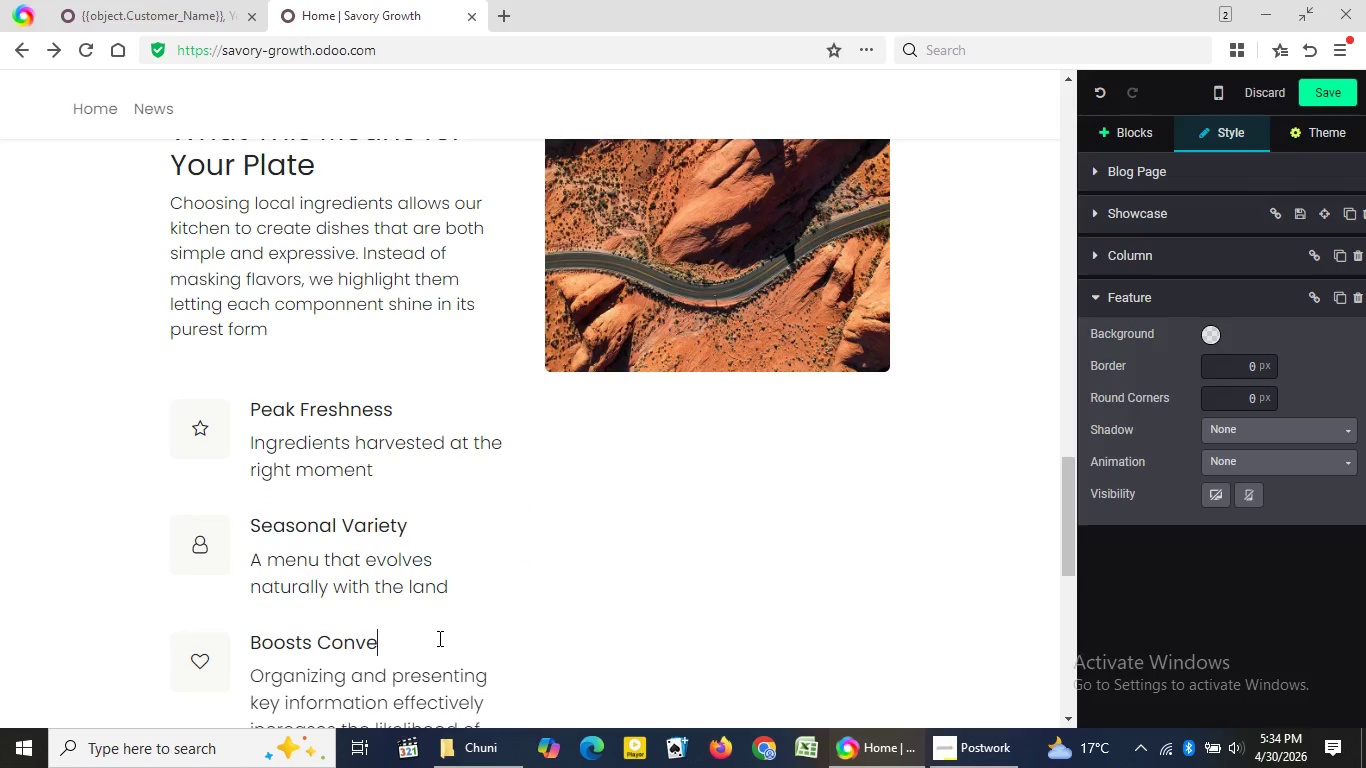 
key(Backspace)
 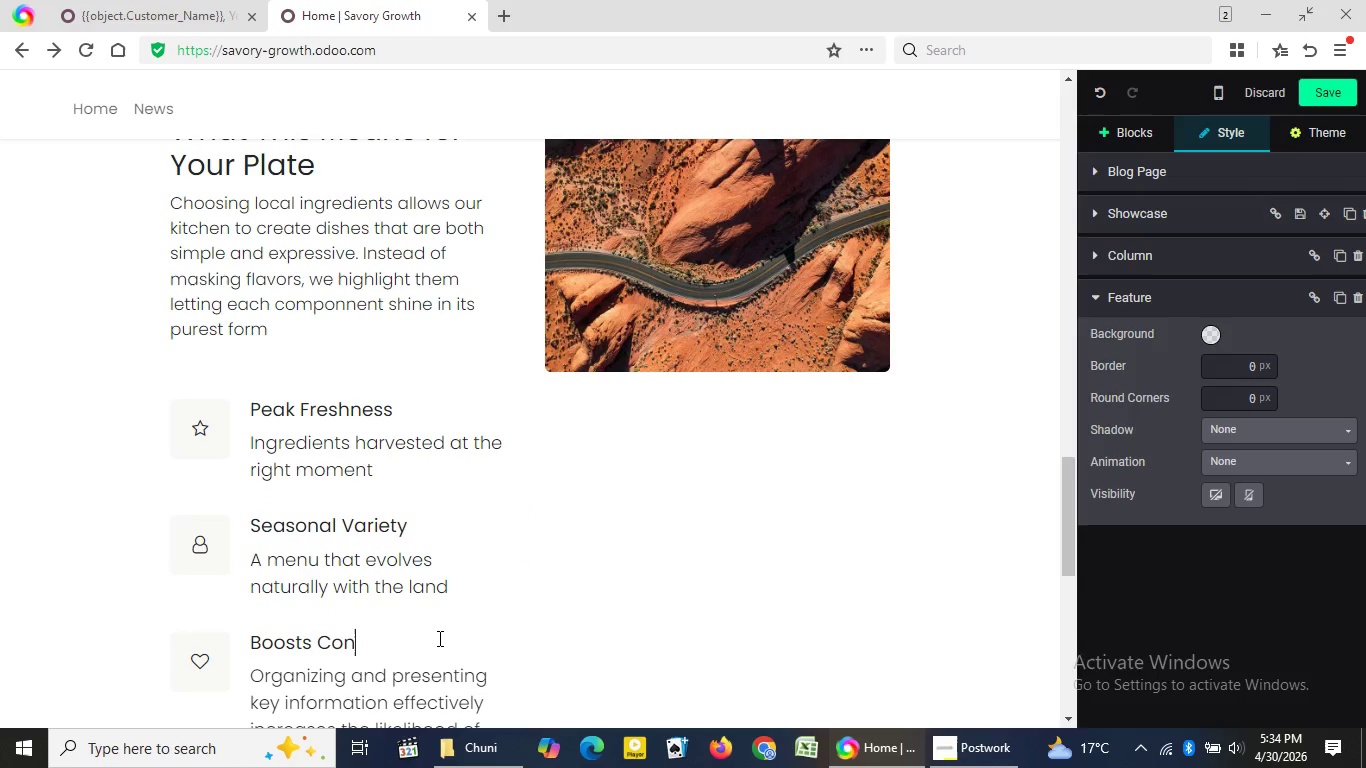 
key(Backspace)
 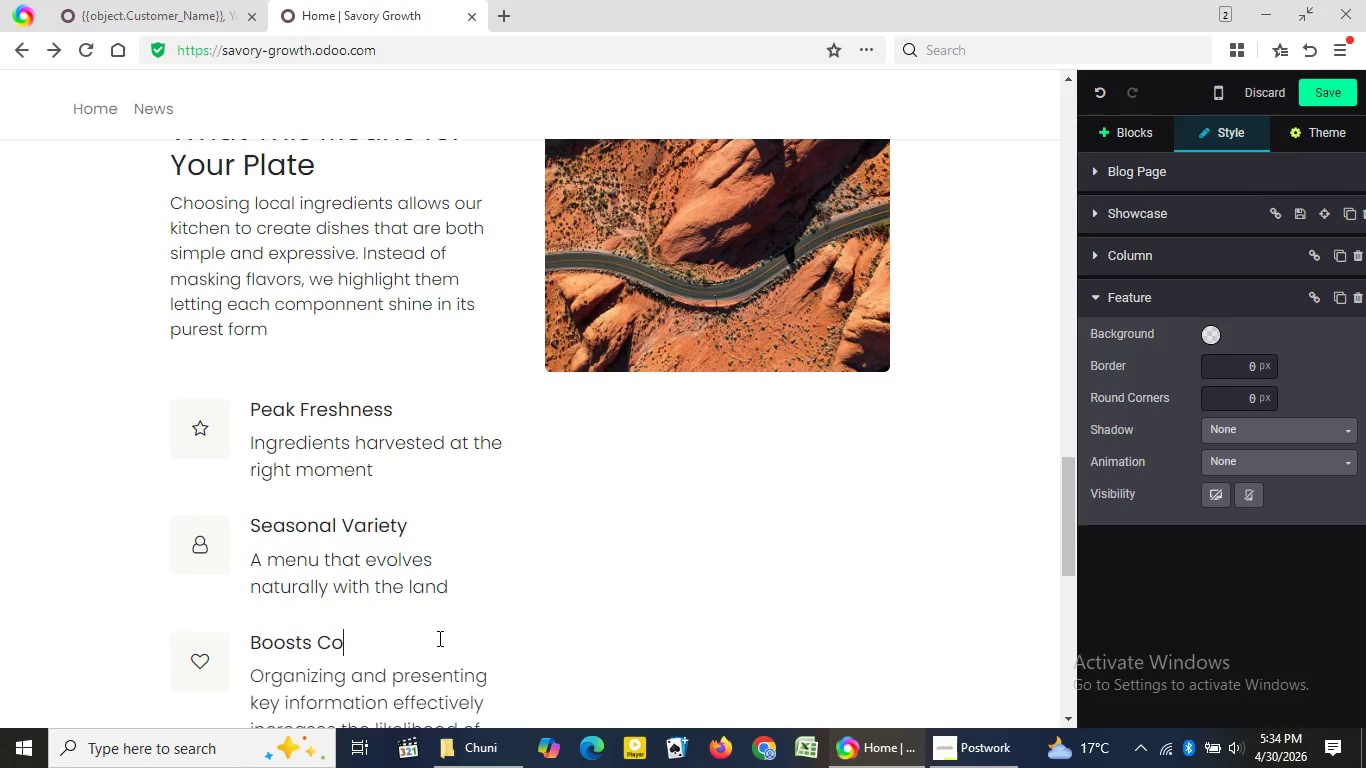 
key(Backspace)
 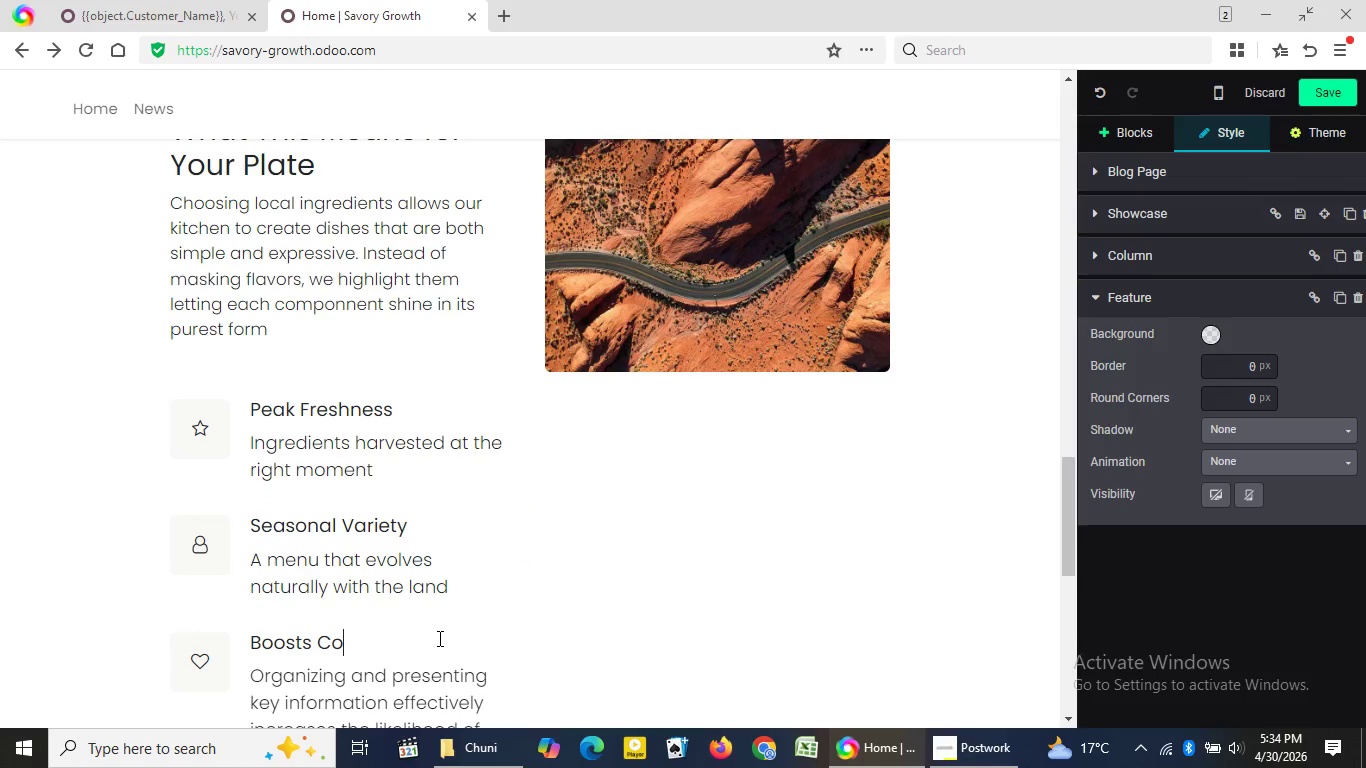 
key(Backspace)
 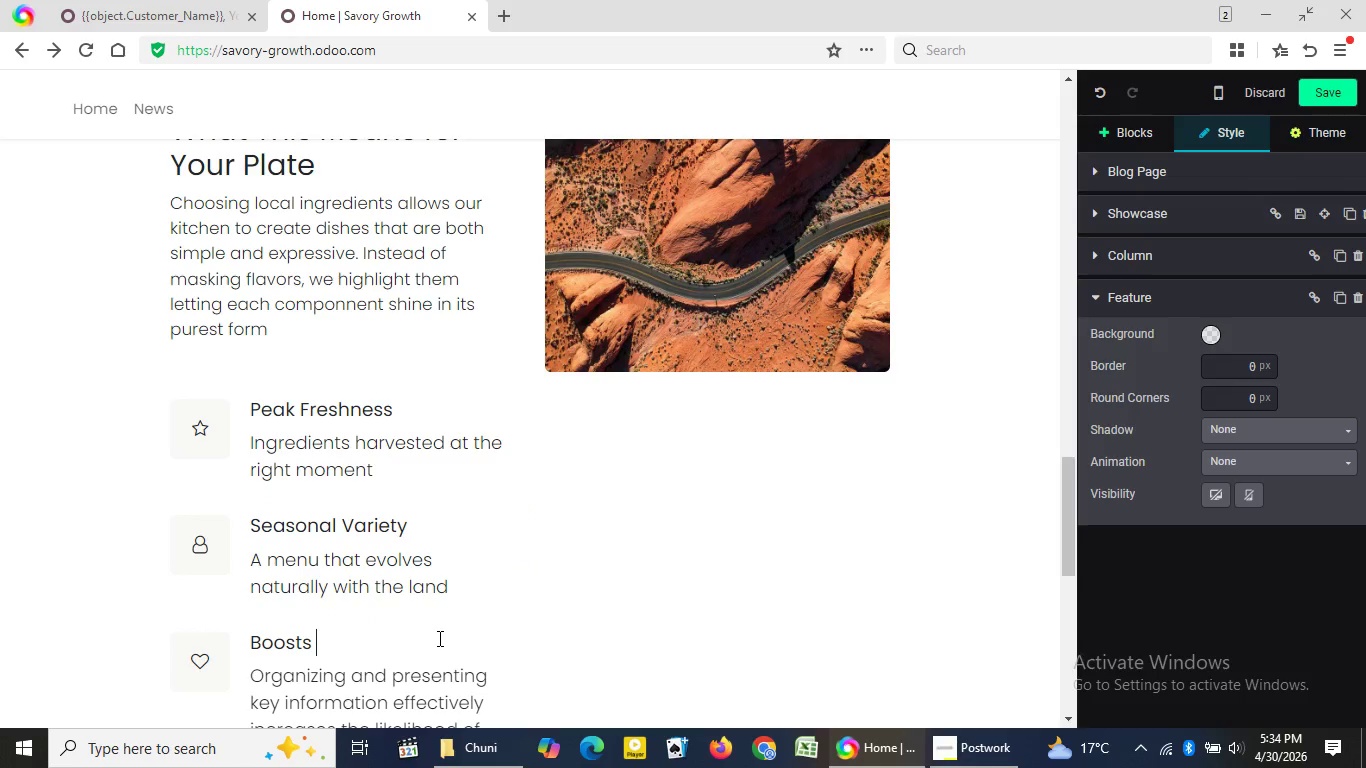 
key(Backspace)
 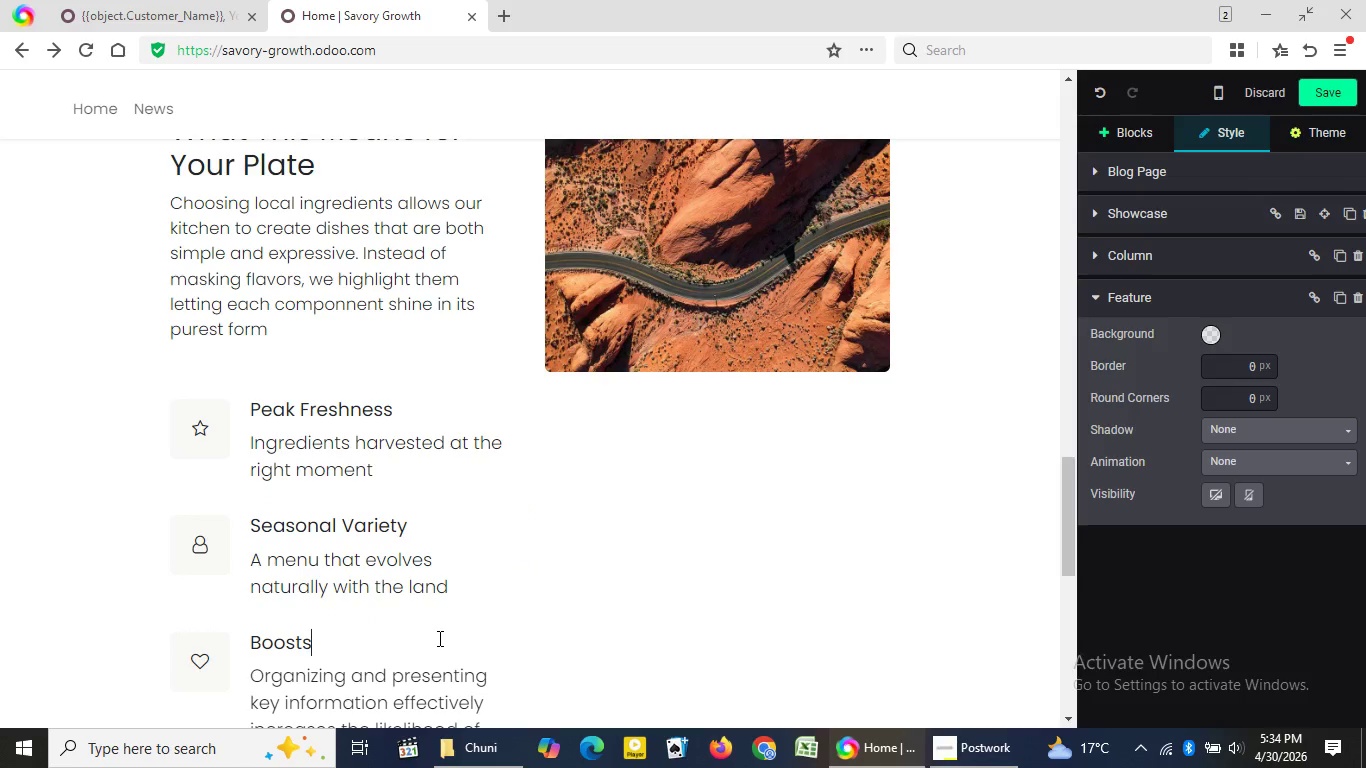 
key(Backspace)
 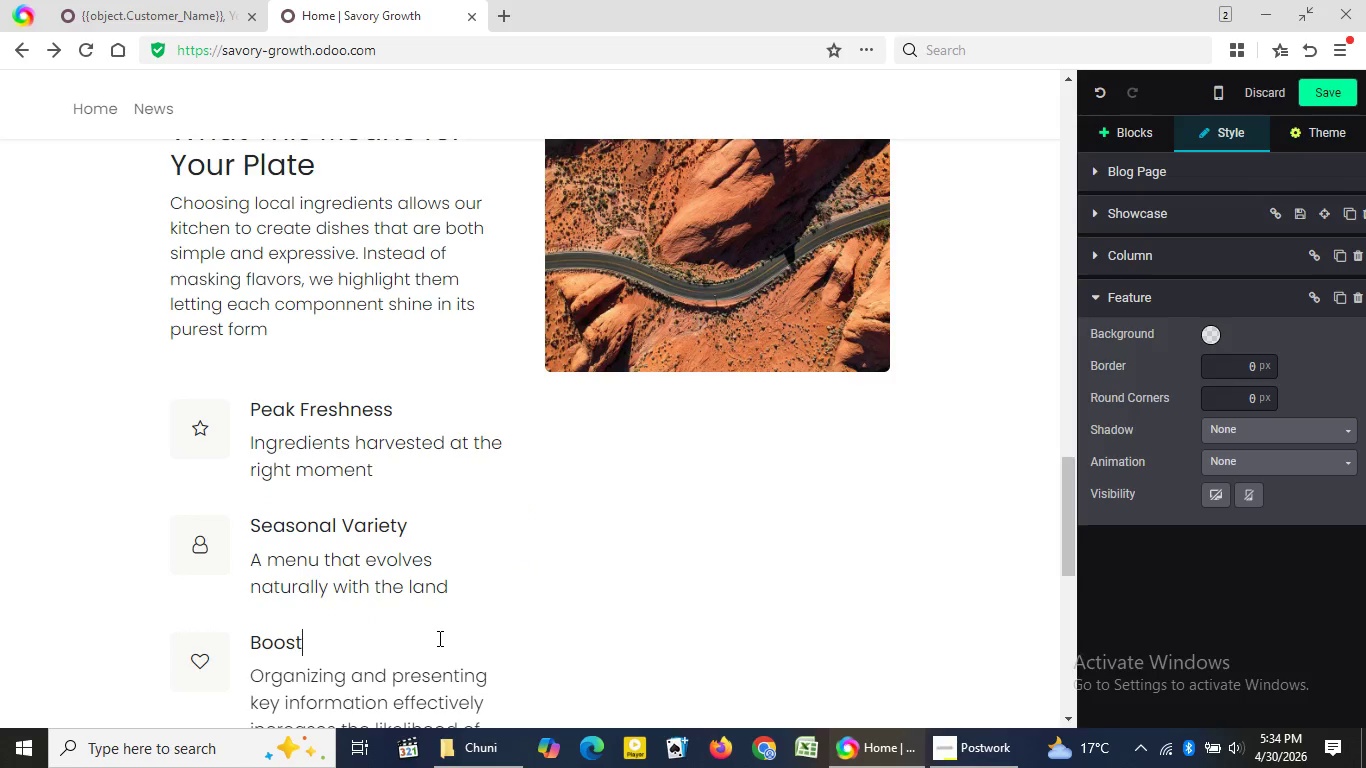 
key(Backspace)
 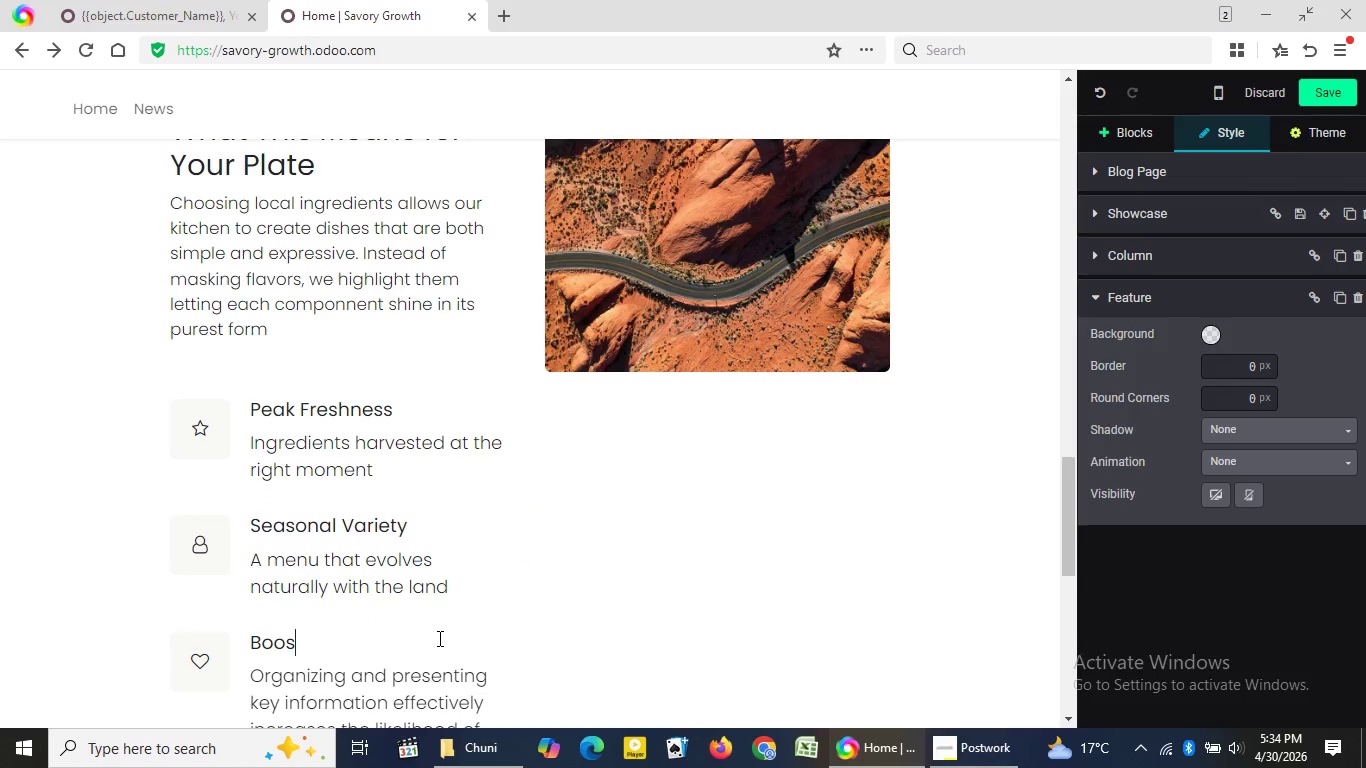 
key(Backspace)
 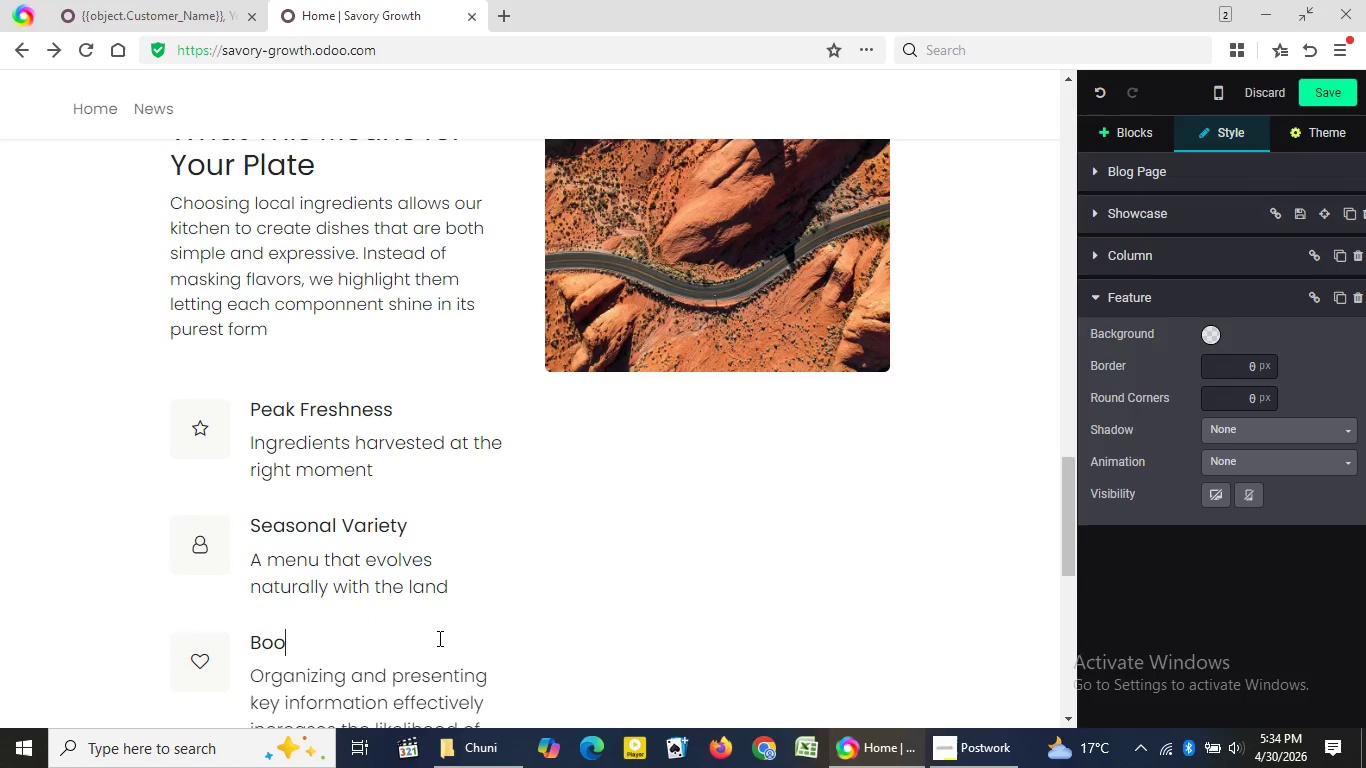 
key(Backspace)
 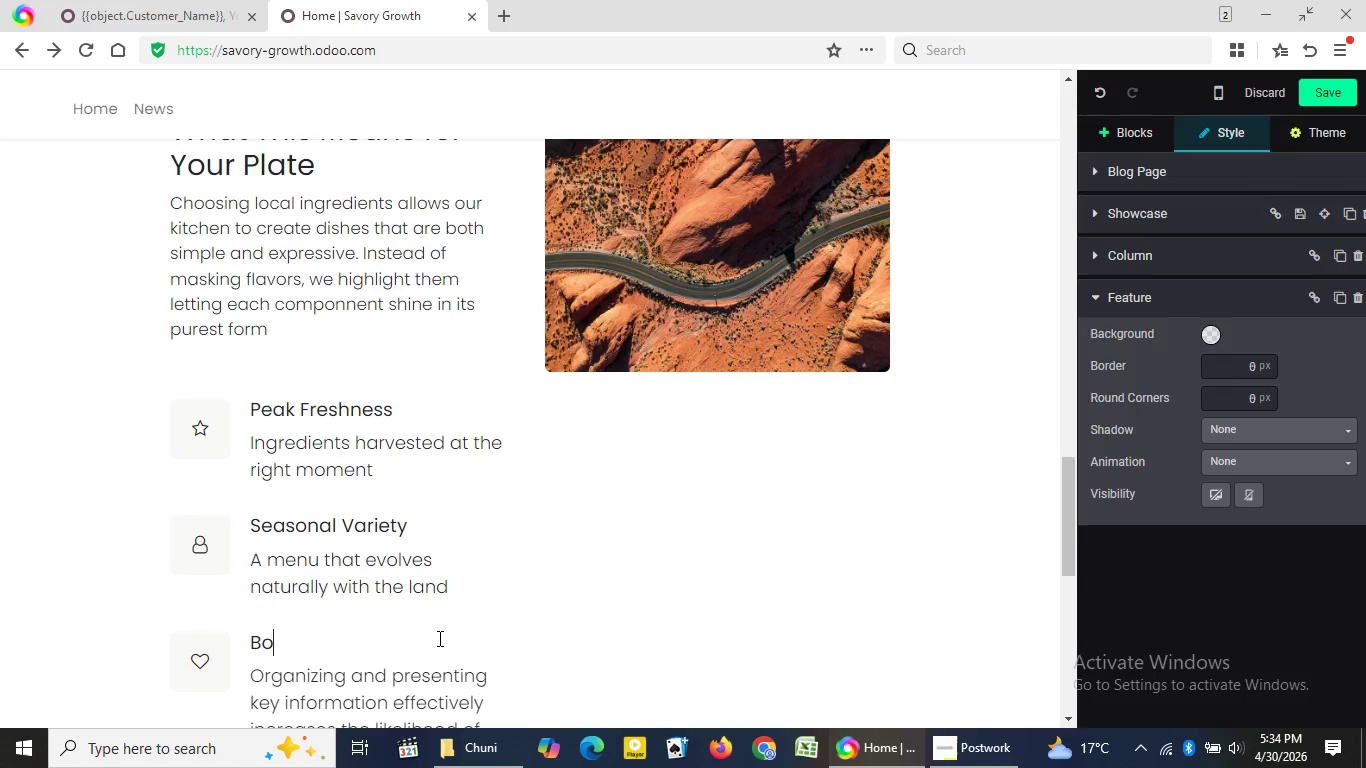 
key(Backspace)
 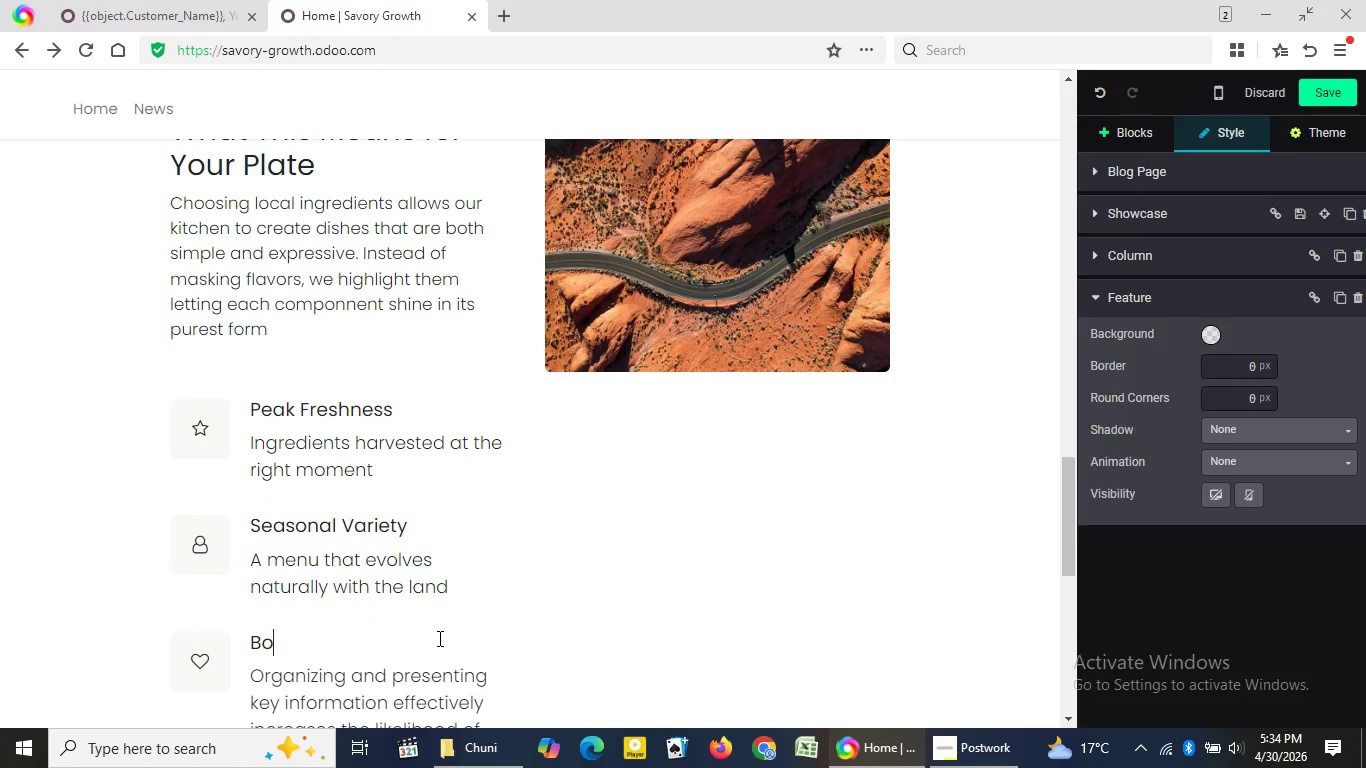 
key(Backspace)
 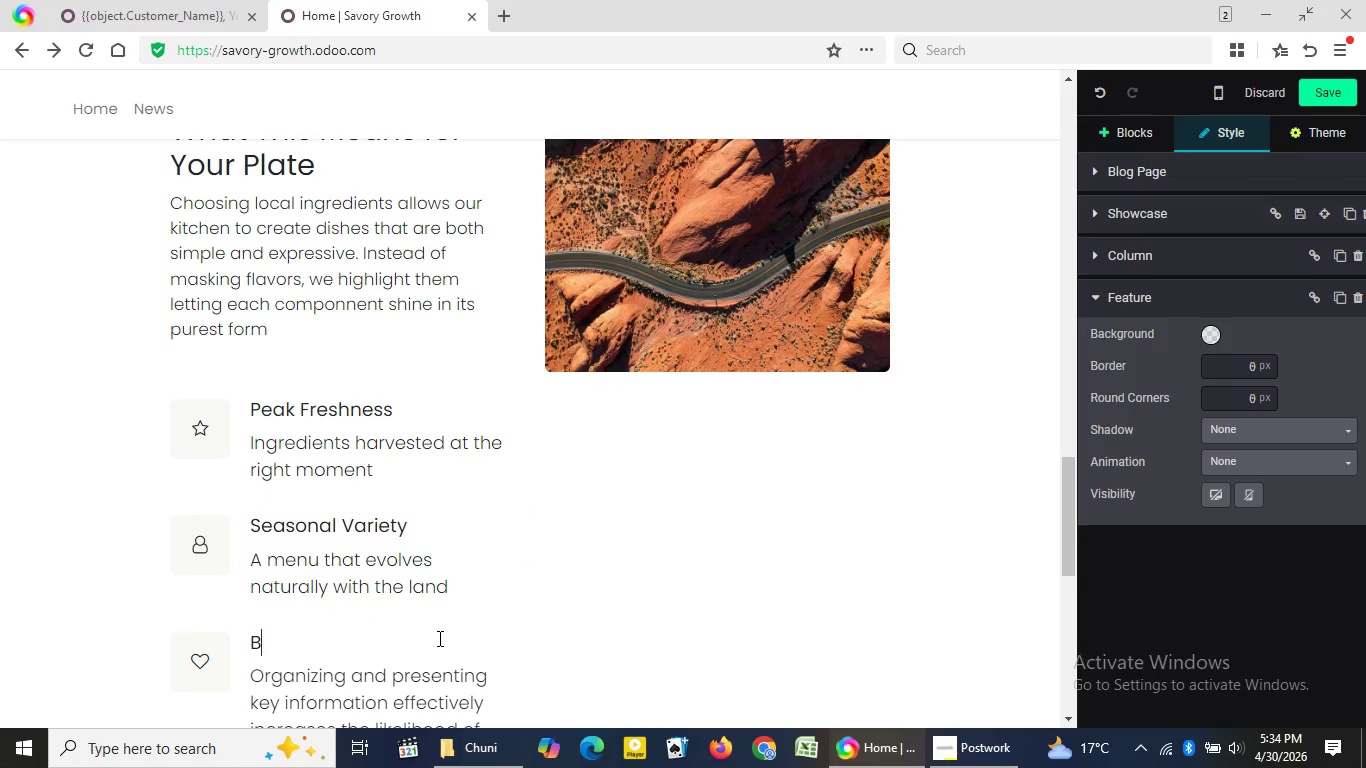 
key(Backspace)
 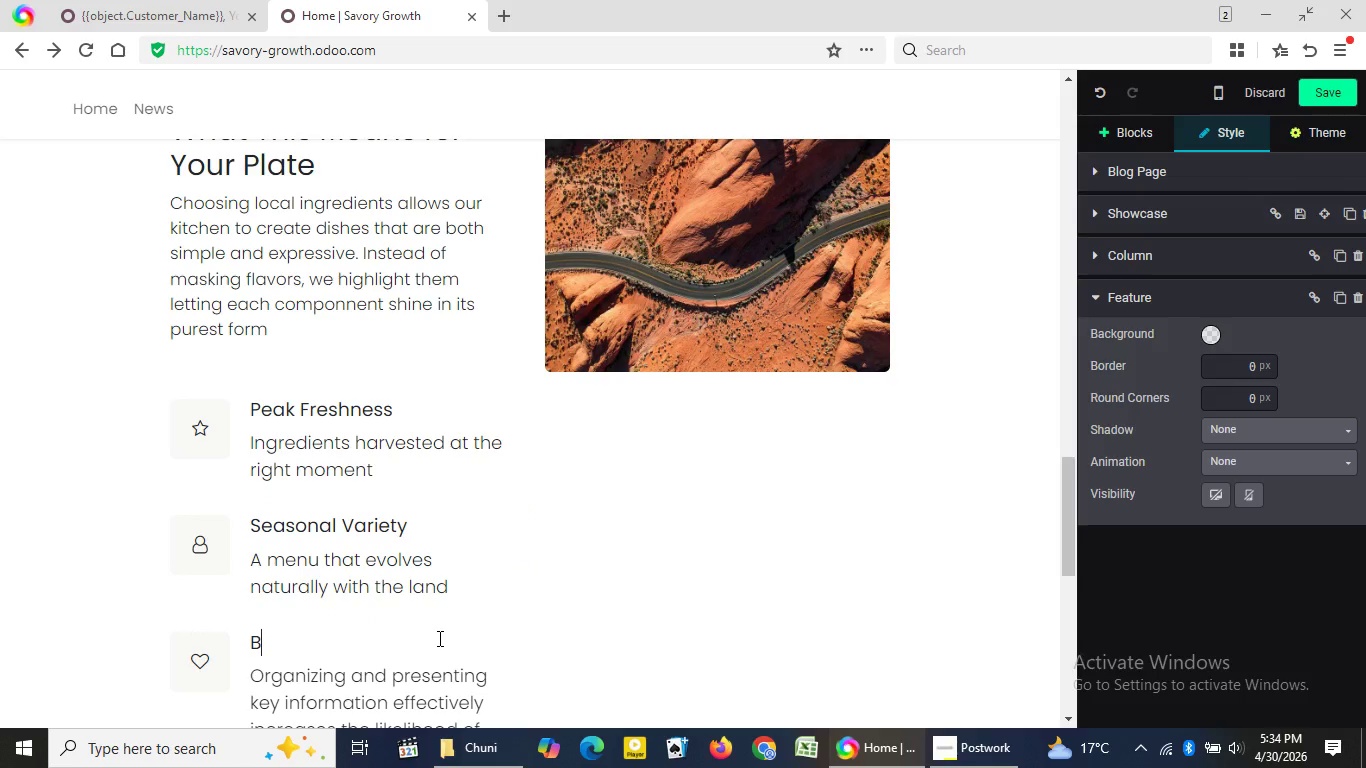 
key(Backspace)
 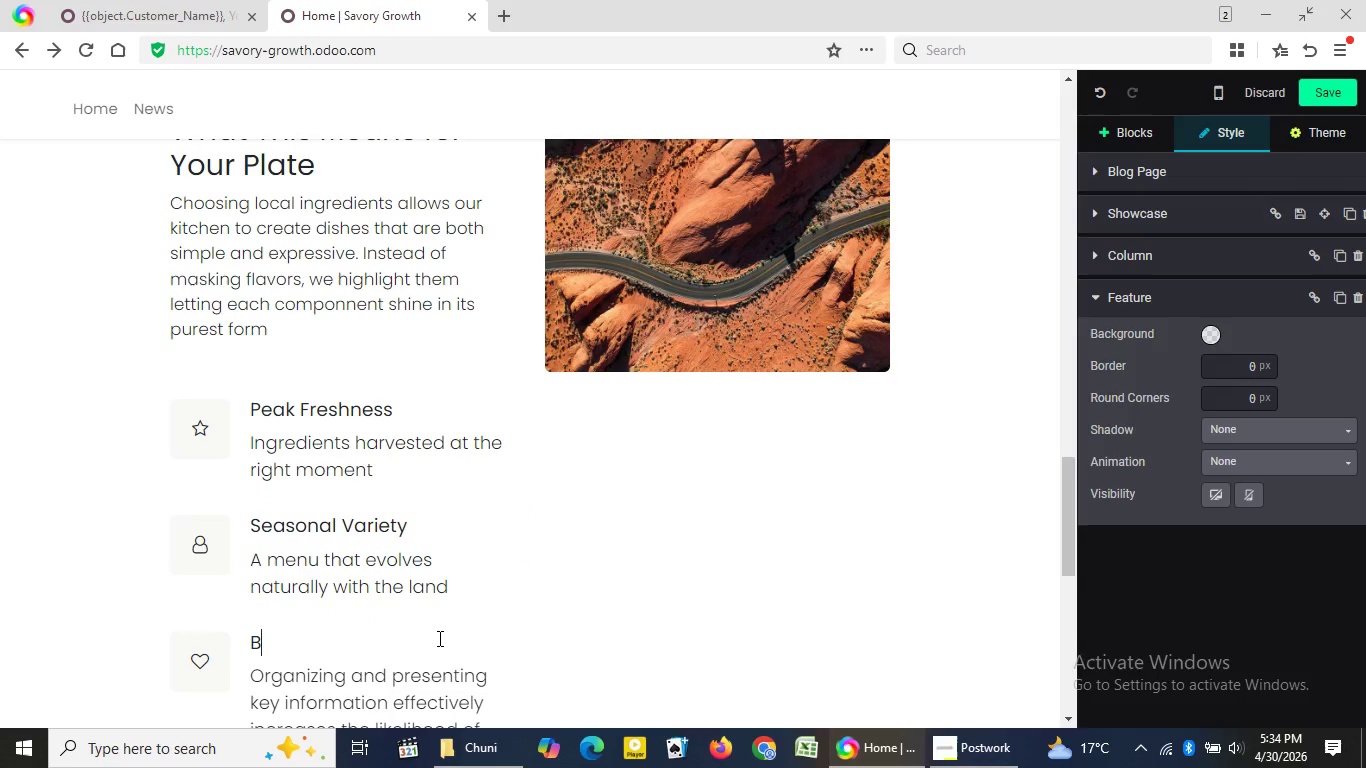 
key(Backspace)
 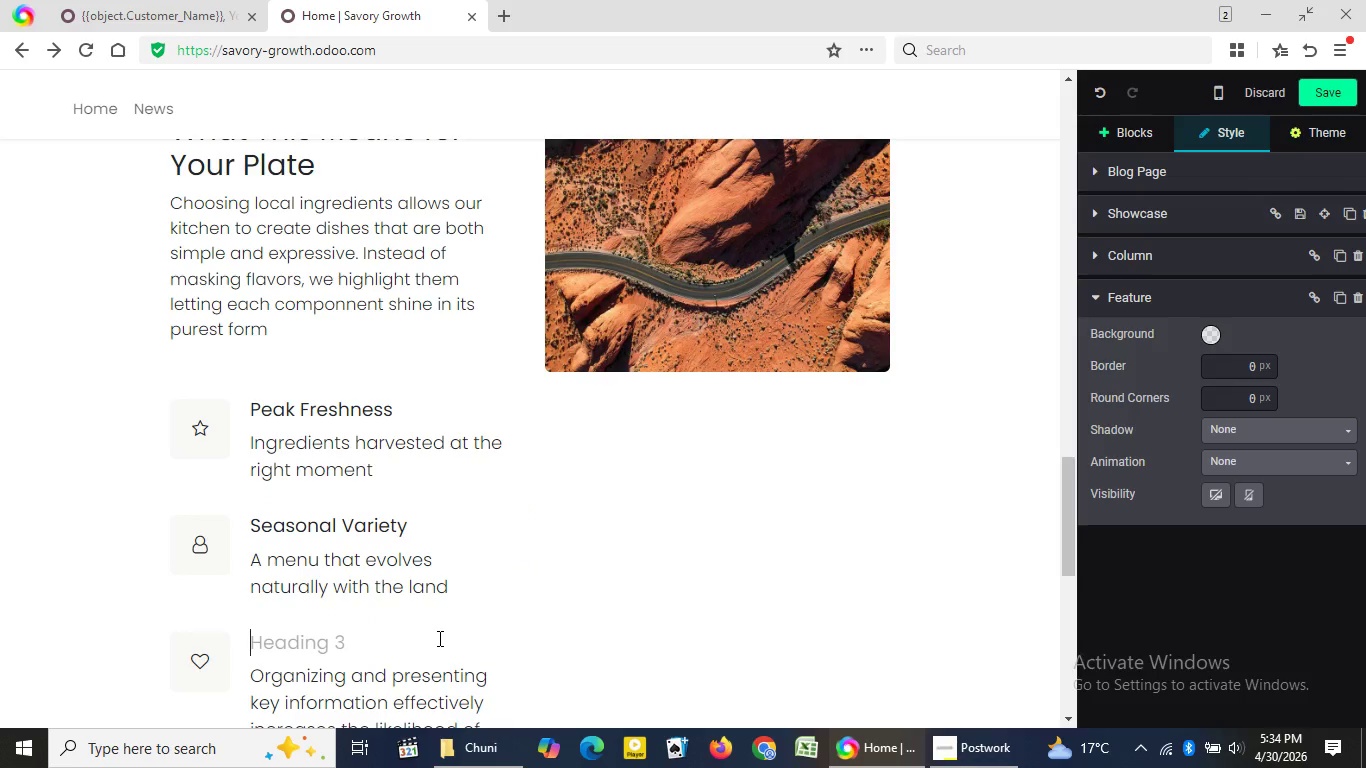 
key(Backspace)
 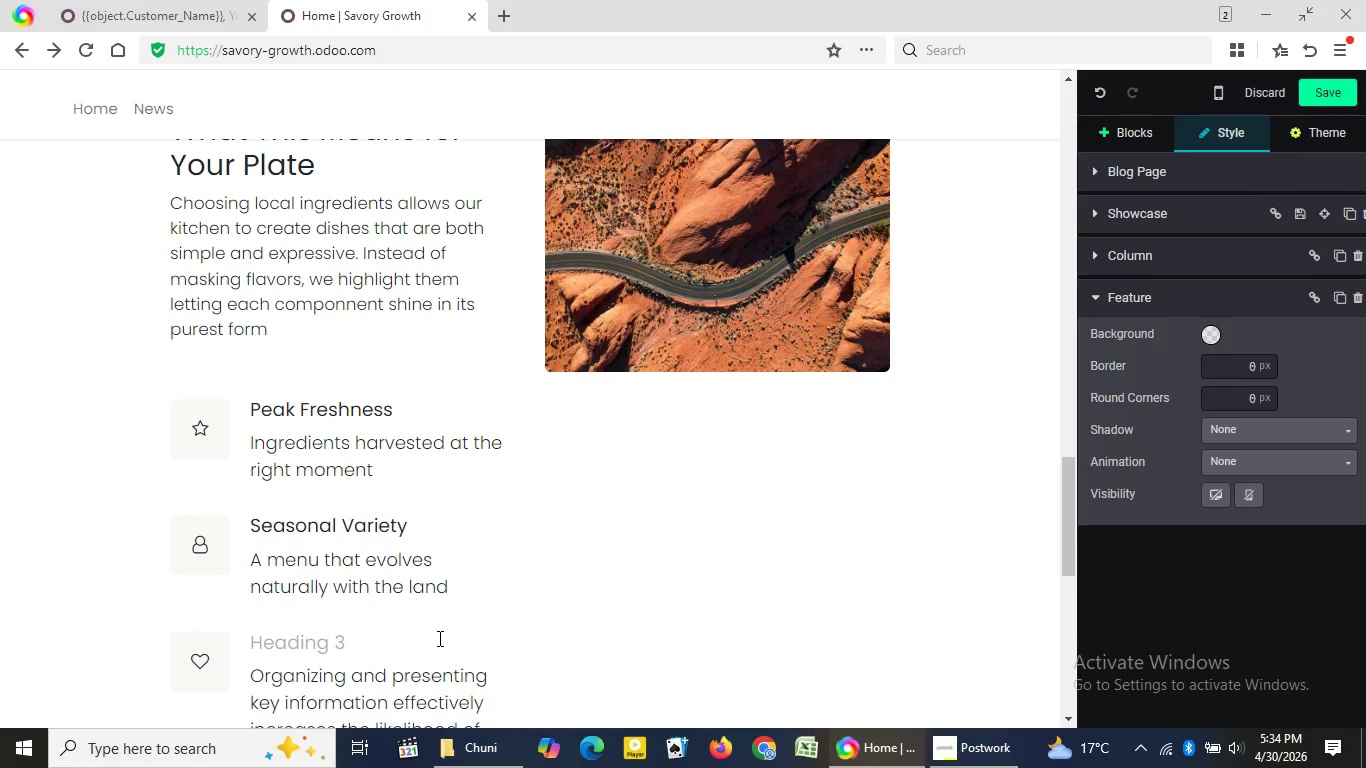 
key(Backspace)
 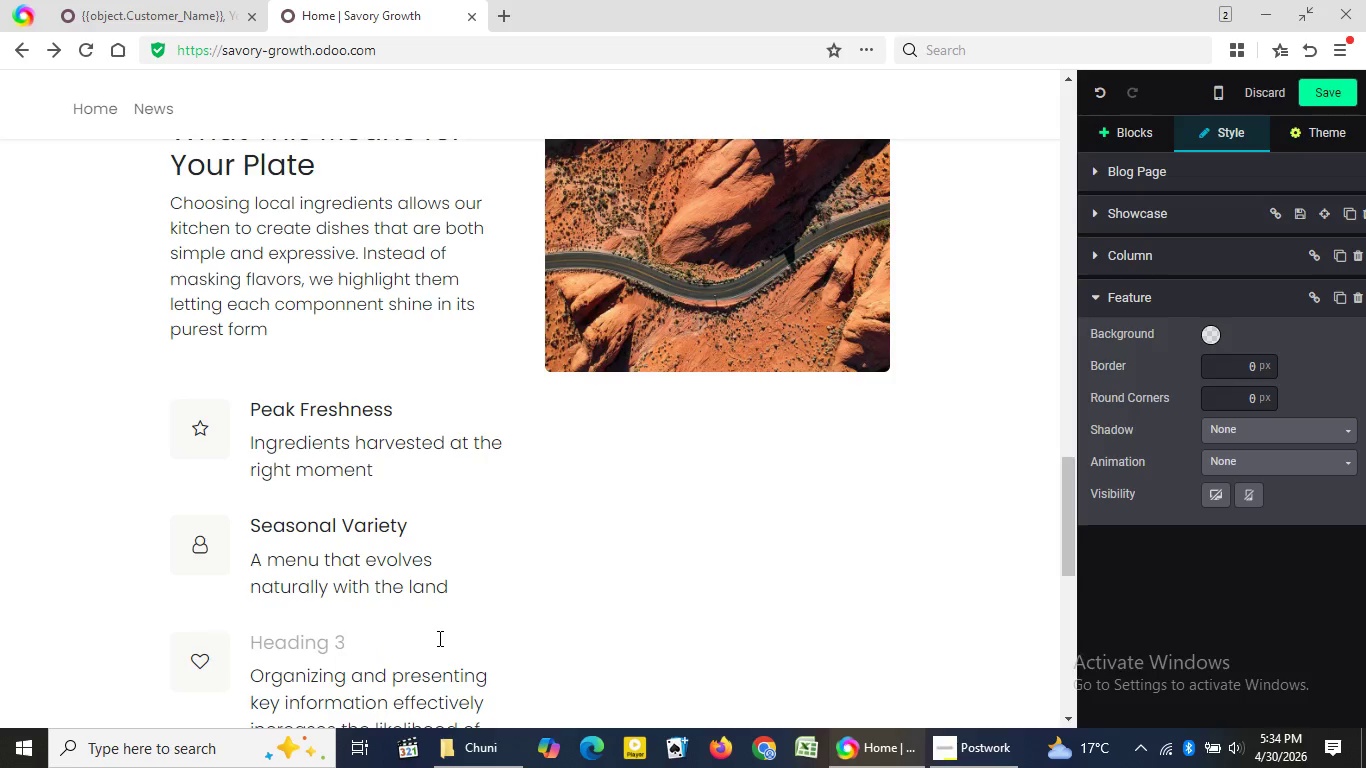 
type(Authentic Flavor)
 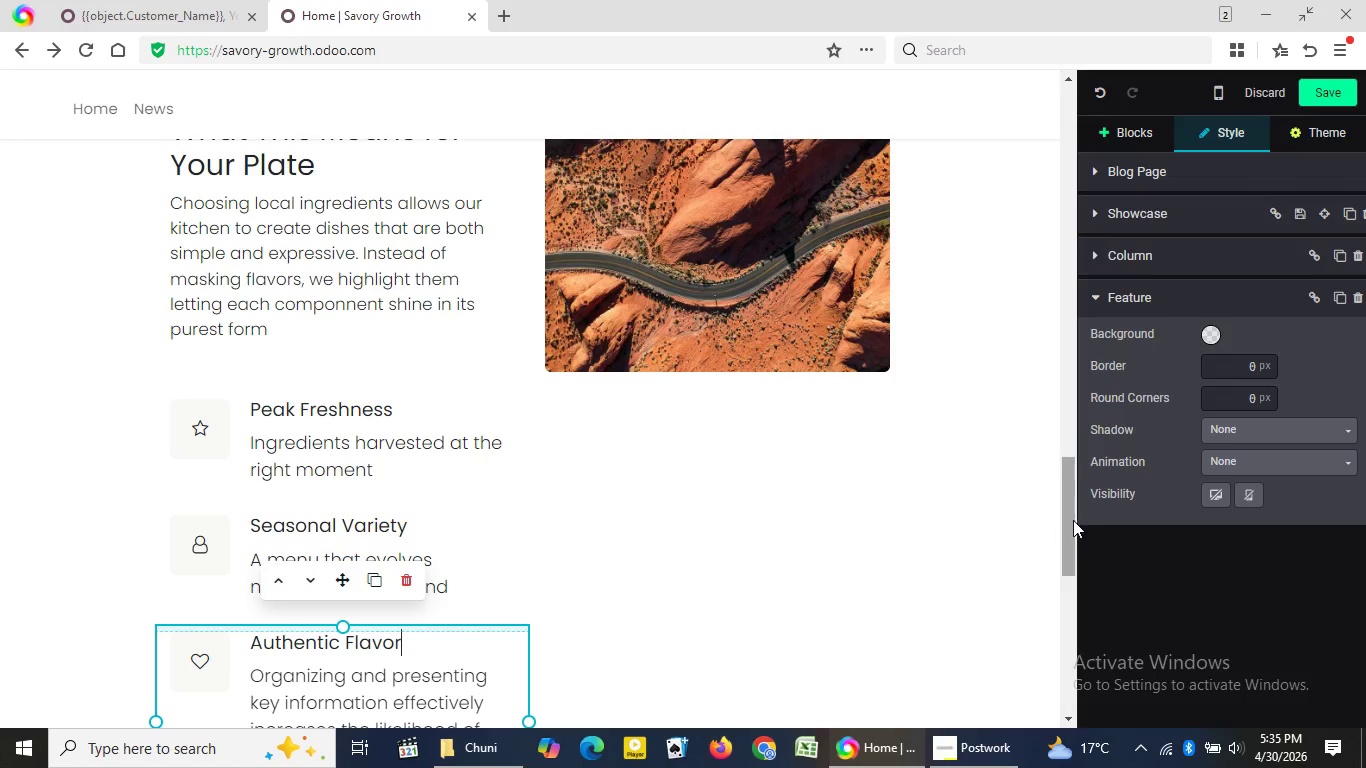 
left_click_drag(start_coordinate=[1075, 522], to_coordinate=[1068, 563])
 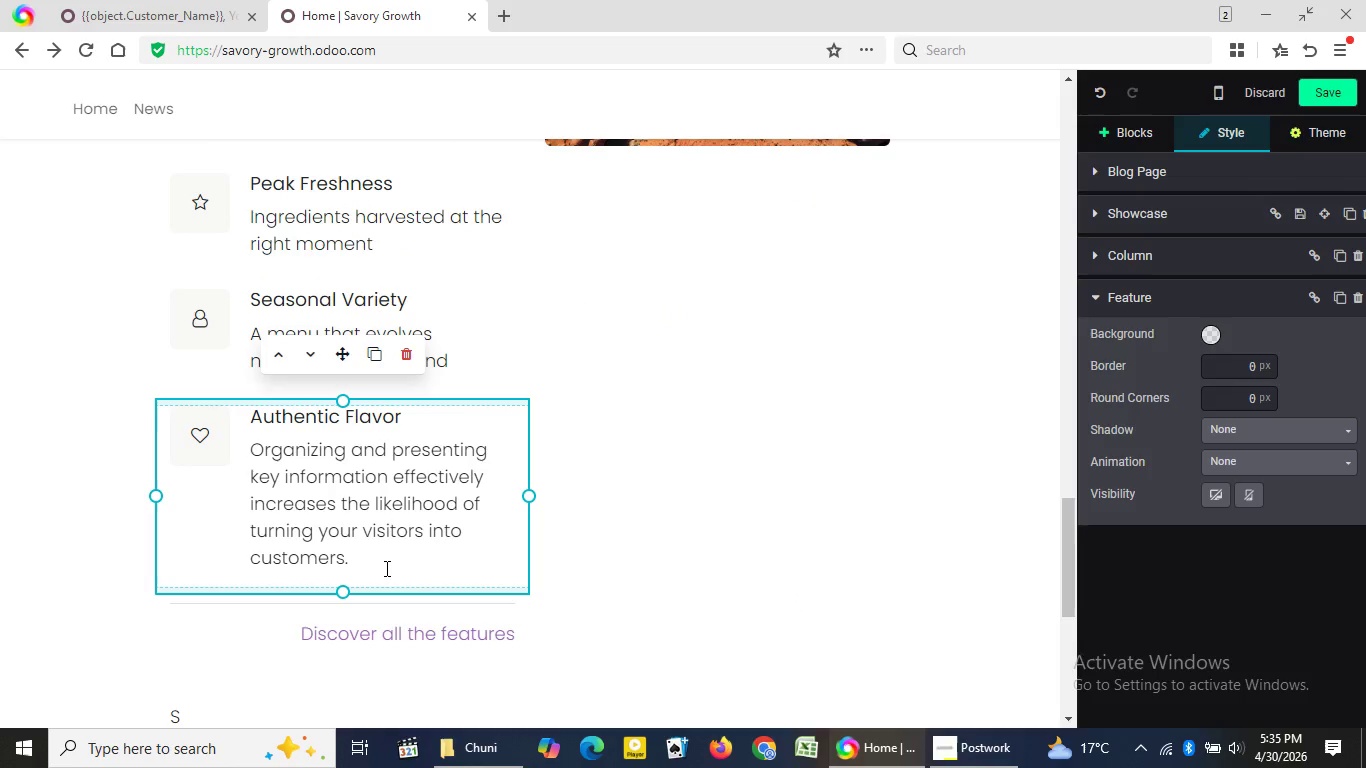 
left_click_drag(start_coordinate=[385, 567], to_coordinate=[264, 456])
 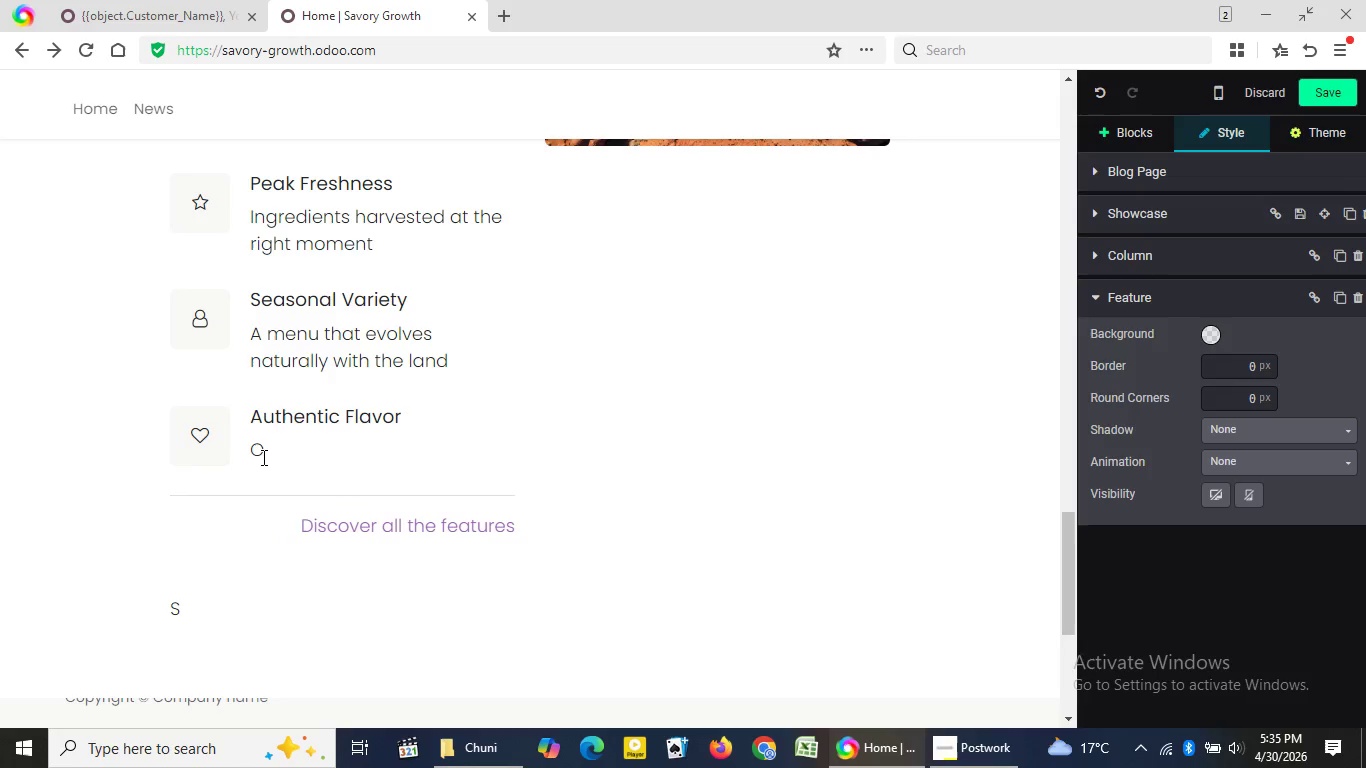 
key(Backspace)
 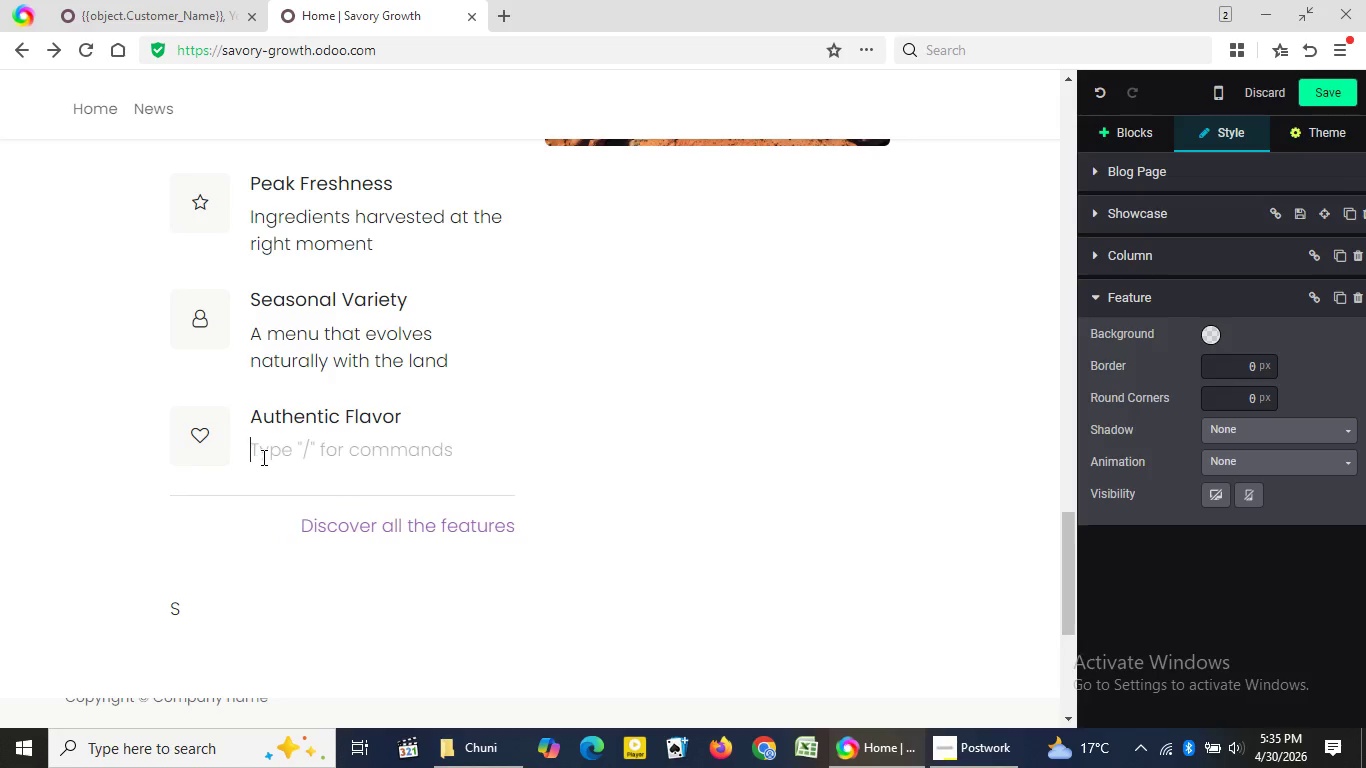 
key(Backspace)
type(Honest taste without unnec)
 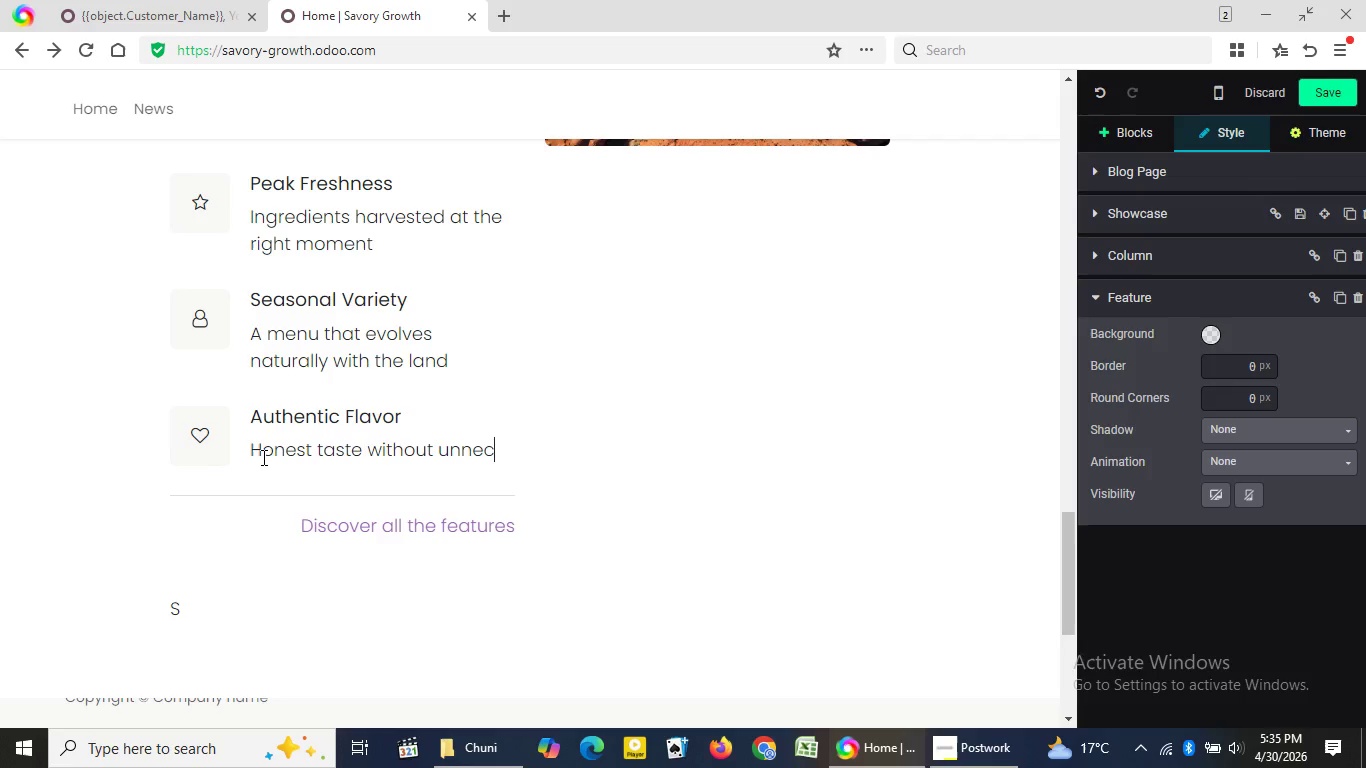 
wait(5.84)
 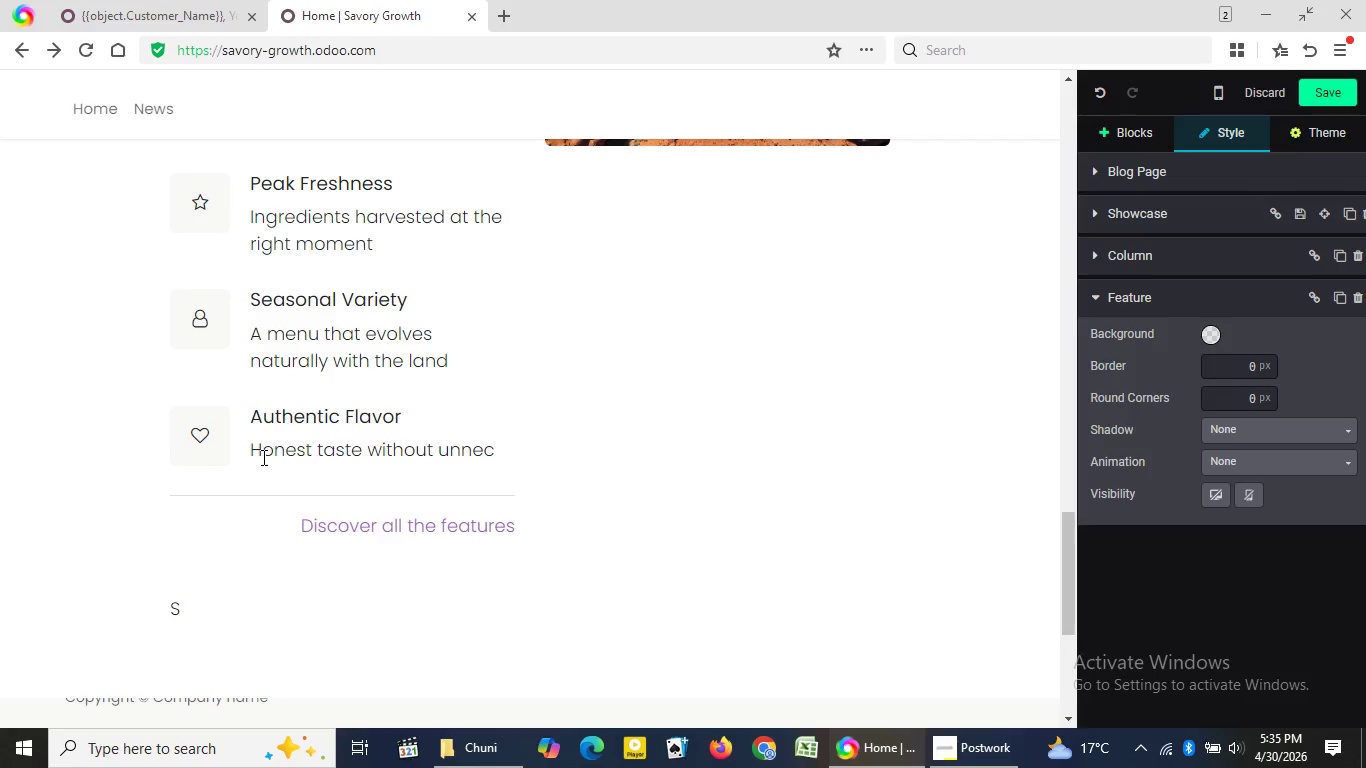 
key(E)
 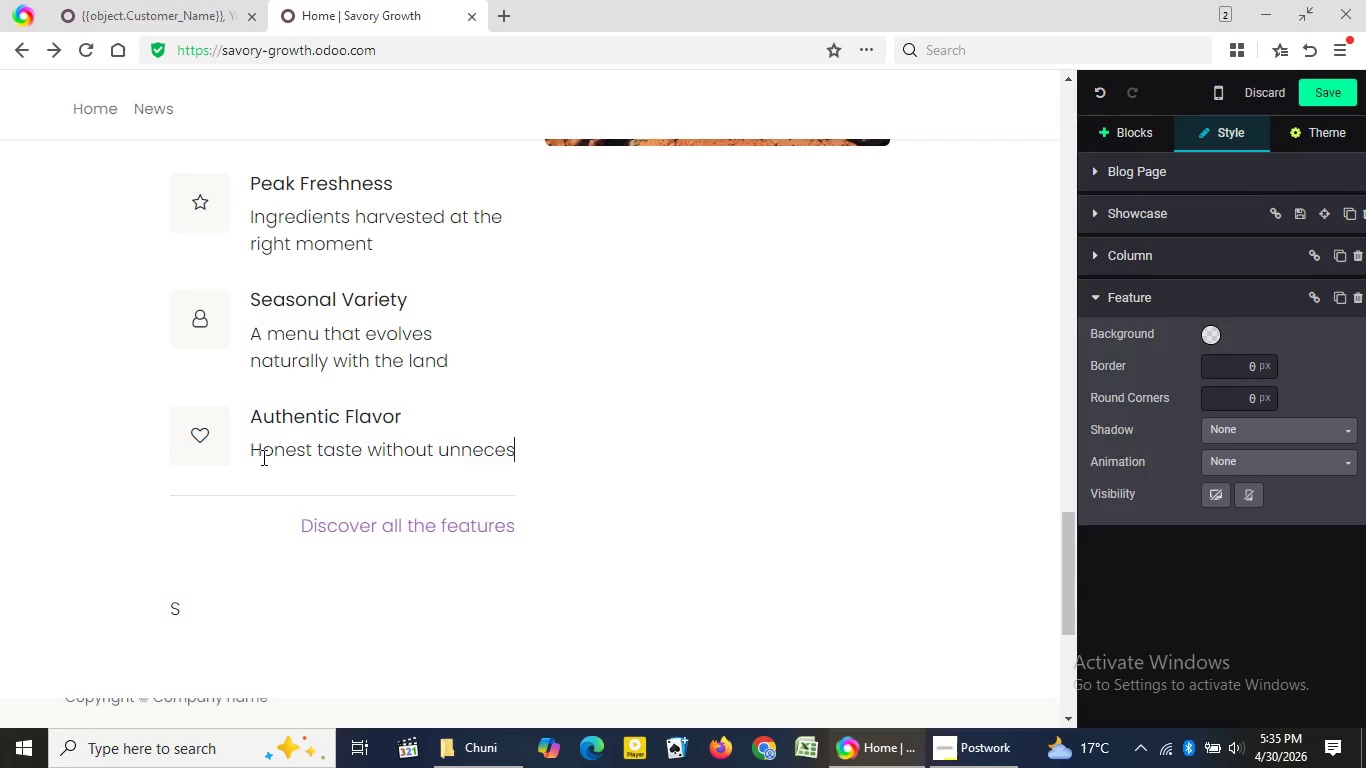 
type(ssary complexity)
 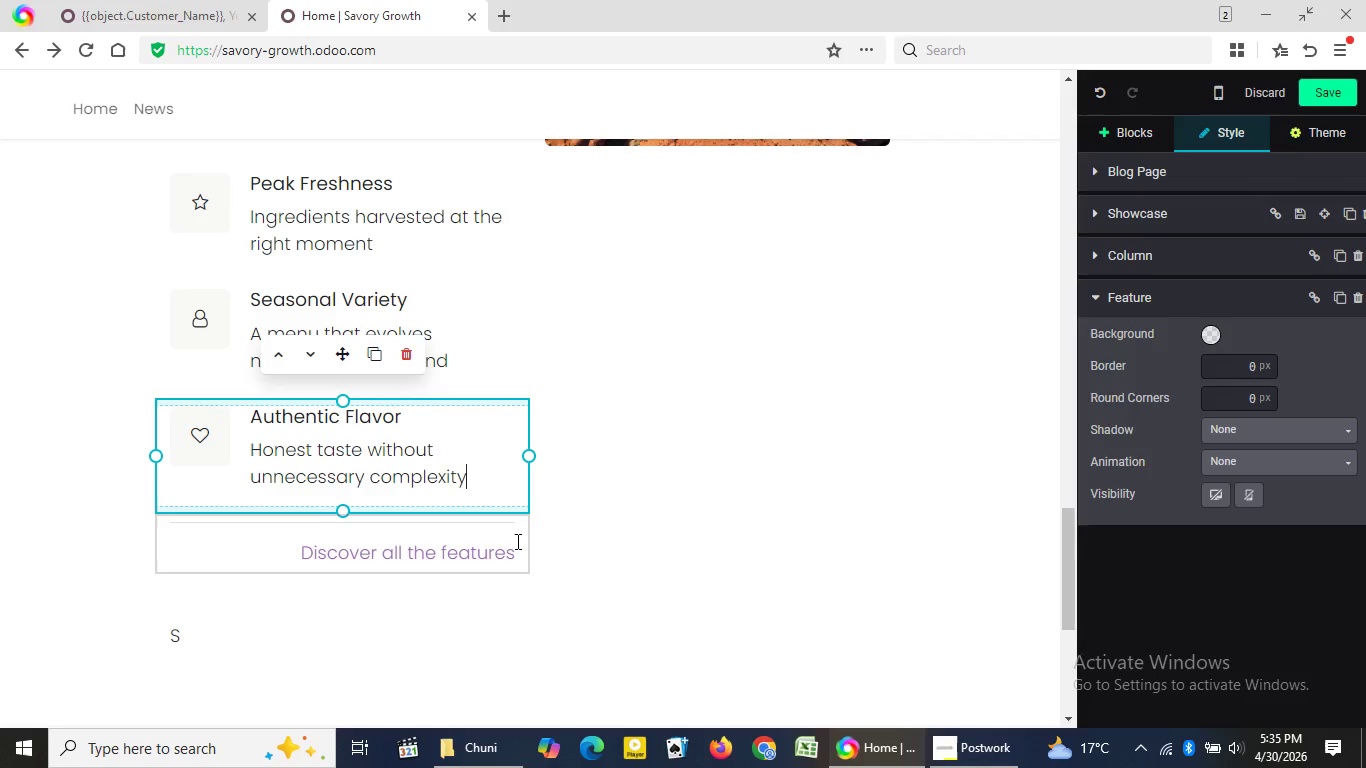 
wait(6.69)
 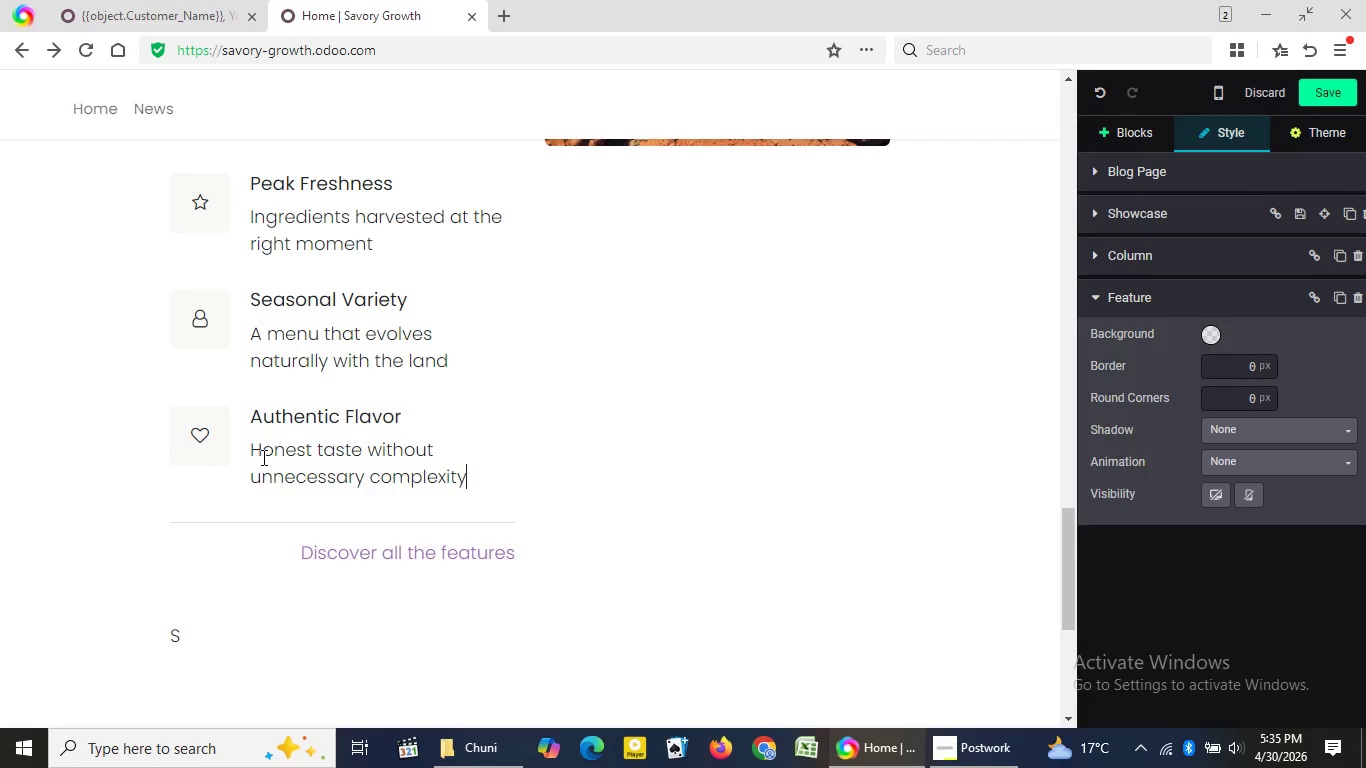 
left_click([516, 544])
 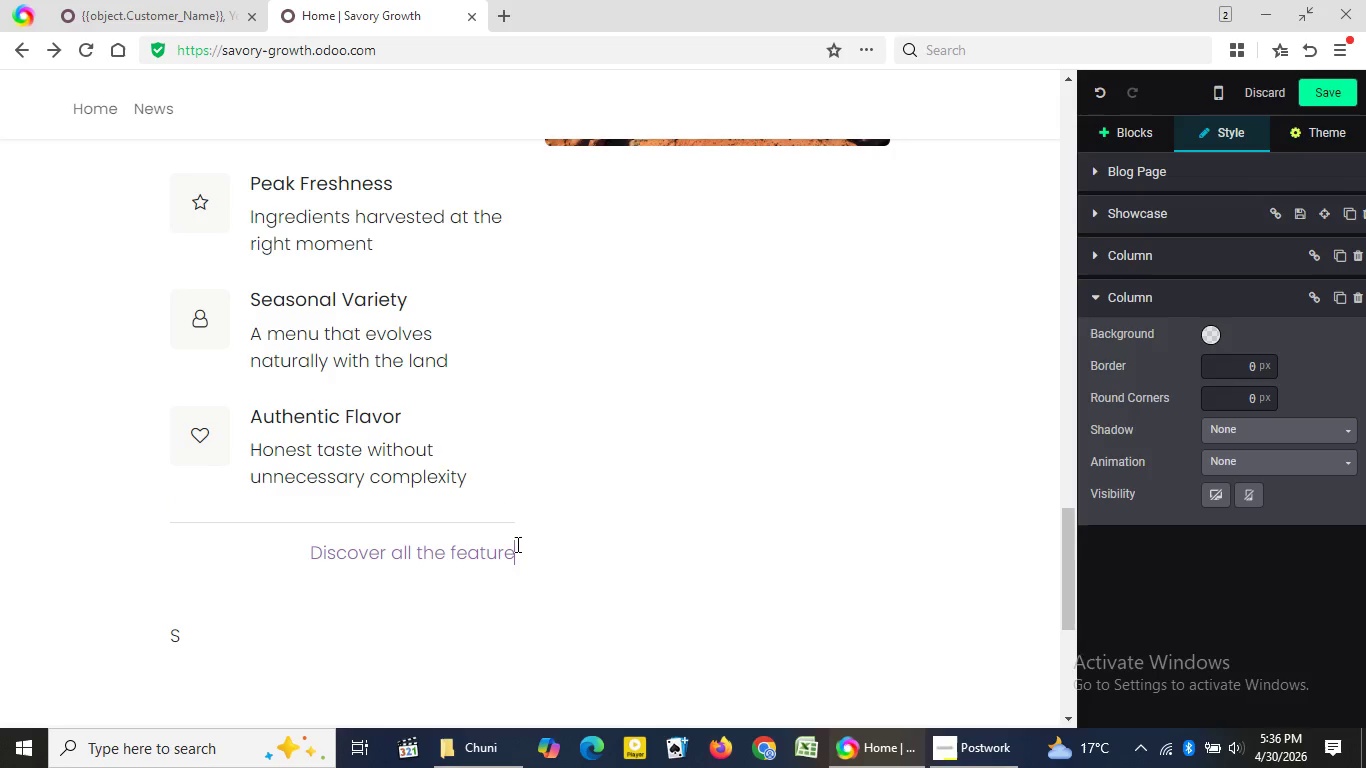 
key(Backspace)
 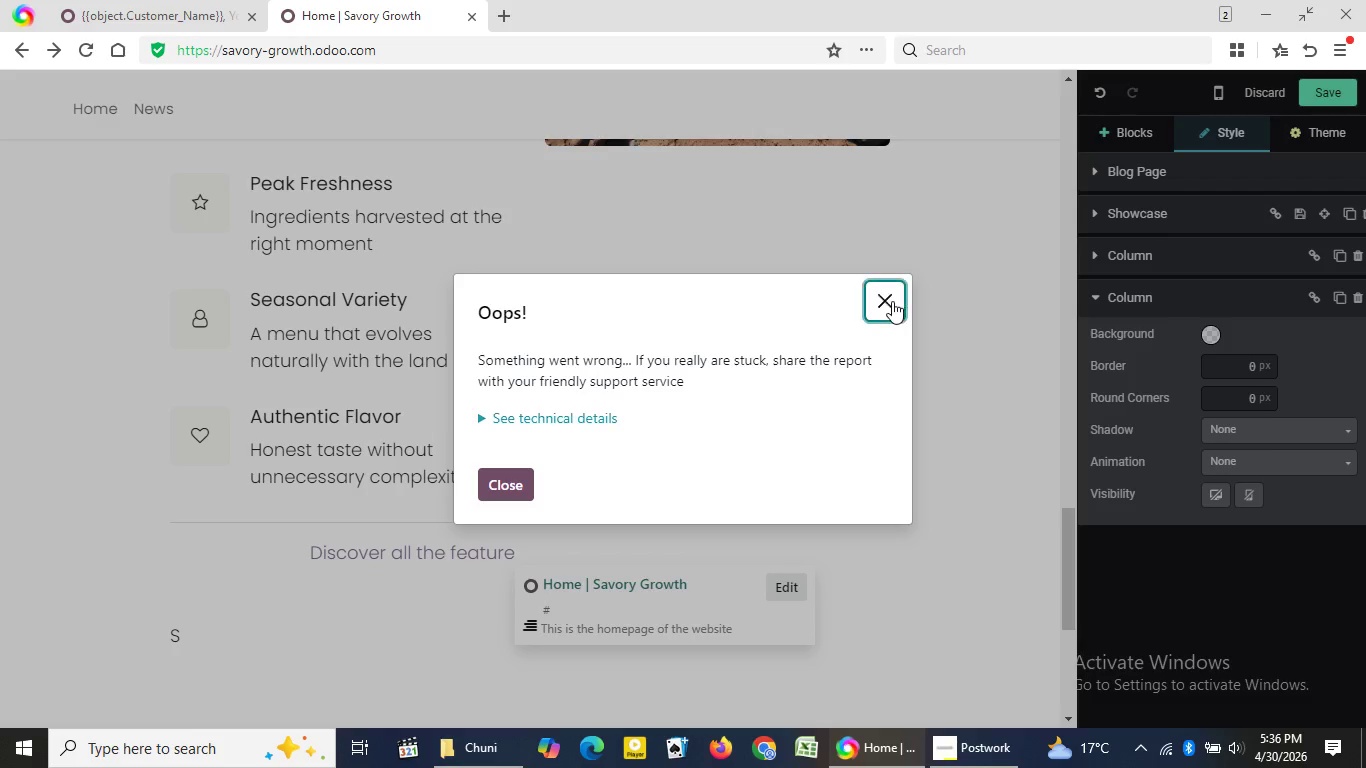 
left_click([892, 301])
 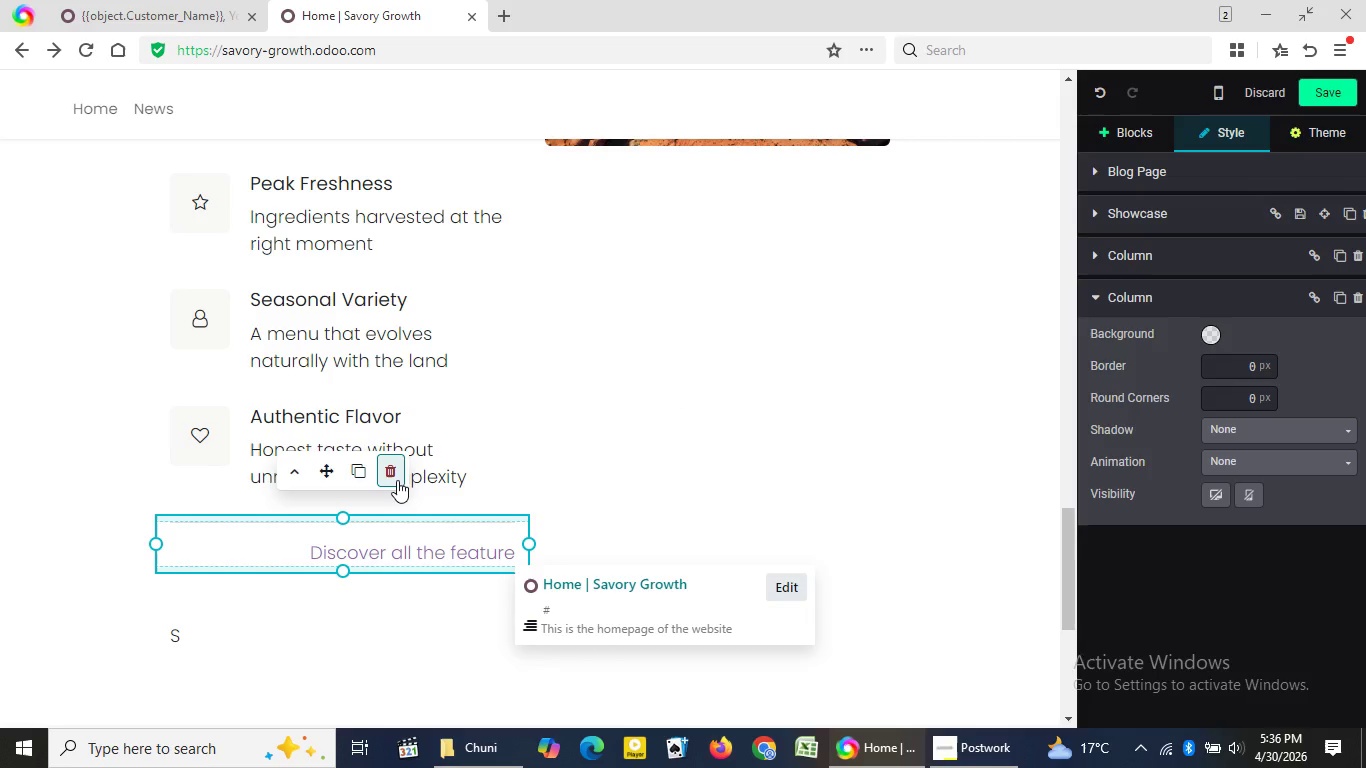 
left_click([397, 480])
 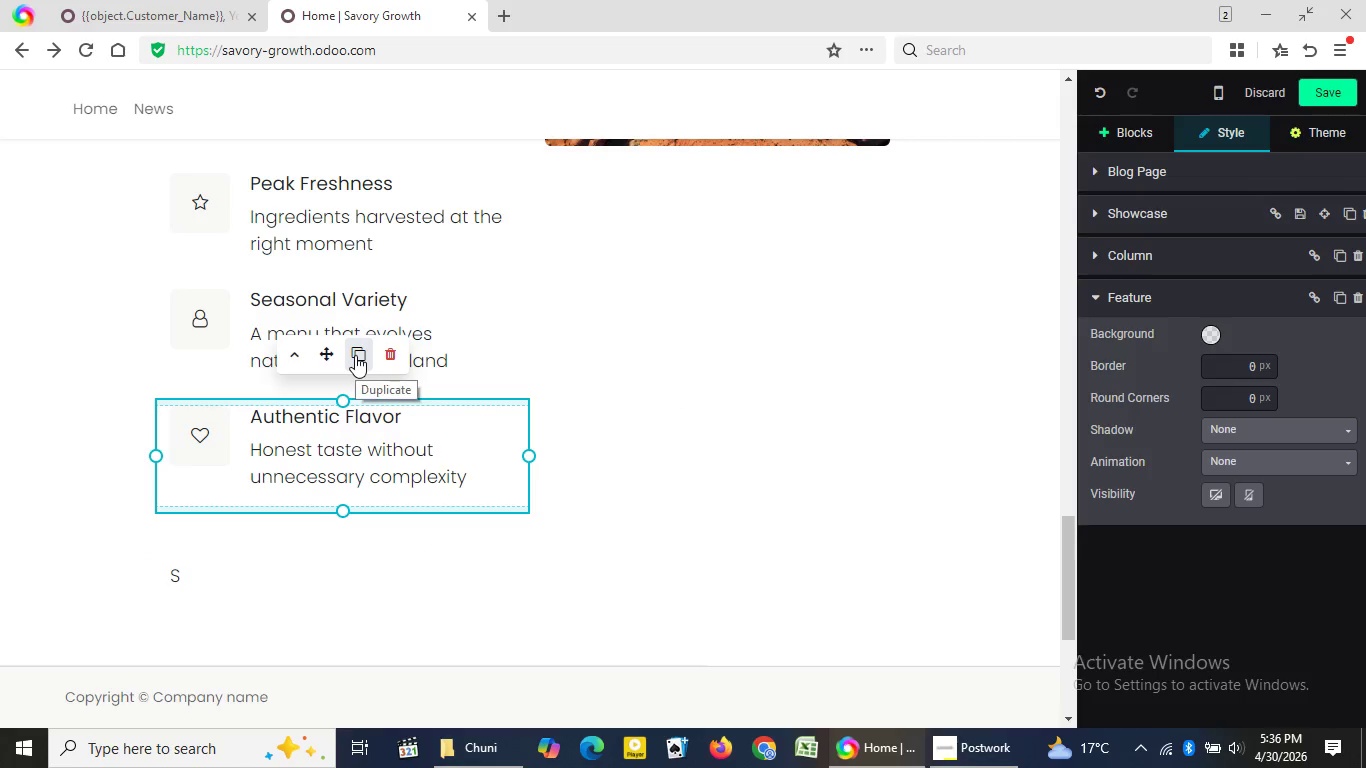 
left_click([355, 355])
 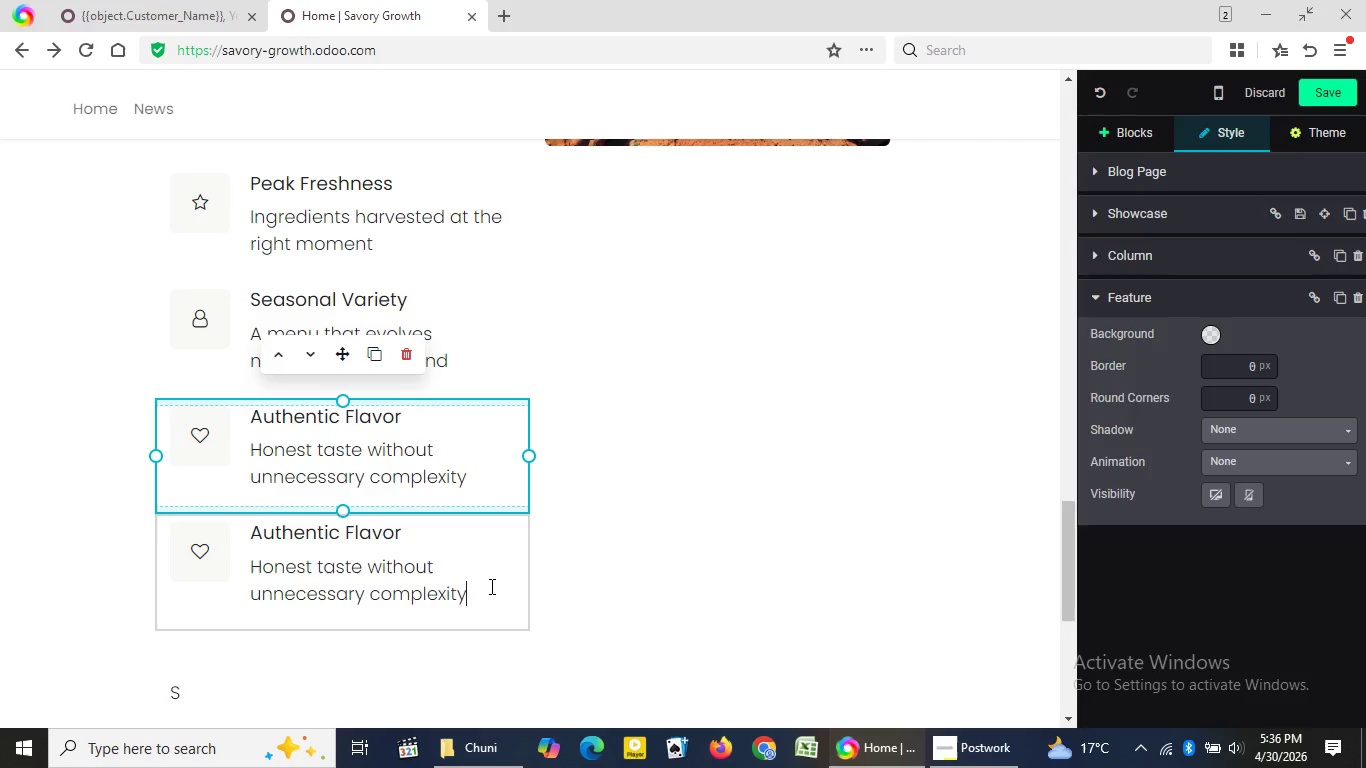 
left_click([490, 586])
 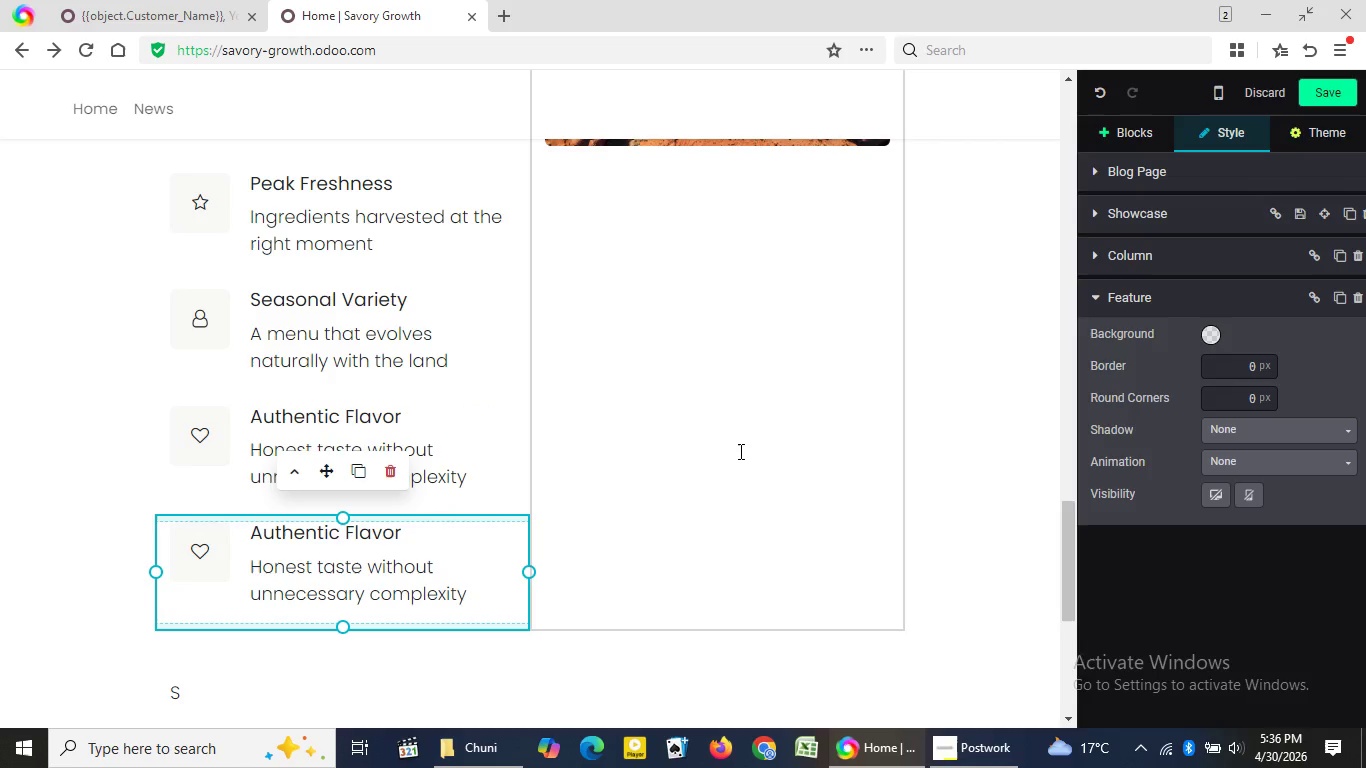 
left_click([739, 451])
 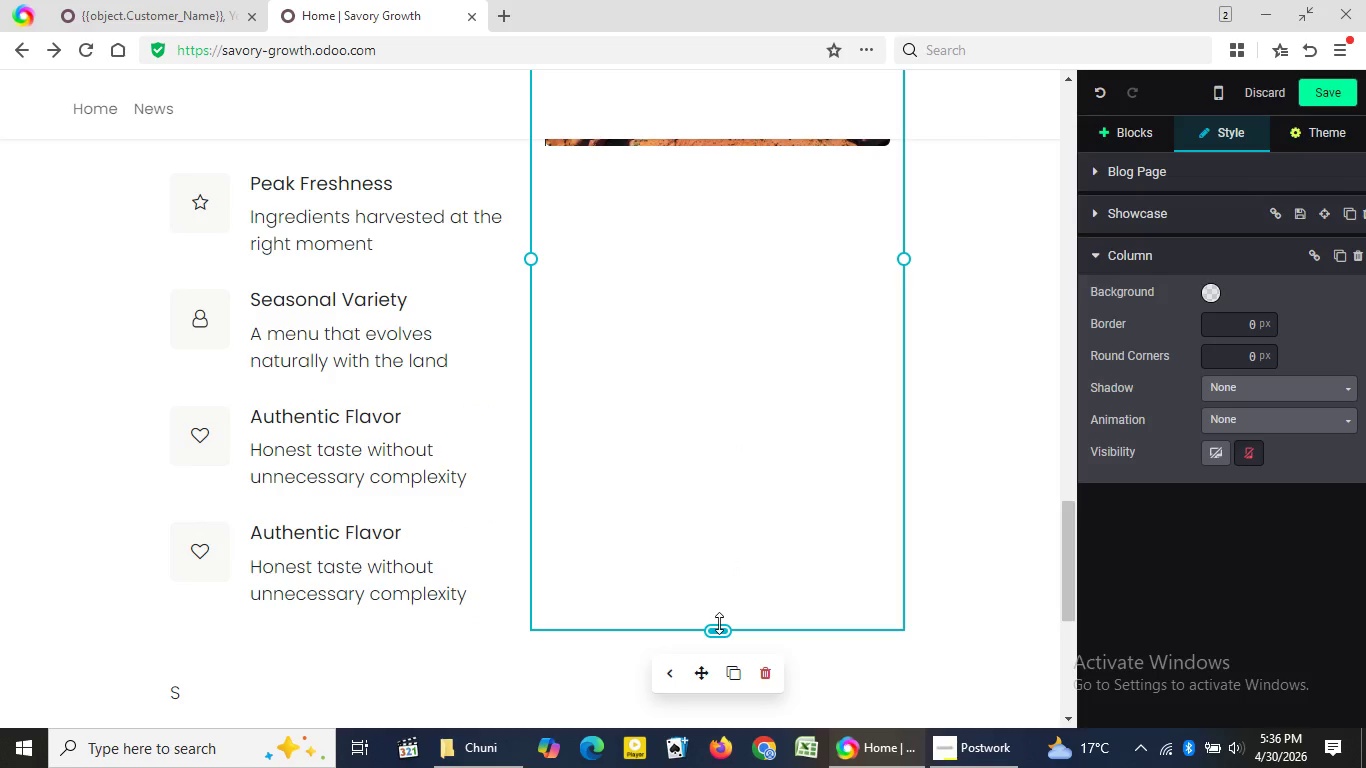 
left_click_drag(start_coordinate=[719, 623], to_coordinate=[710, 518])
 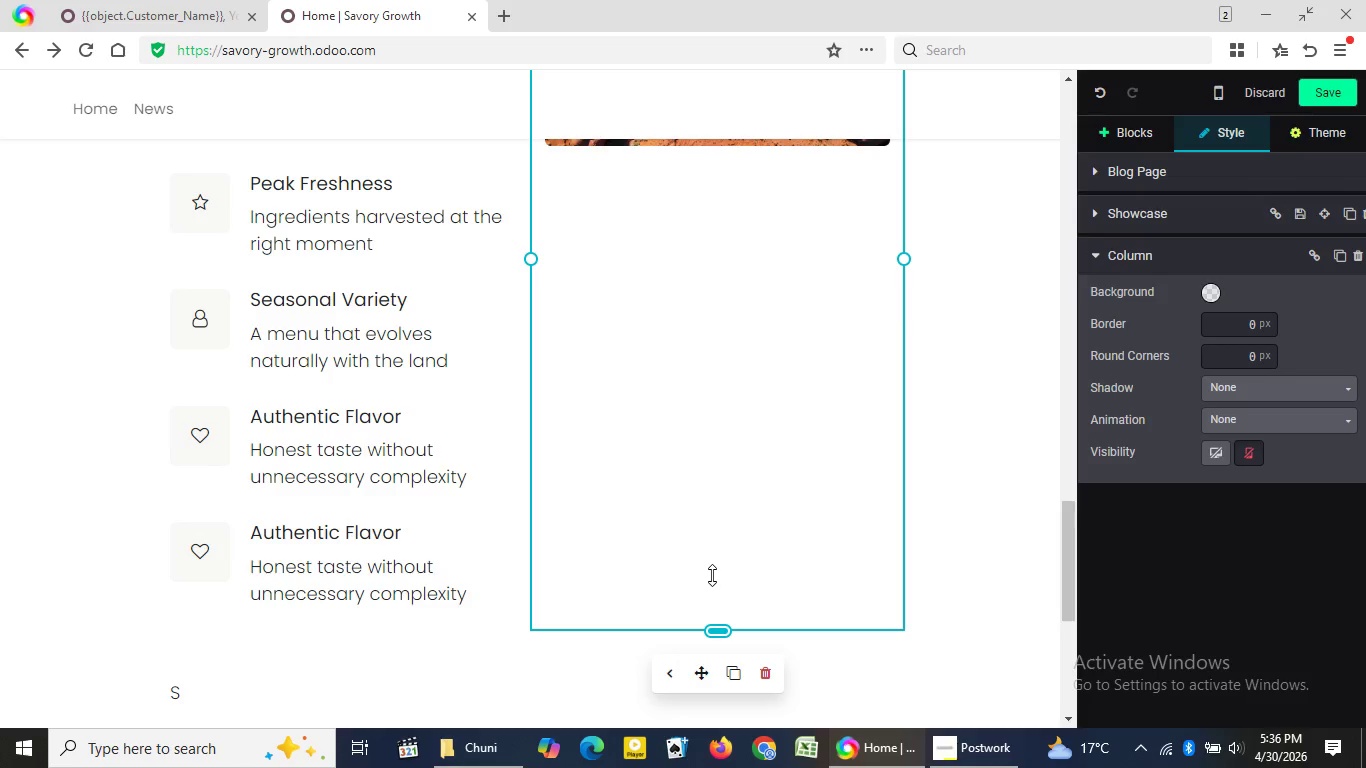 
left_click_drag(start_coordinate=[718, 631], to_coordinate=[712, 569])
 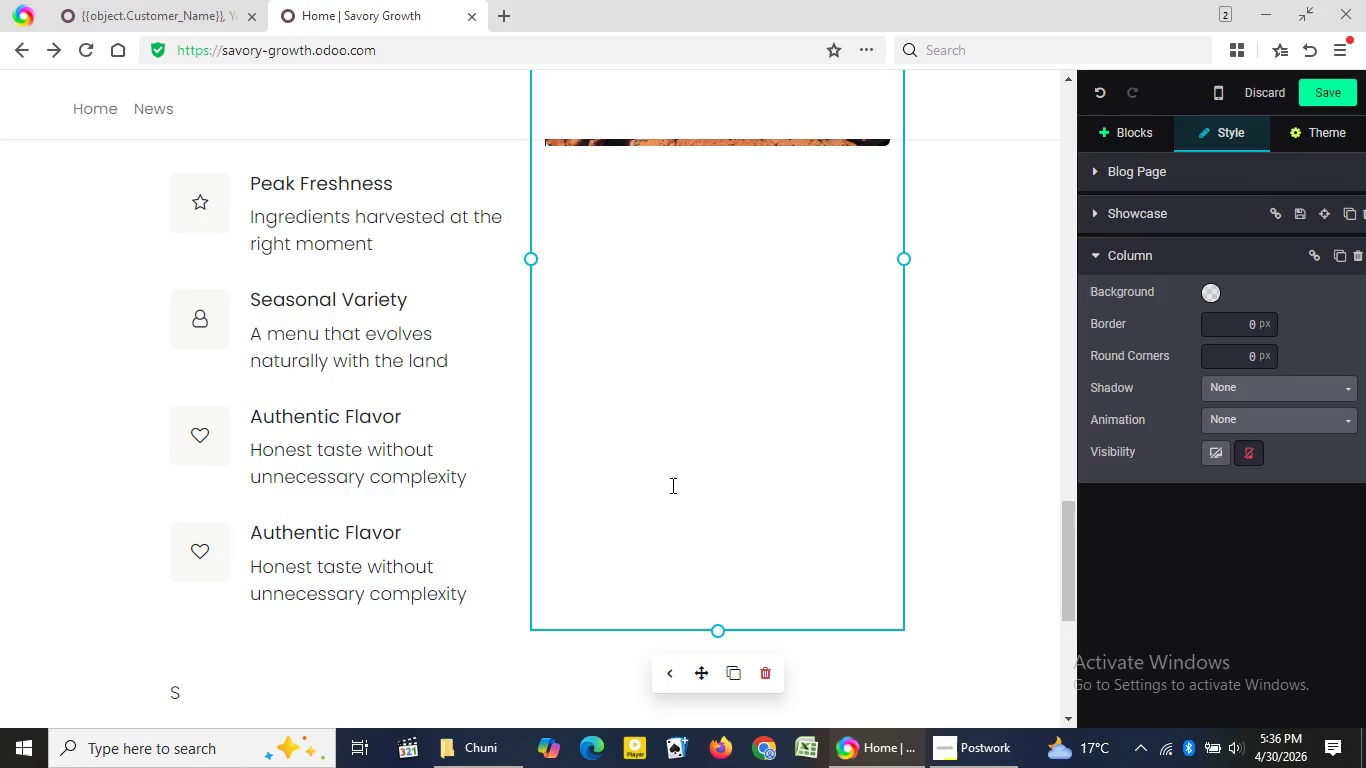 
left_click([671, 485])
 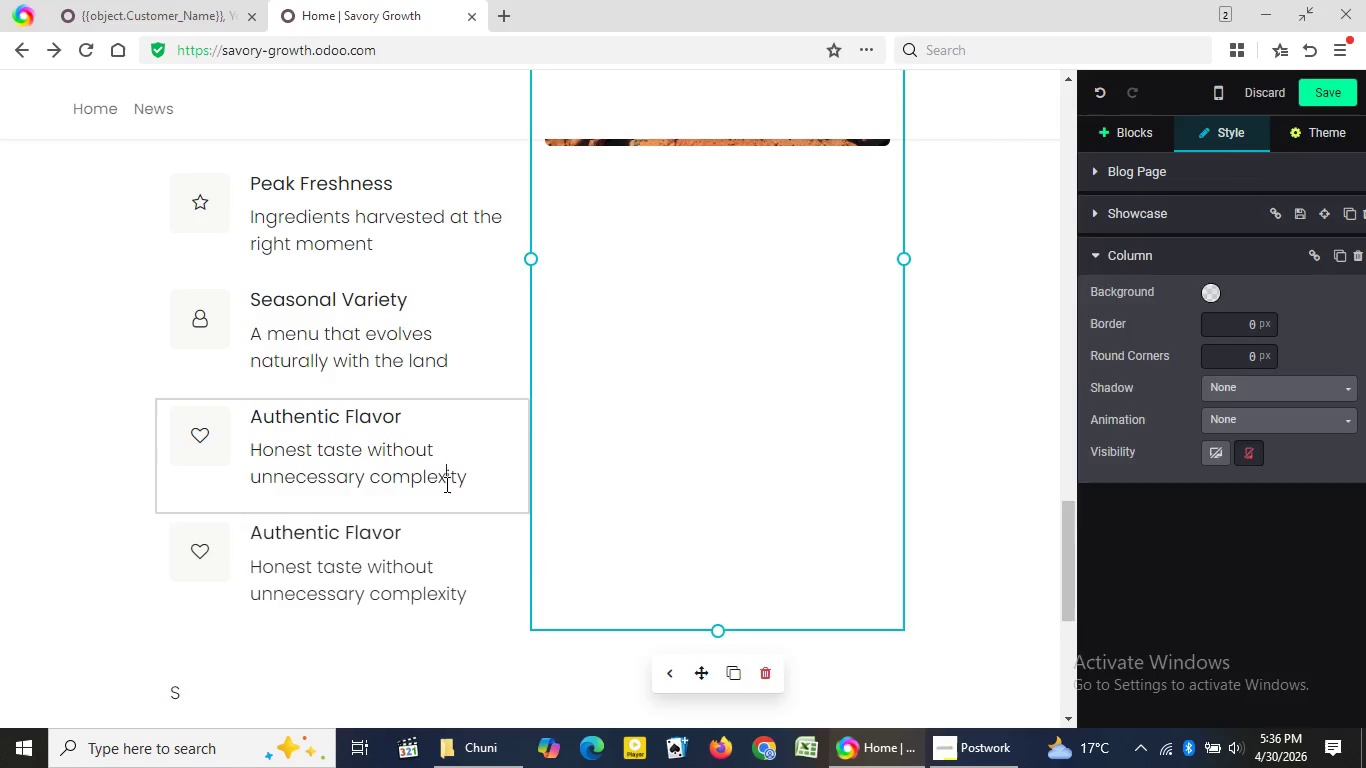 
left_click([445, 484])
 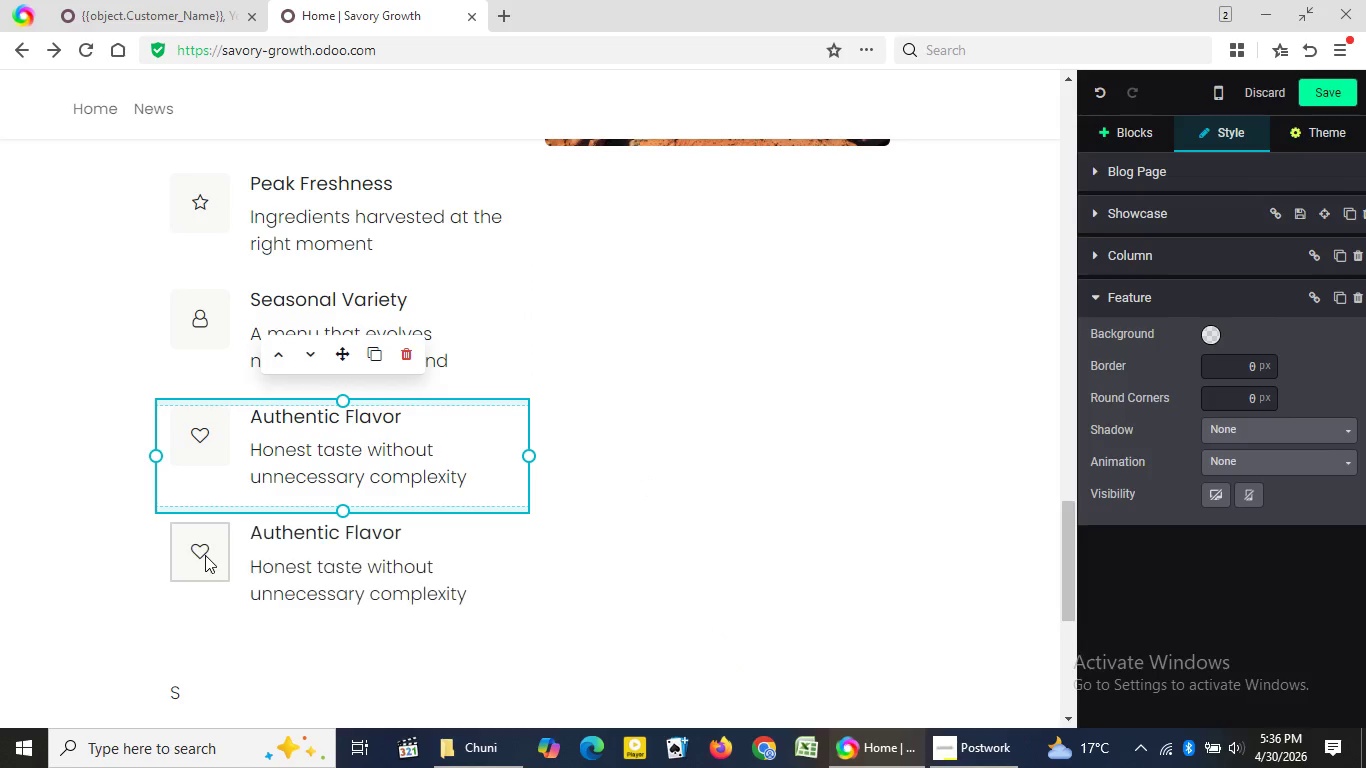 
left_click([205, 555])
 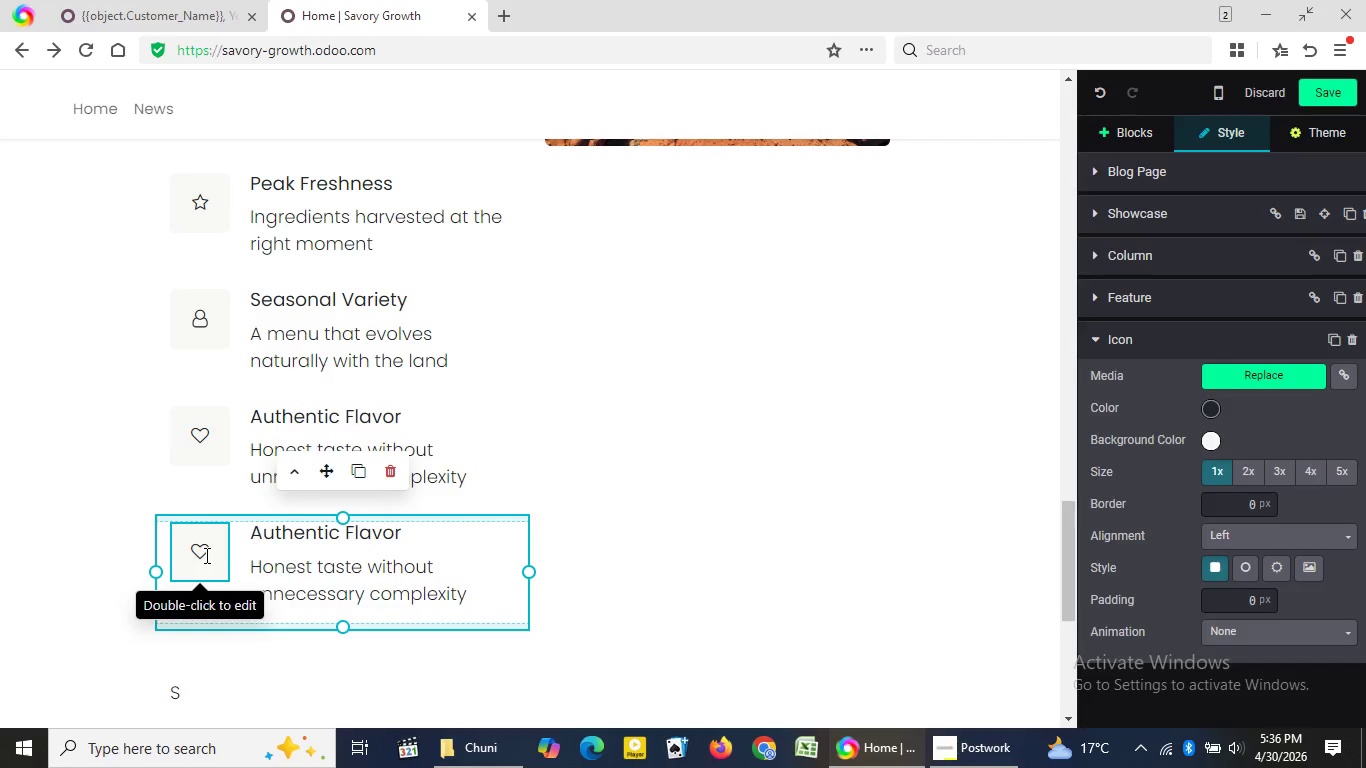 
key(Delete)
 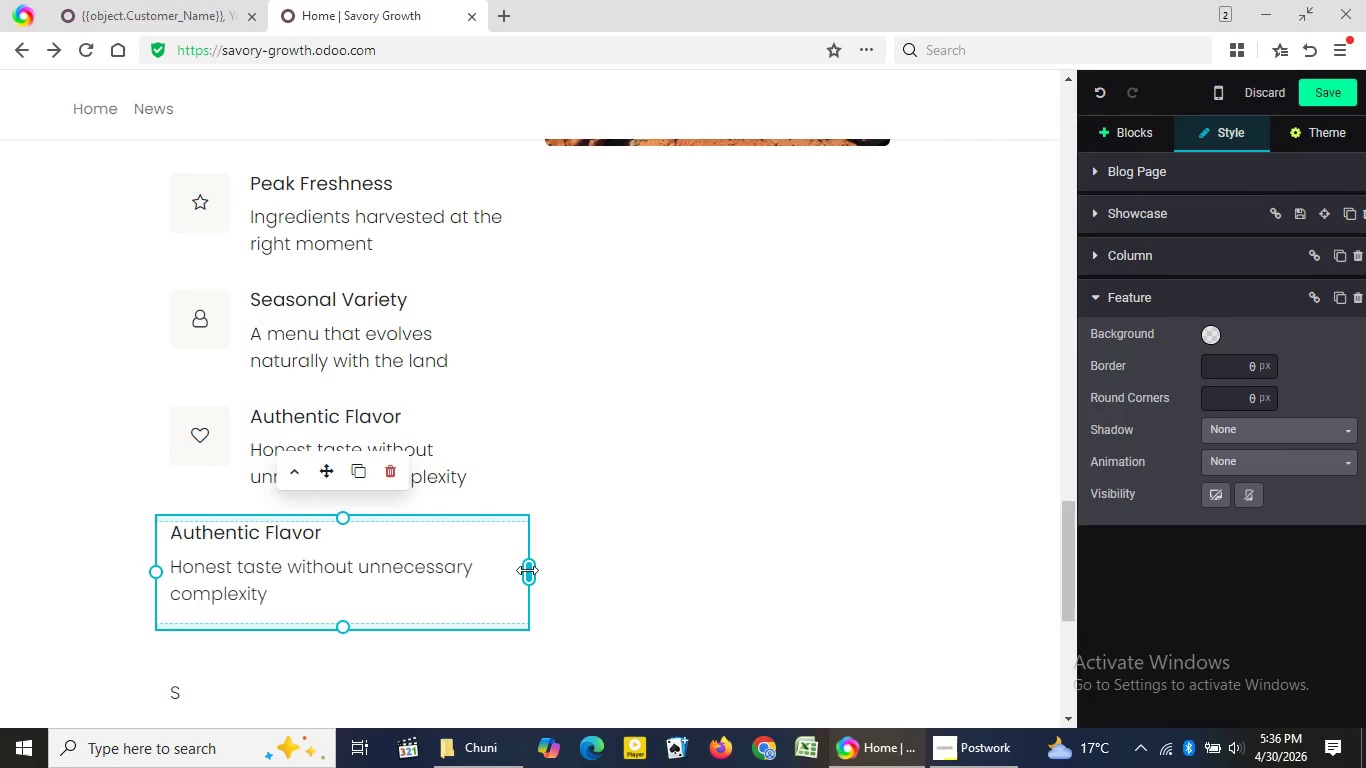 
left_click_drag(start_coordinate=[527, 570], to_coordinate=[699, 564])
 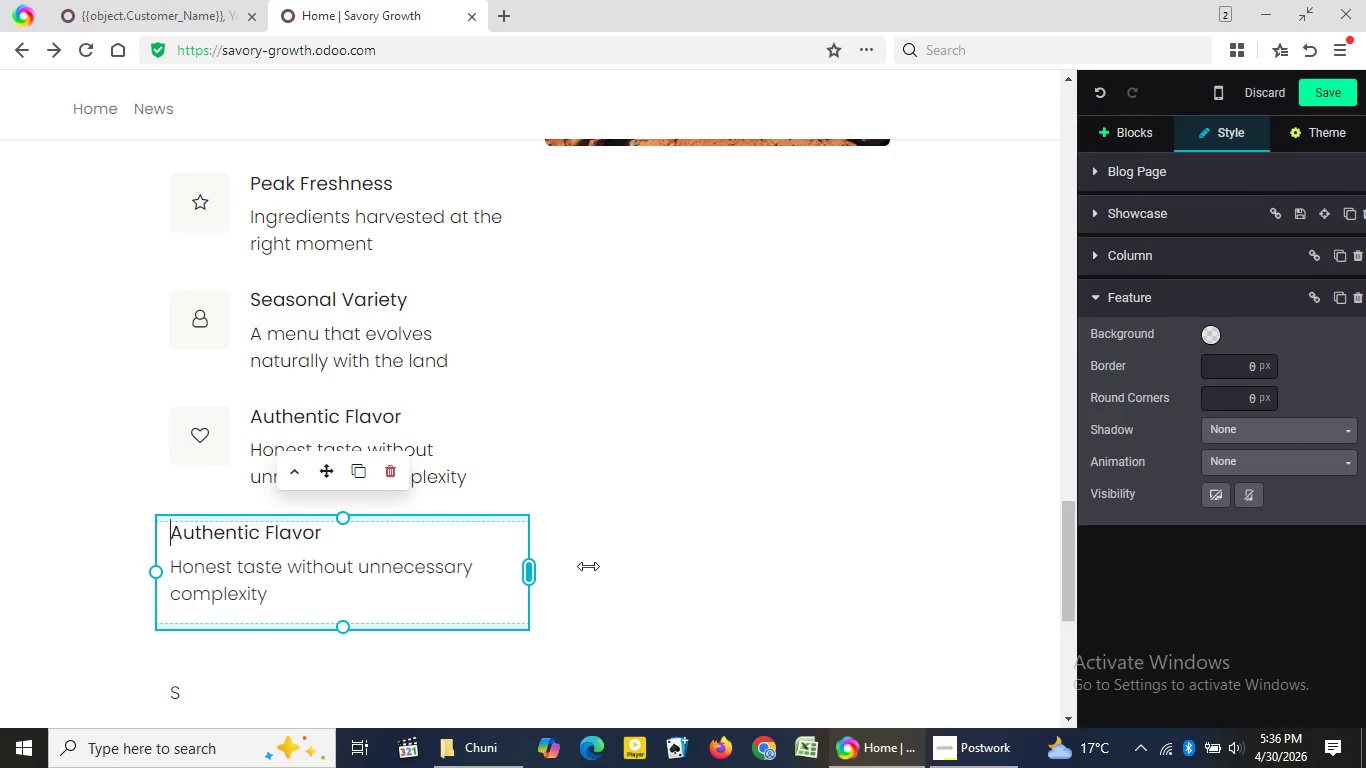 
left_click_drag(start_coordinate=[531, 570], to_coordinate=[588, 566])
 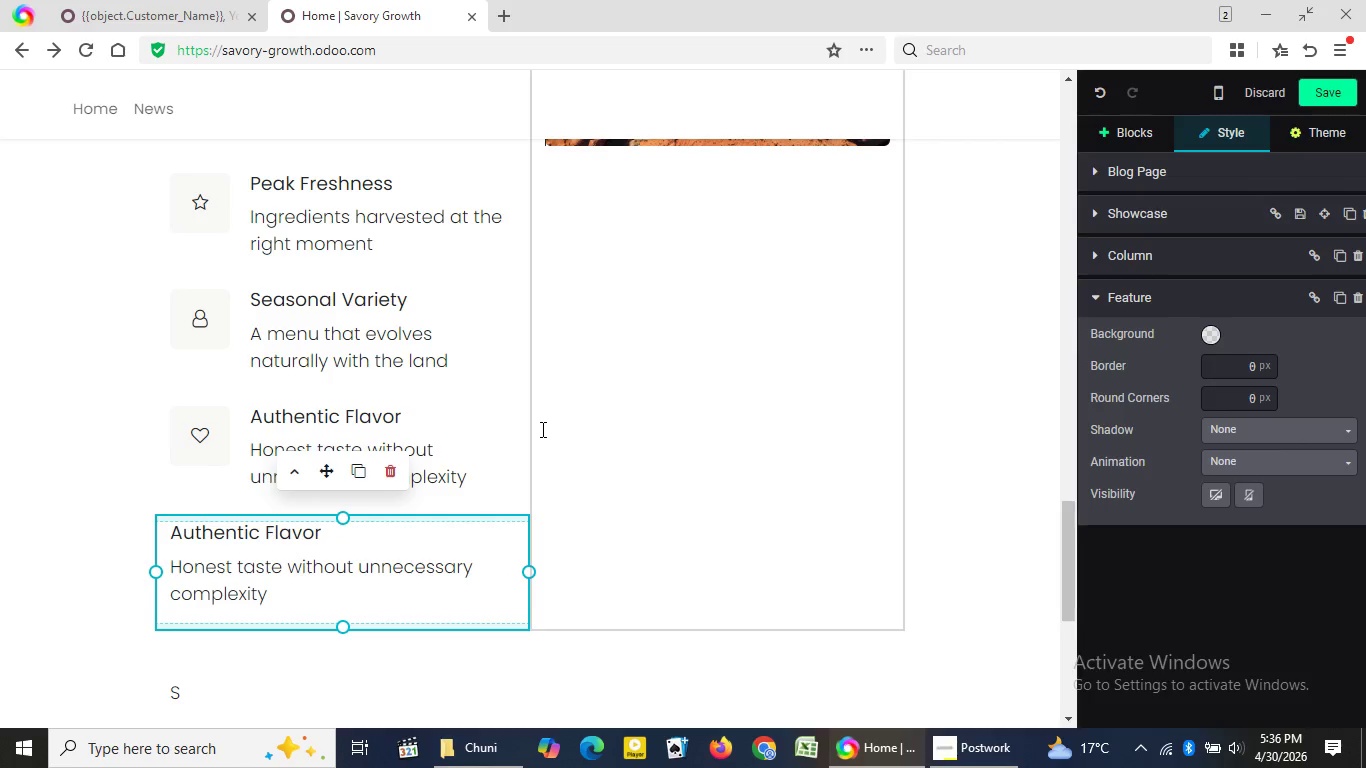 
left_click([541, 429])
 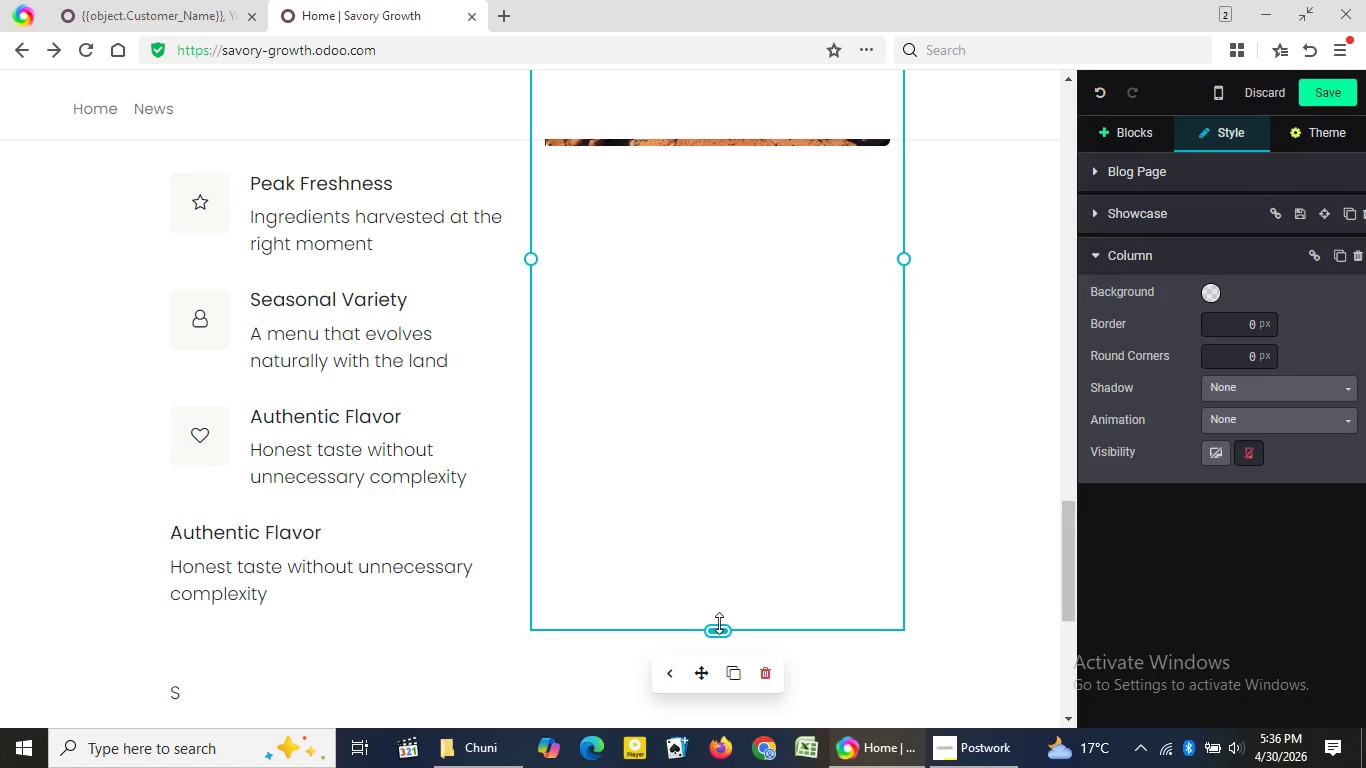 
left_click_drag(start_coordinate=[719, 623], to_coordinate=[715, 557])
 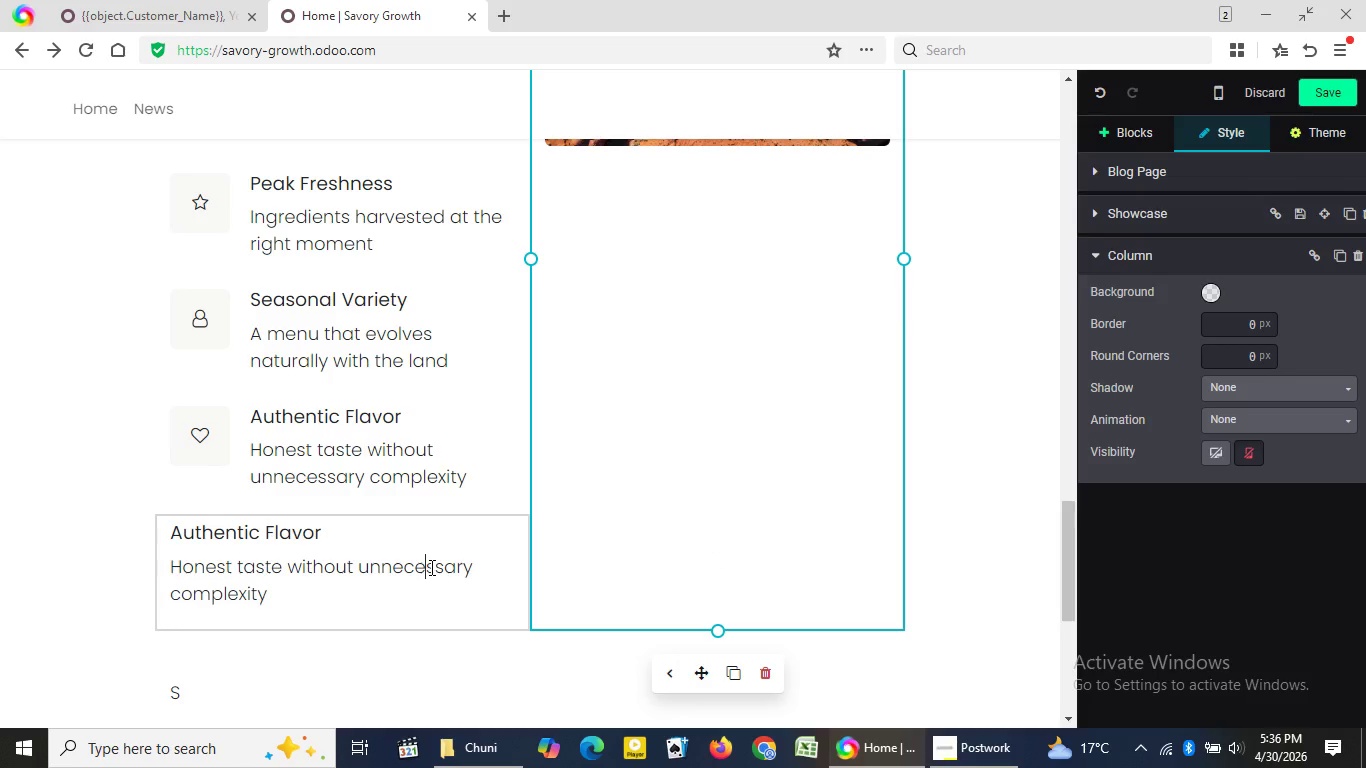 
left_click([430, 567])
 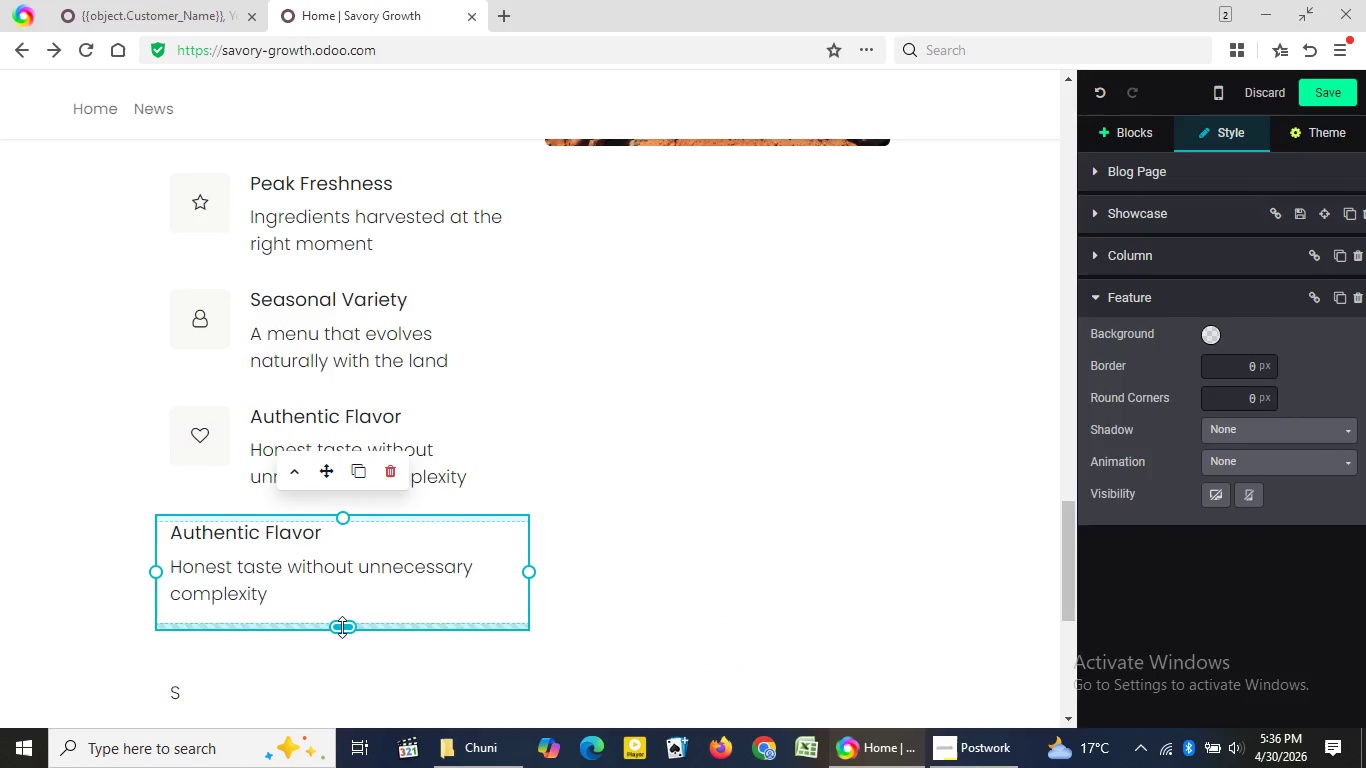 
left_click_drag(start_coordinate=[341, 626], to_coordinate=[364, 729])
 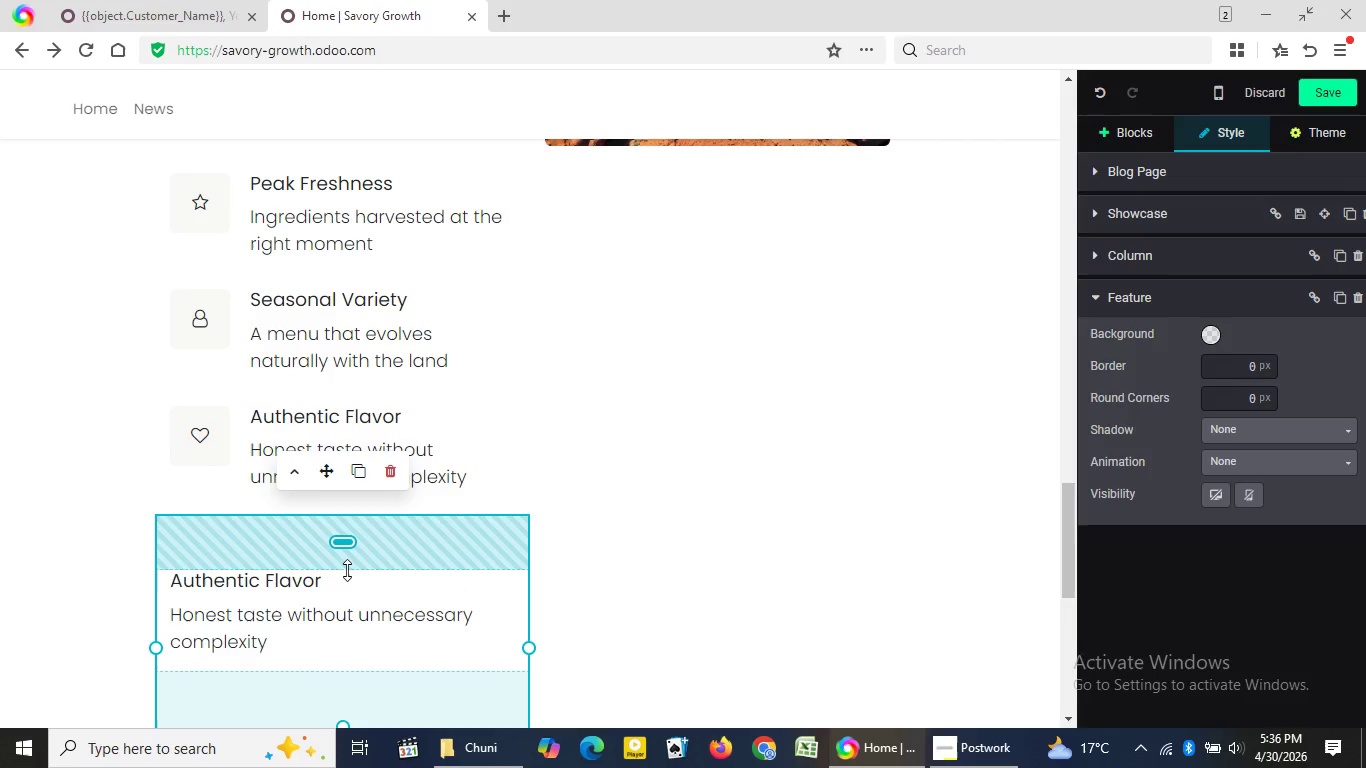 
left_click_drag(start_coordinate=[341, 520], to_coordinate=[343, 508])
 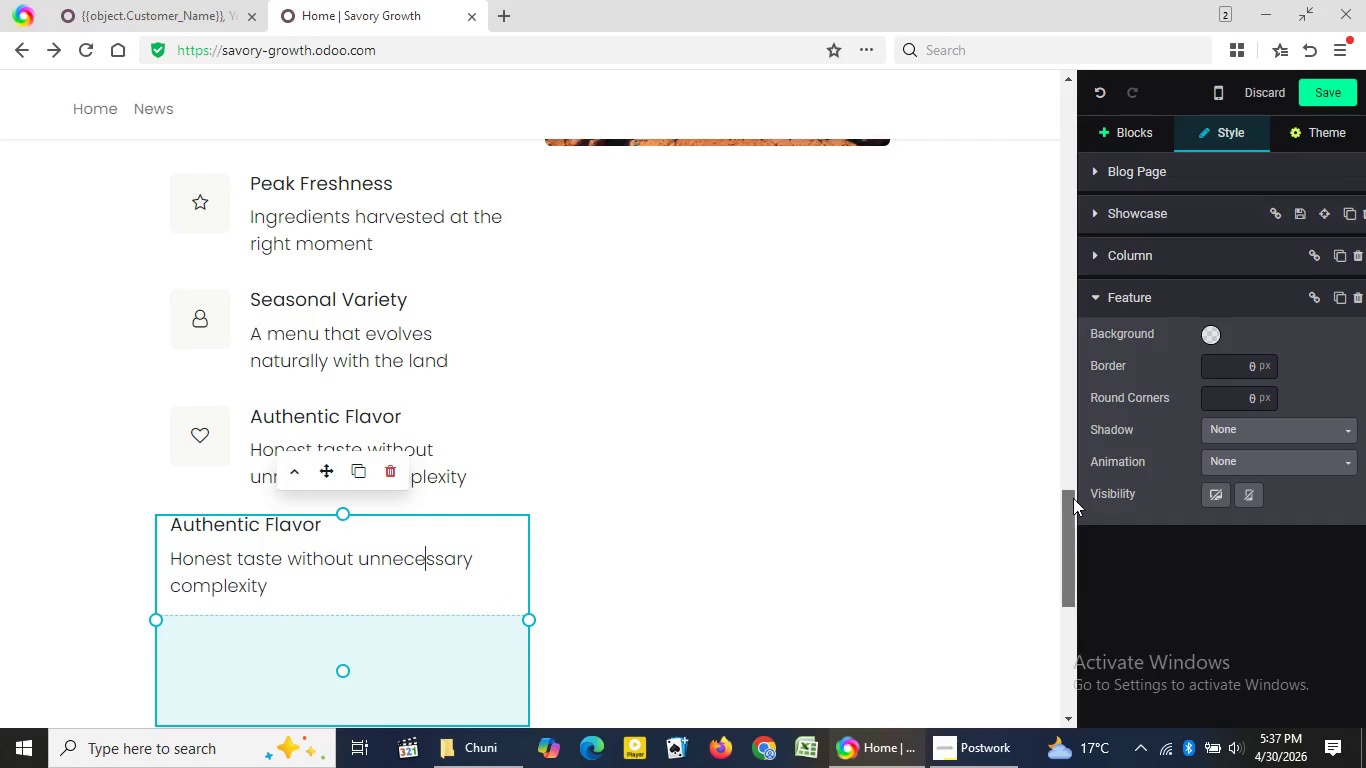 
left_click_drag(start_coordinate=[1073, 498], to_coordinate=[1073, 540])
 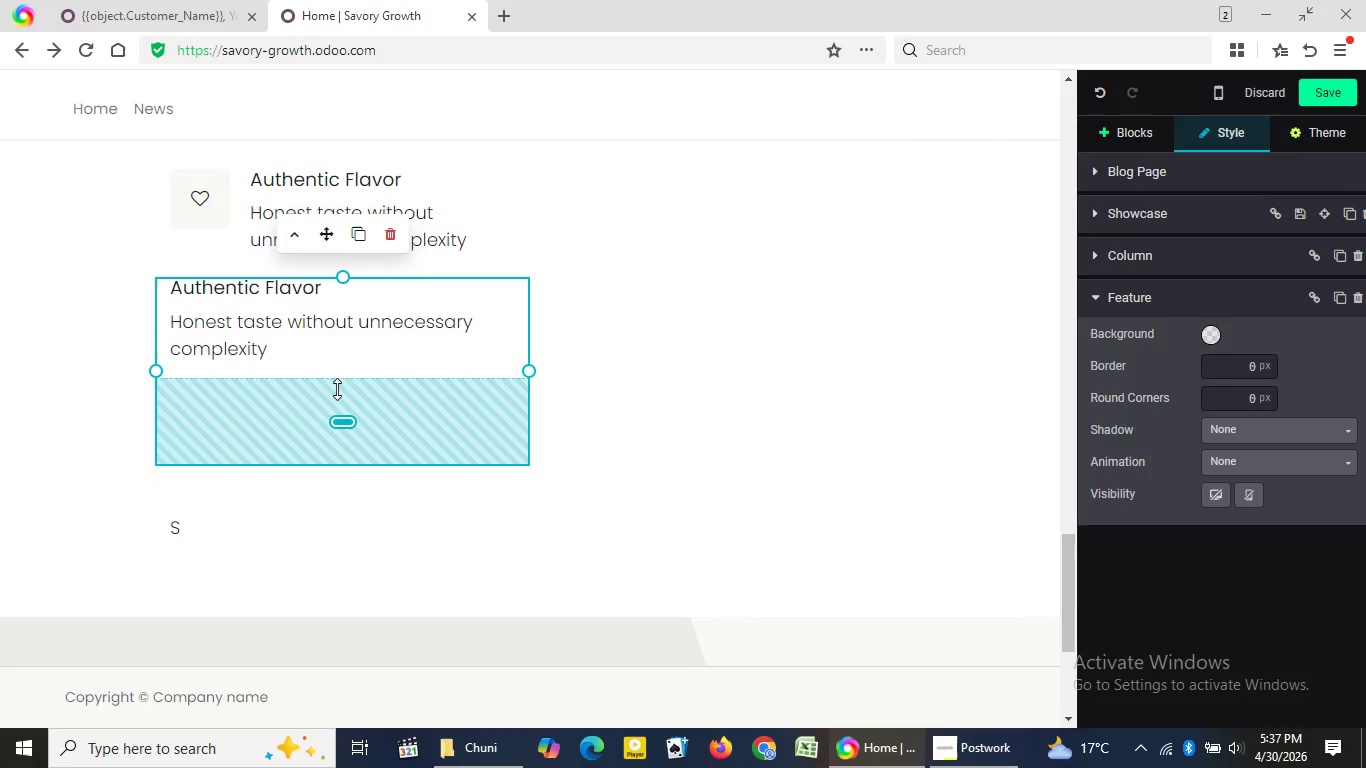 
left_click_drag(start_coordinate=[343, 428], to_coordinate=[351, 279])
 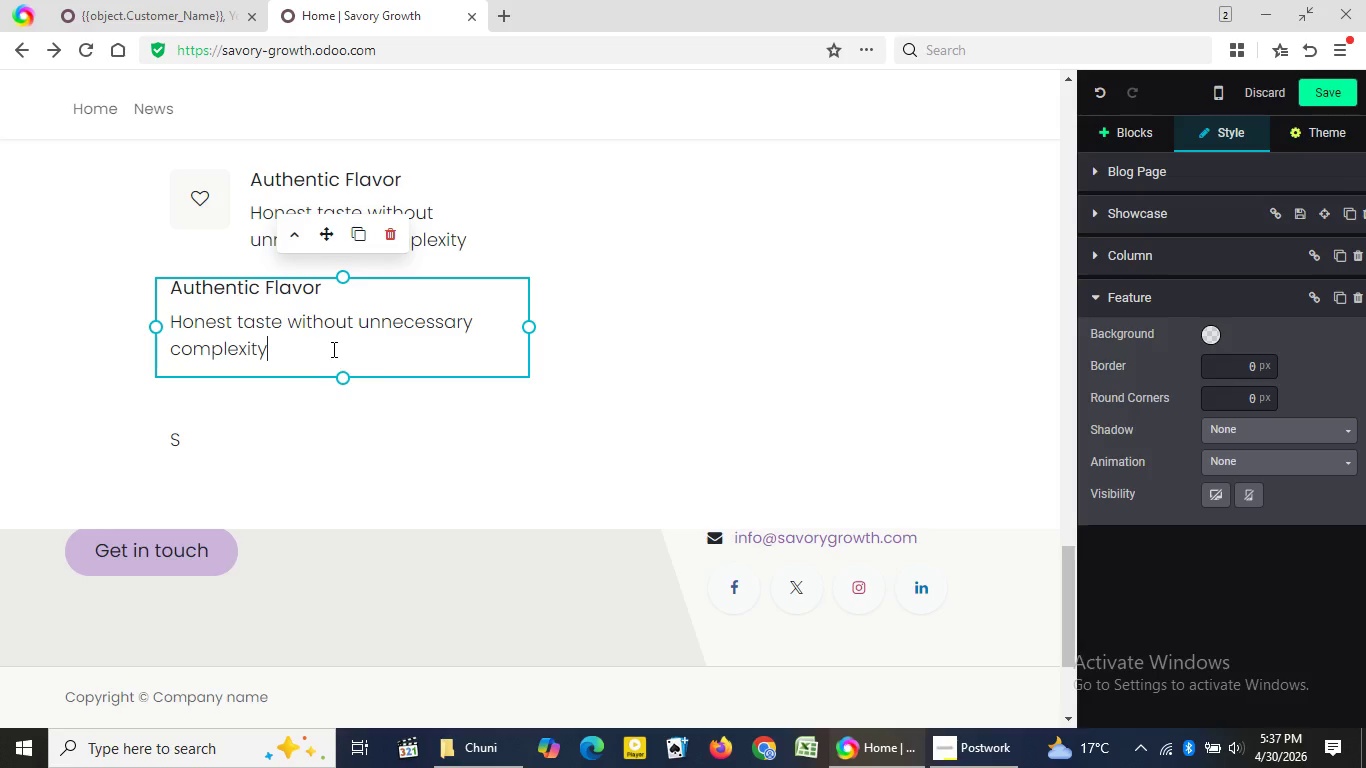 
left_click([332, 349])
 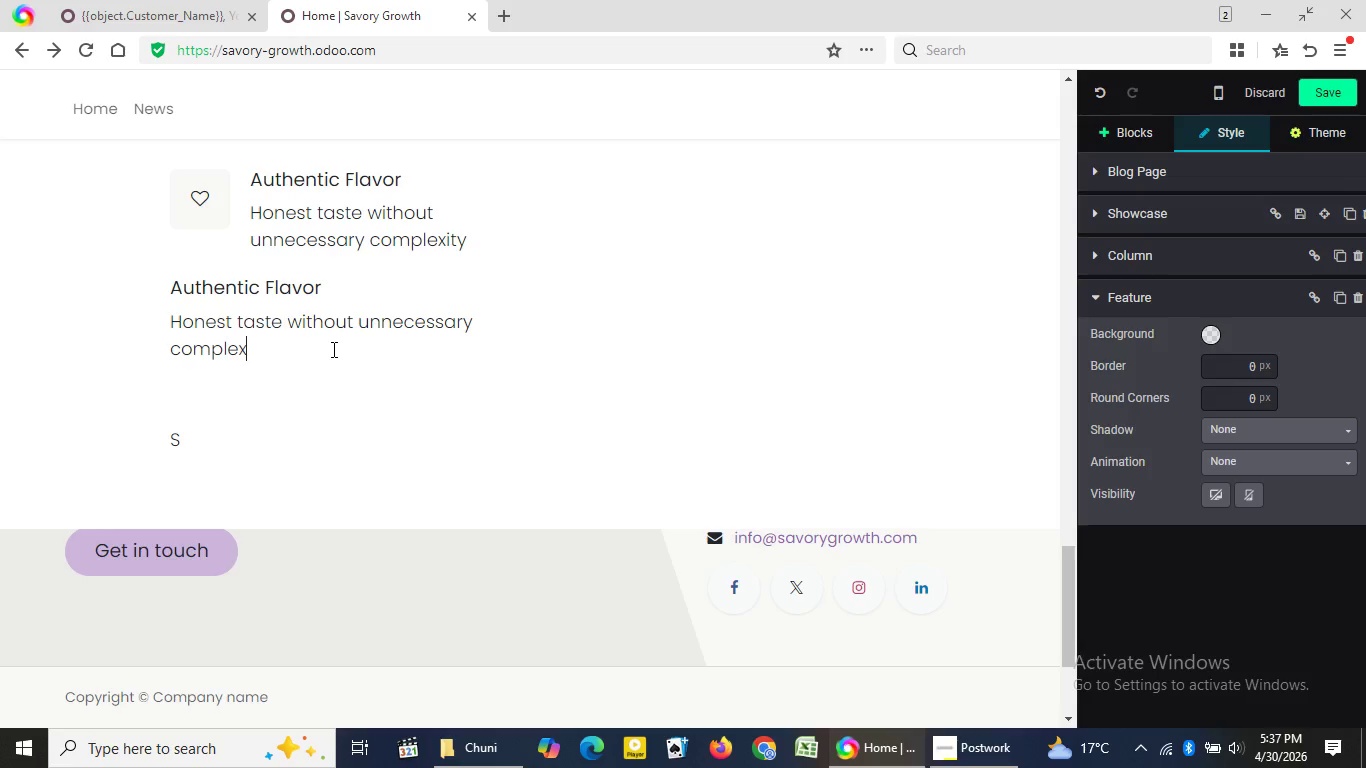 
key(Backspace)
 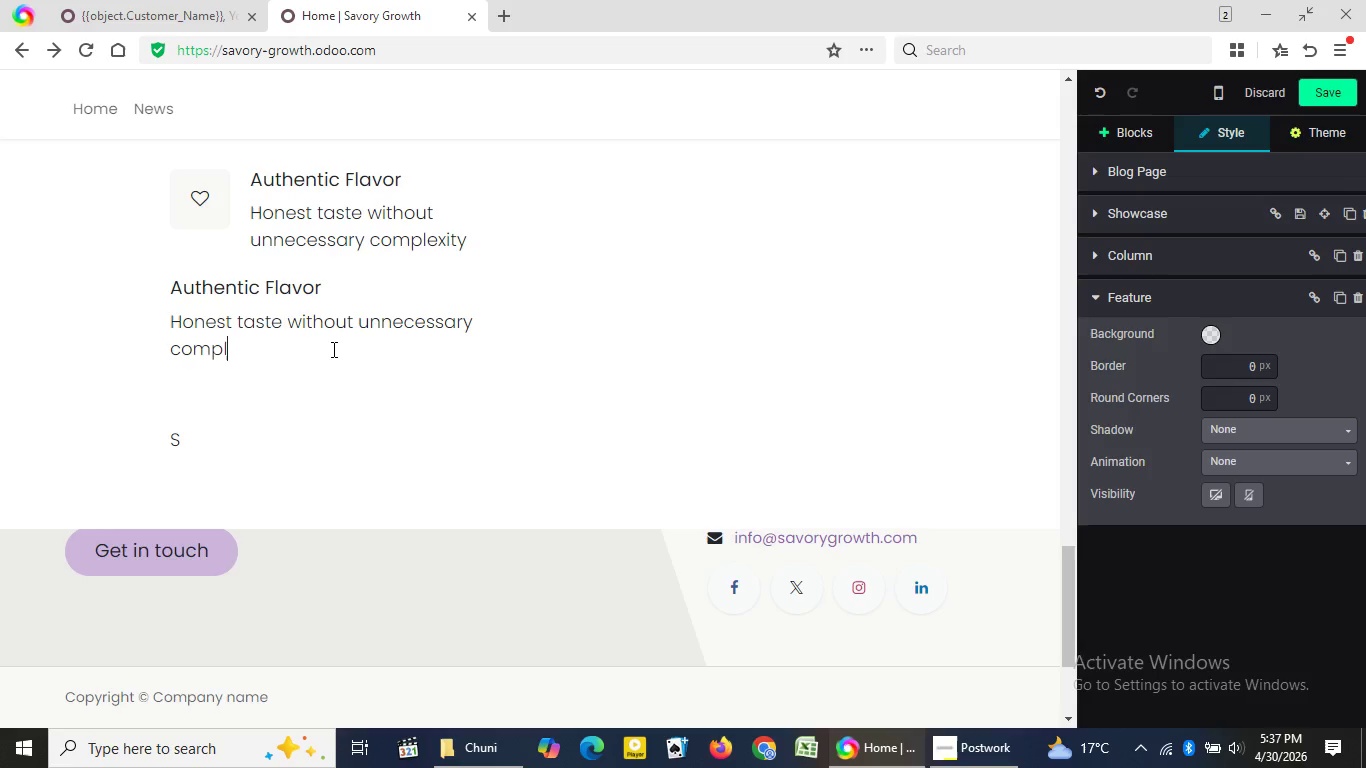 
key(Backspace)
 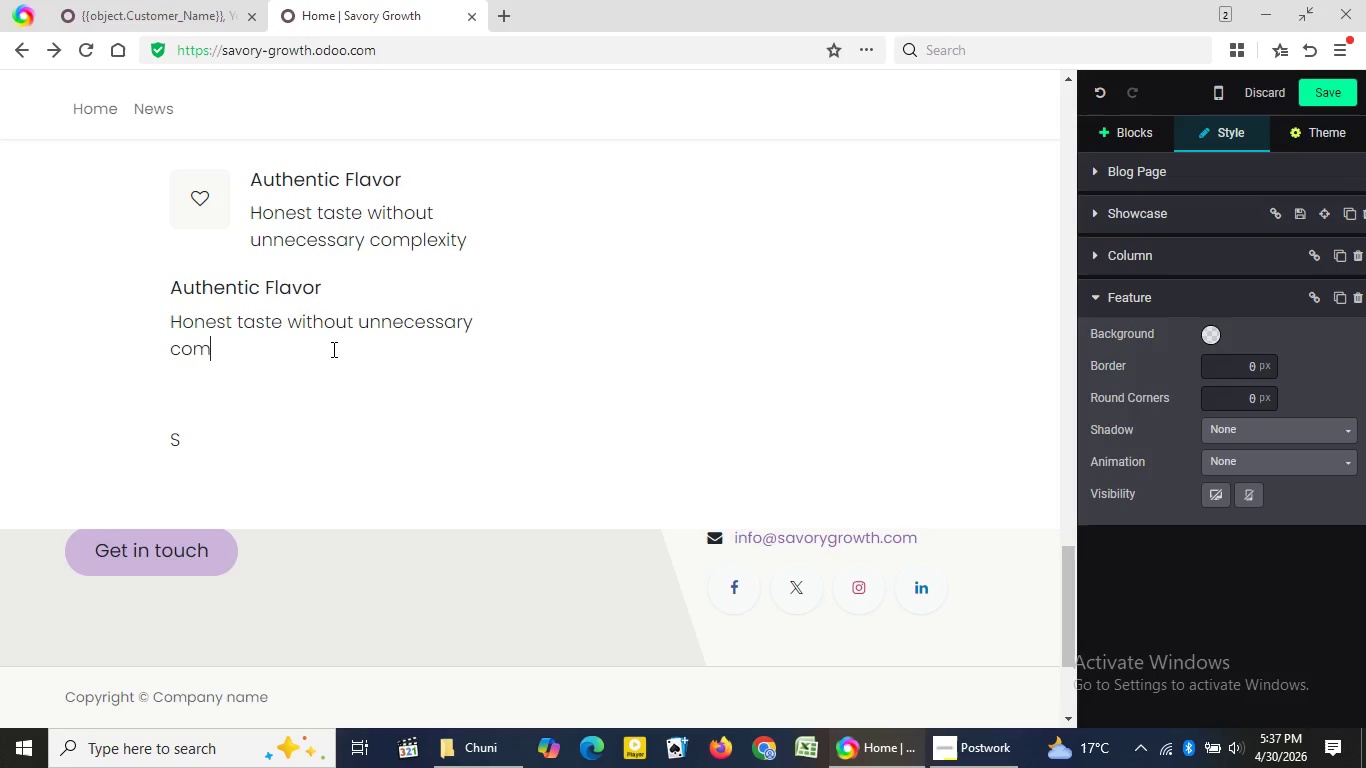 
key(Backspace)
 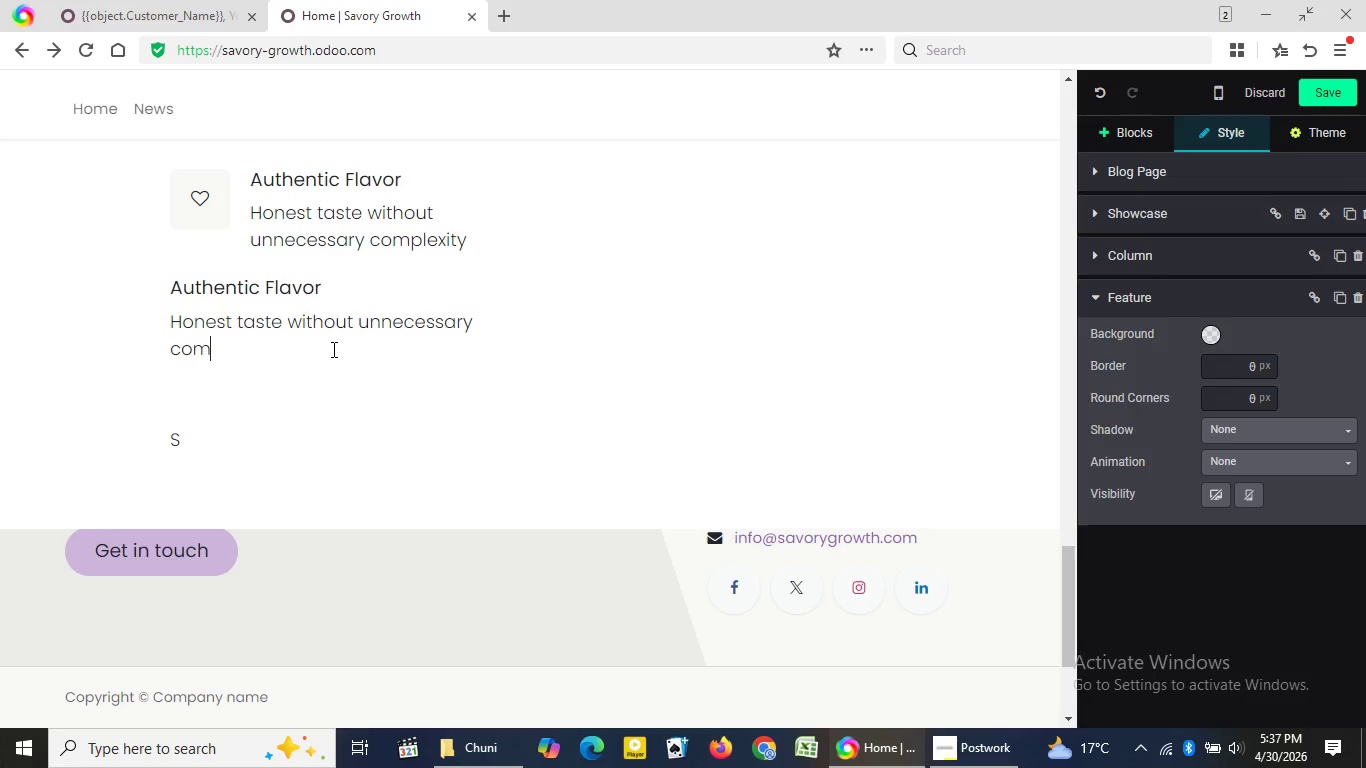 
key(Backspace)
 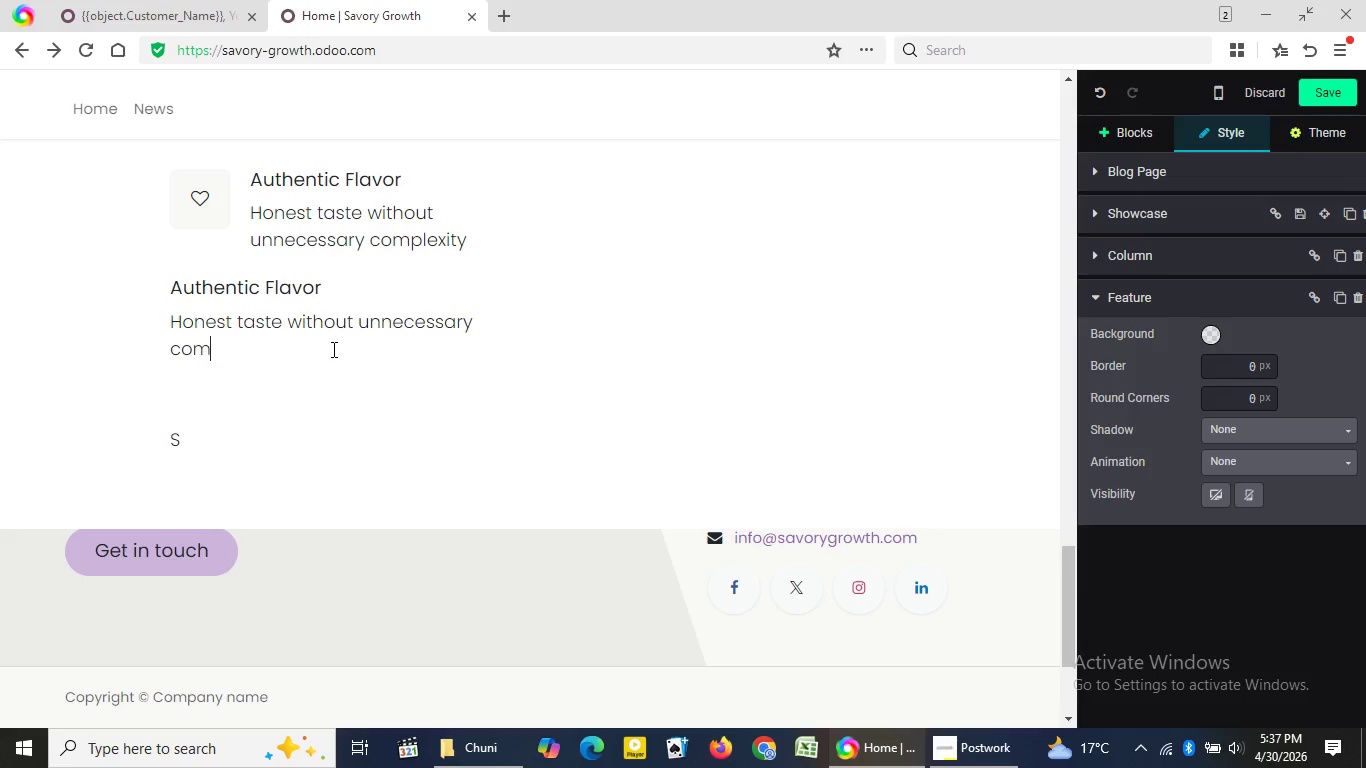 
key(Backspace)
 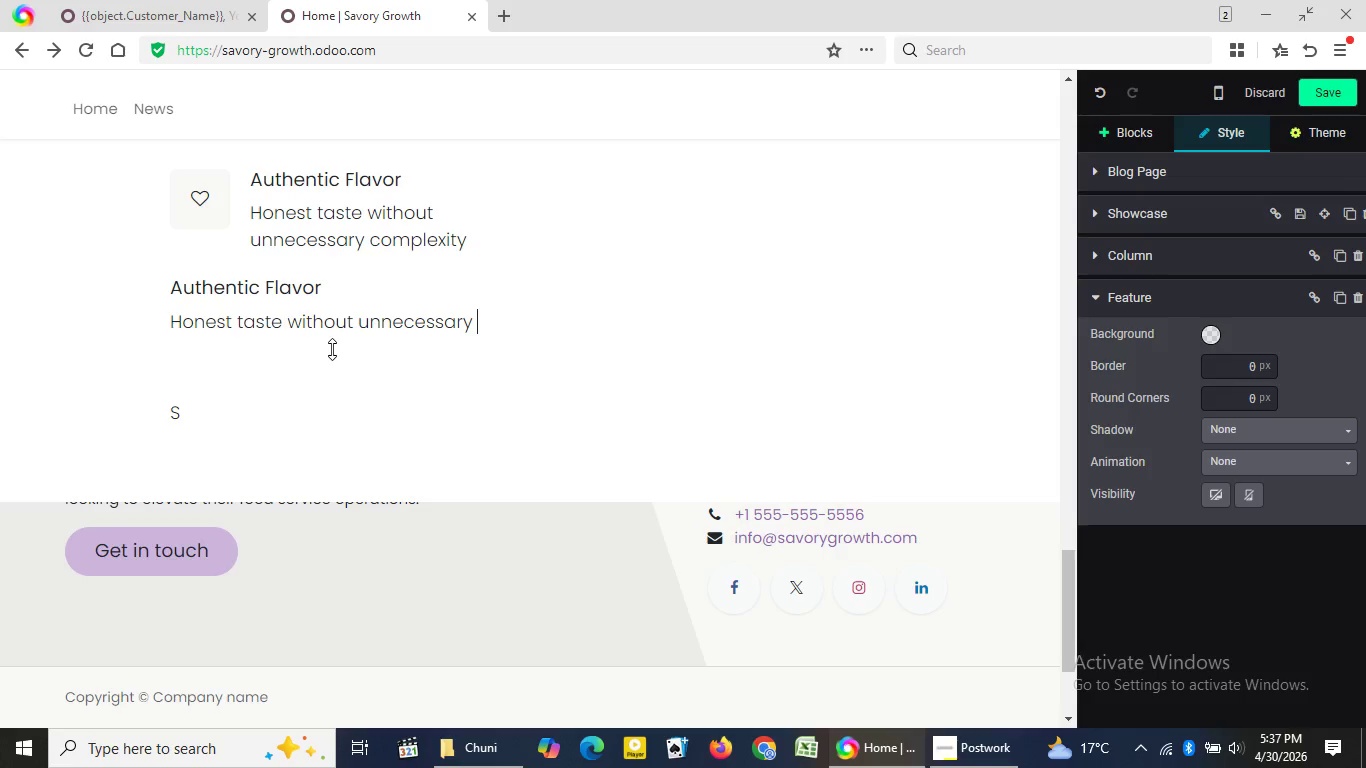 
key(Backspace)
 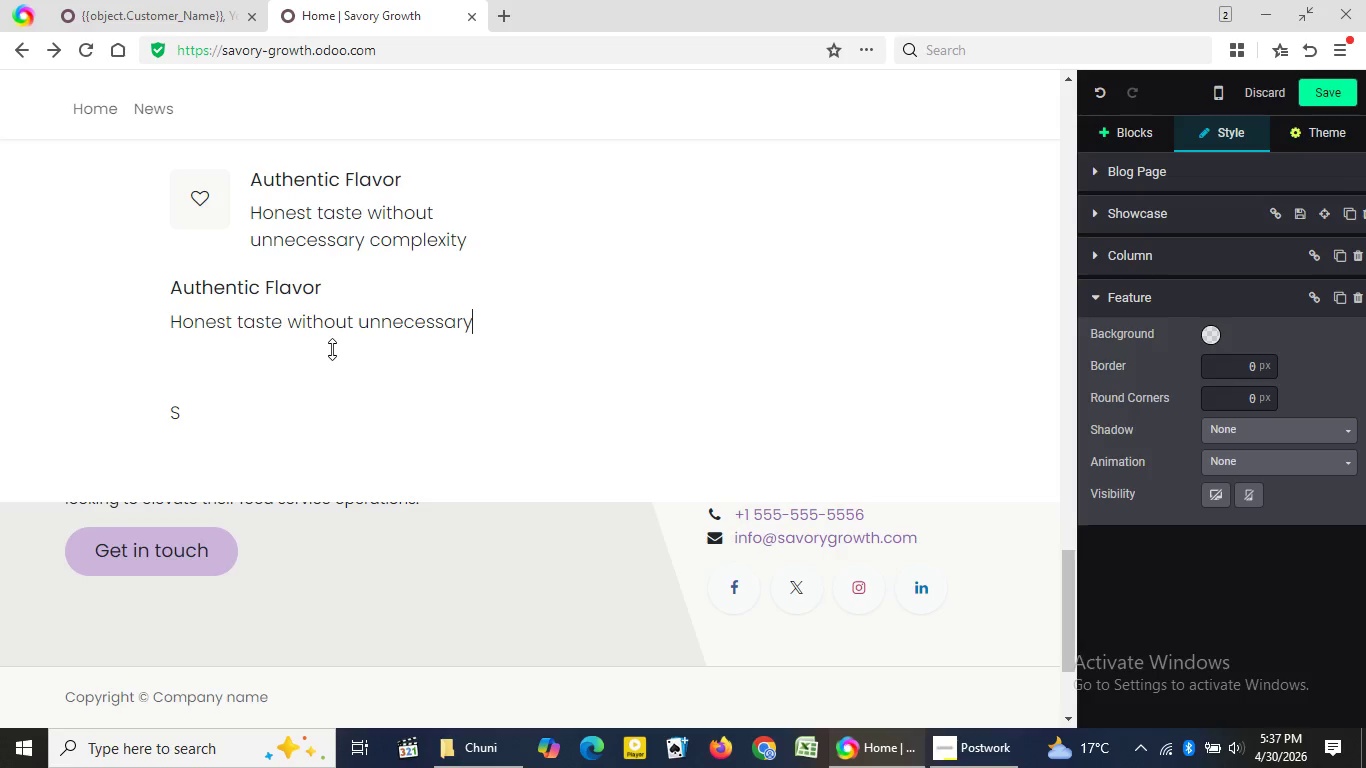 
key(Backspace)
 